 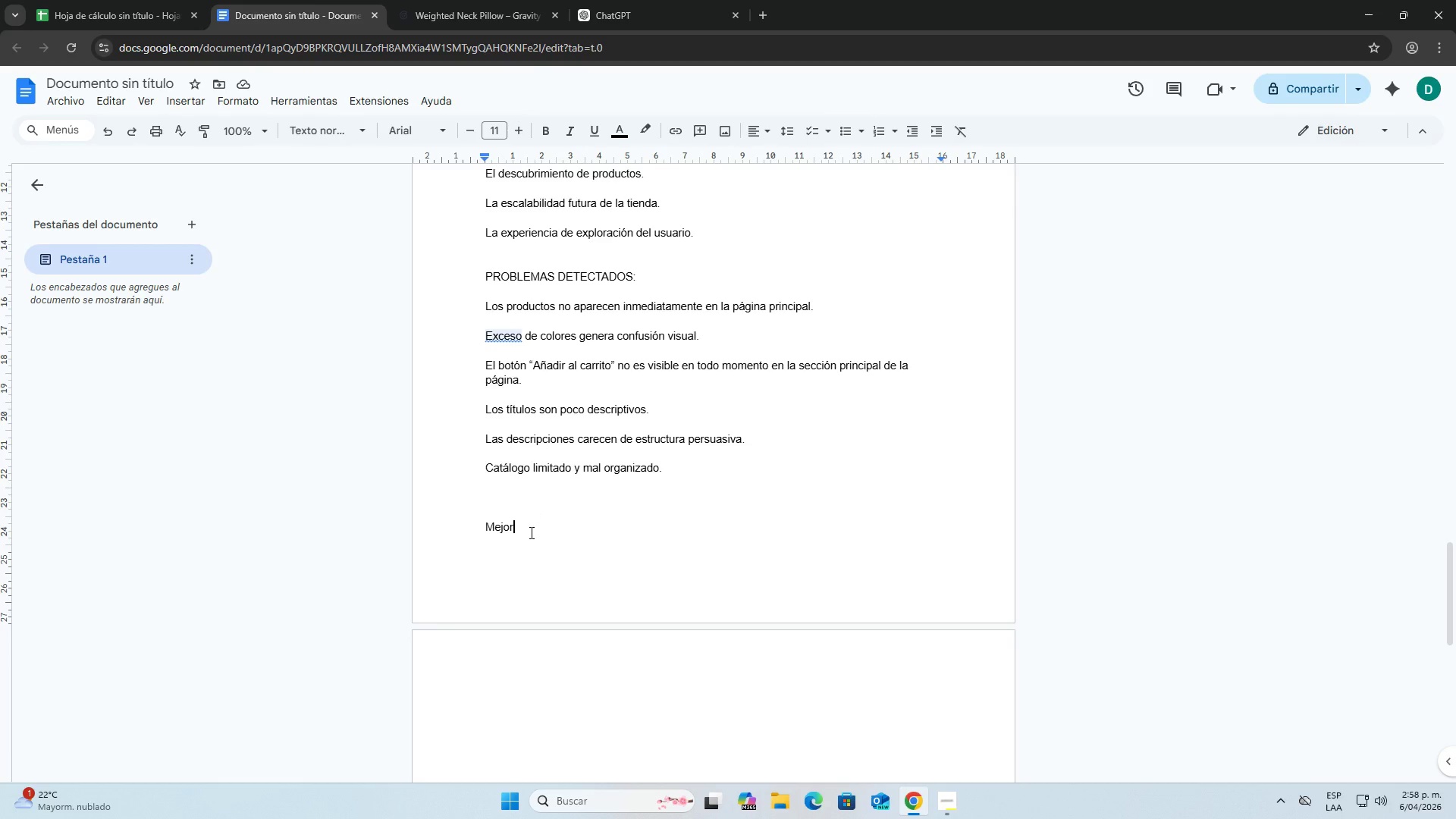 
hold_key(key=Backspace, duration=0.97)
 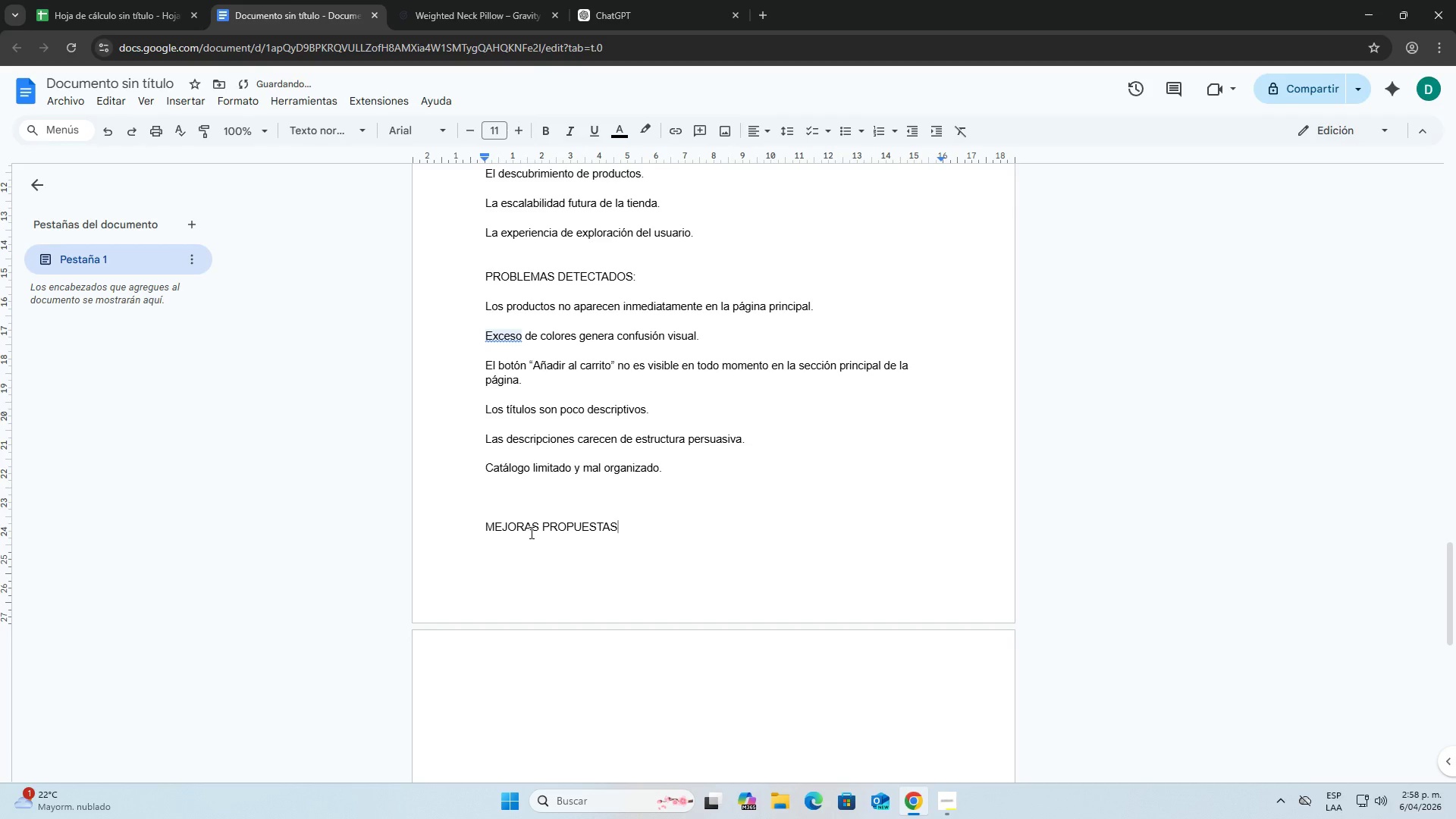 
wait(7.34)
 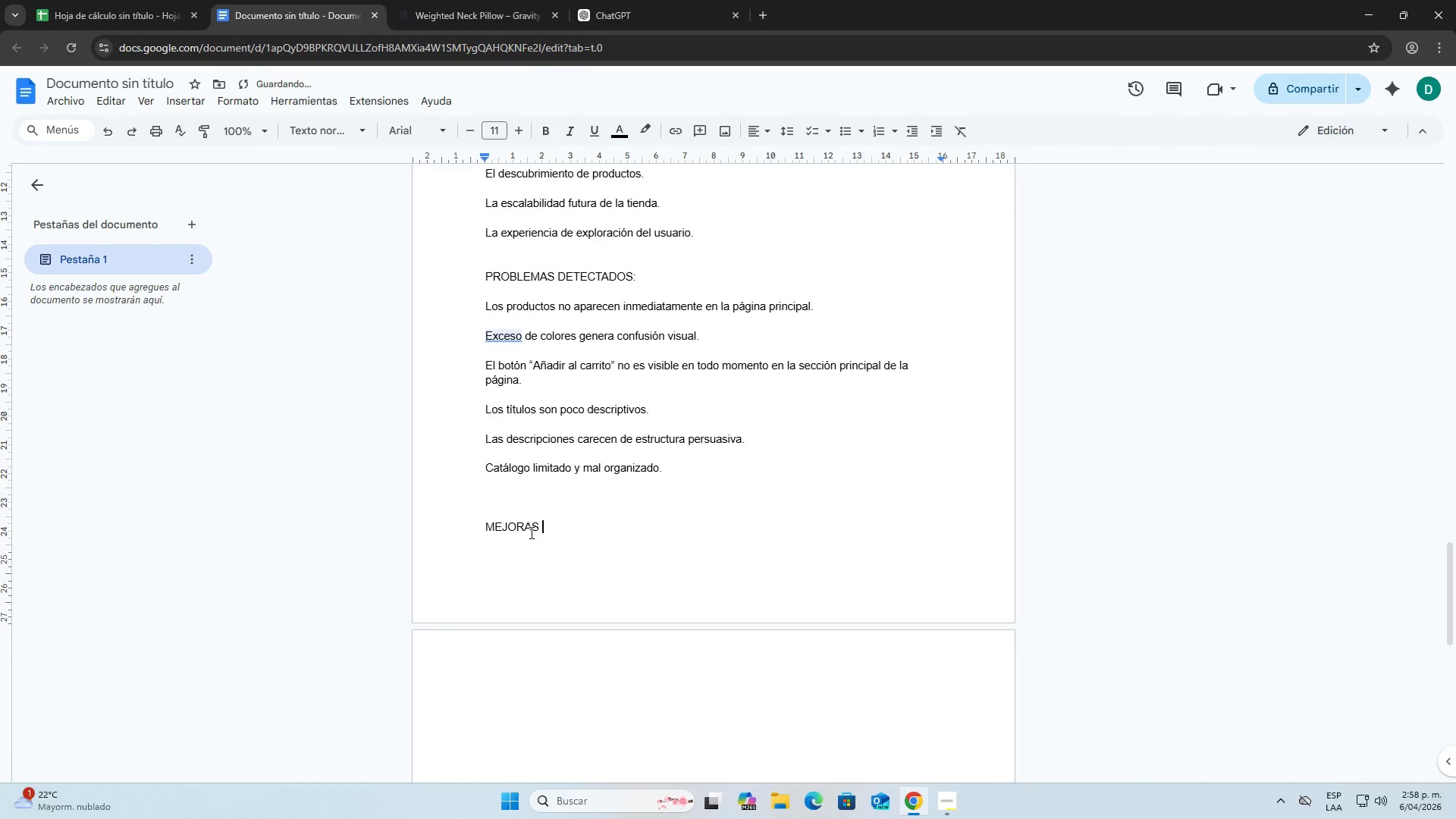 
hold_key(key=Backspace, duration=0.81)
 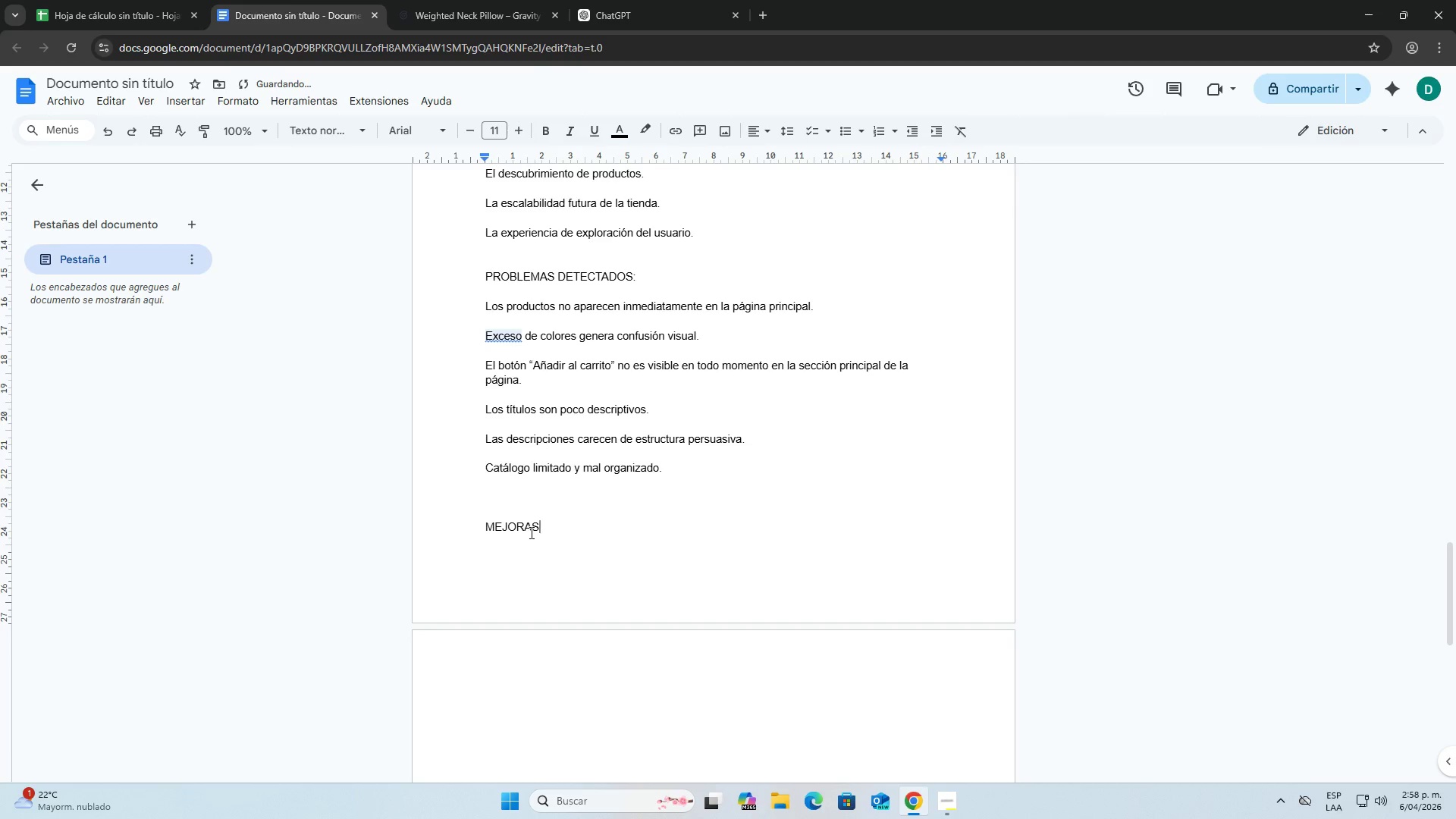 
type( RECOMENDADDA)
key(Backspace)
key(Backspace)
type(AS)
 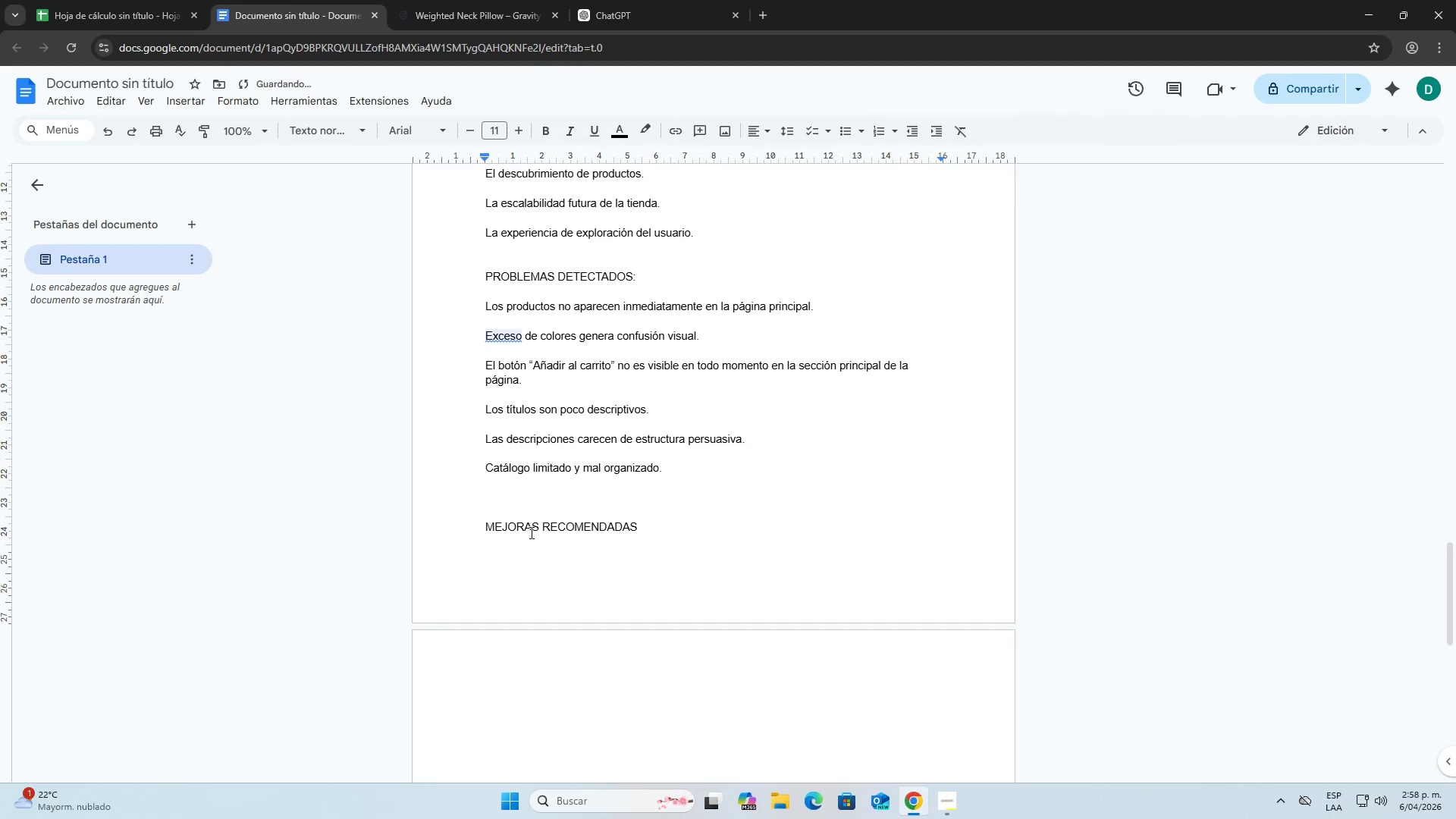 
key(Enter)
 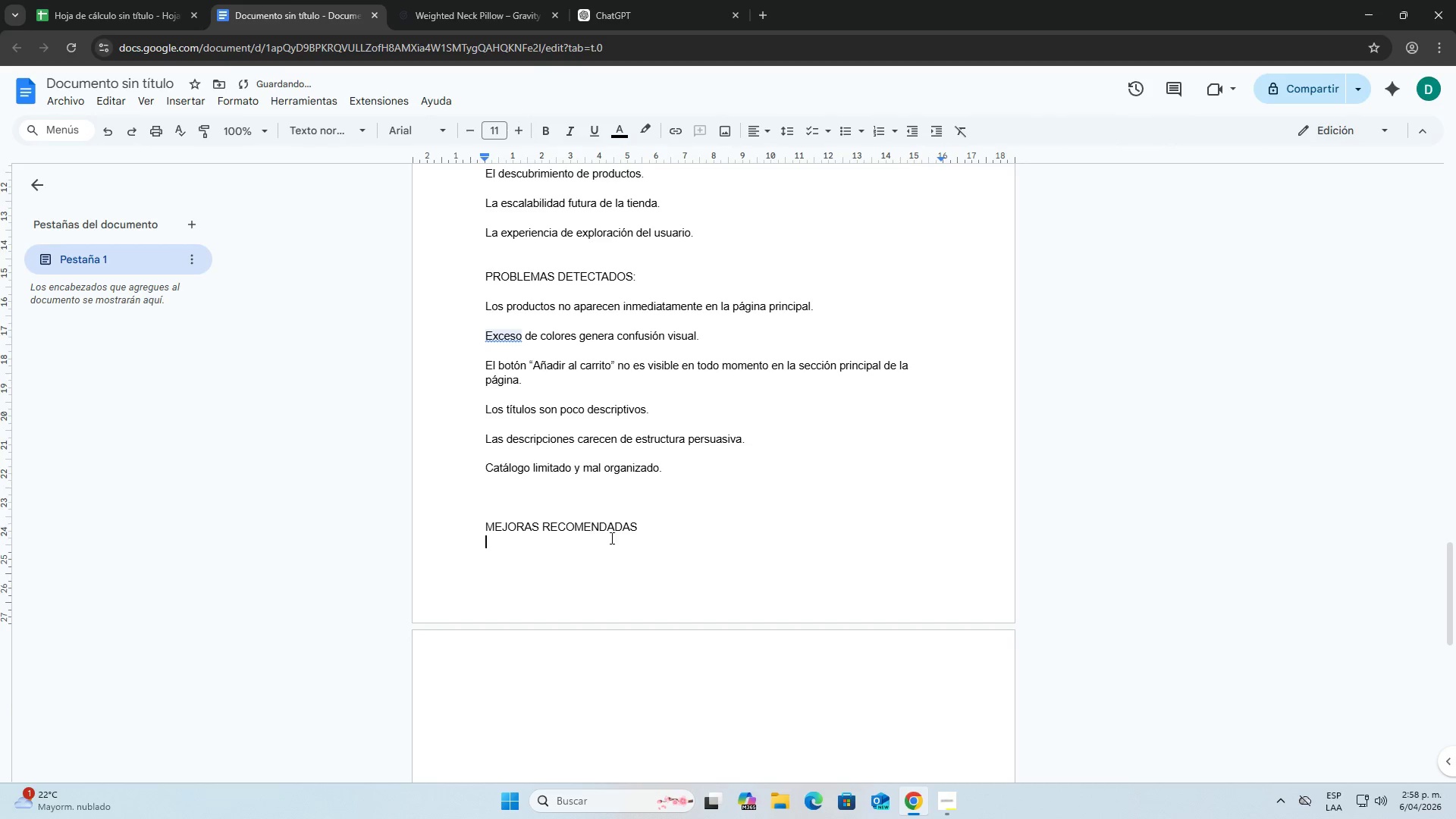 
key(Enter)
 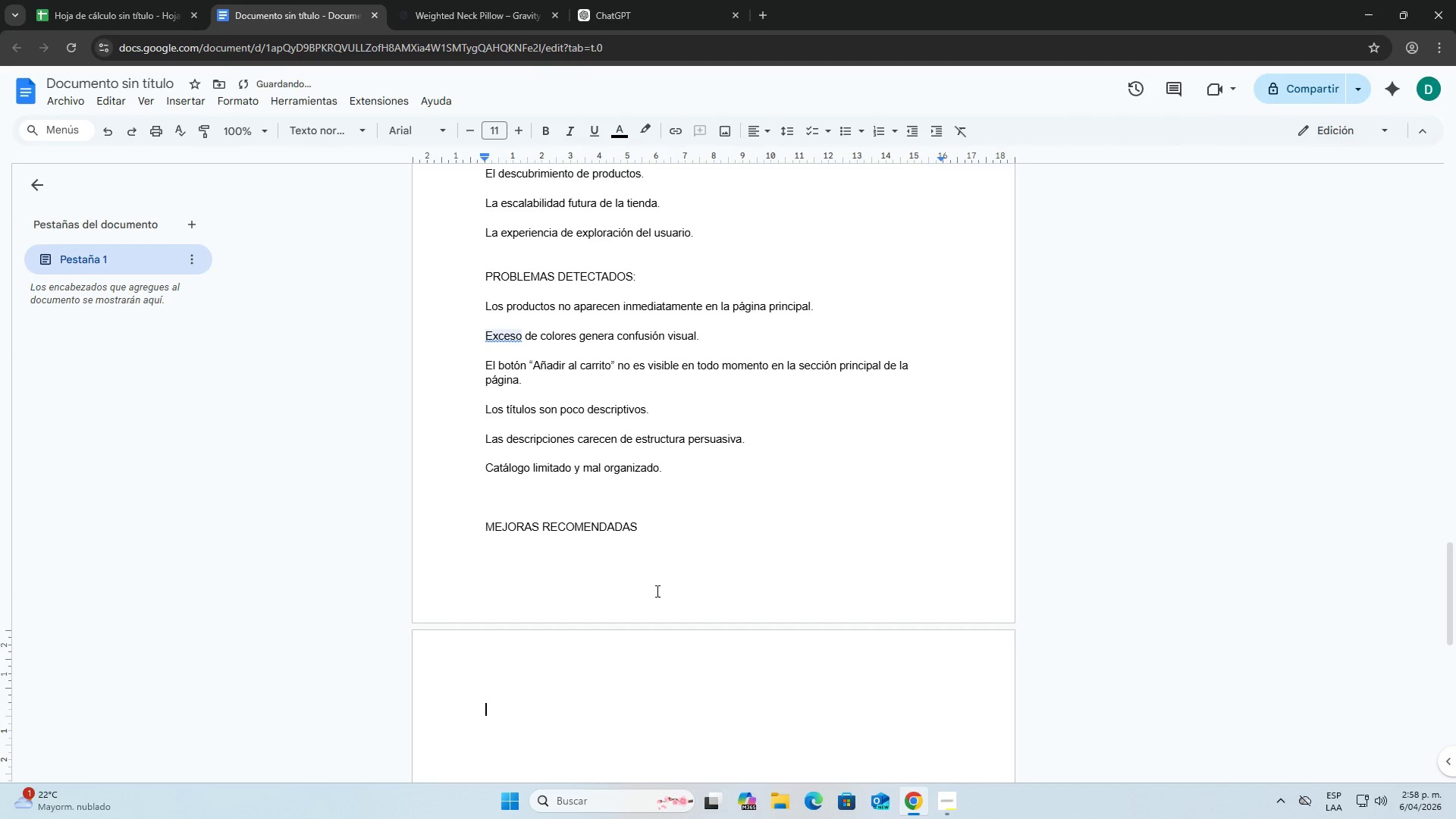 
scroll: coordinate [657, 592], scroll_direction: down, amount: 4.0
 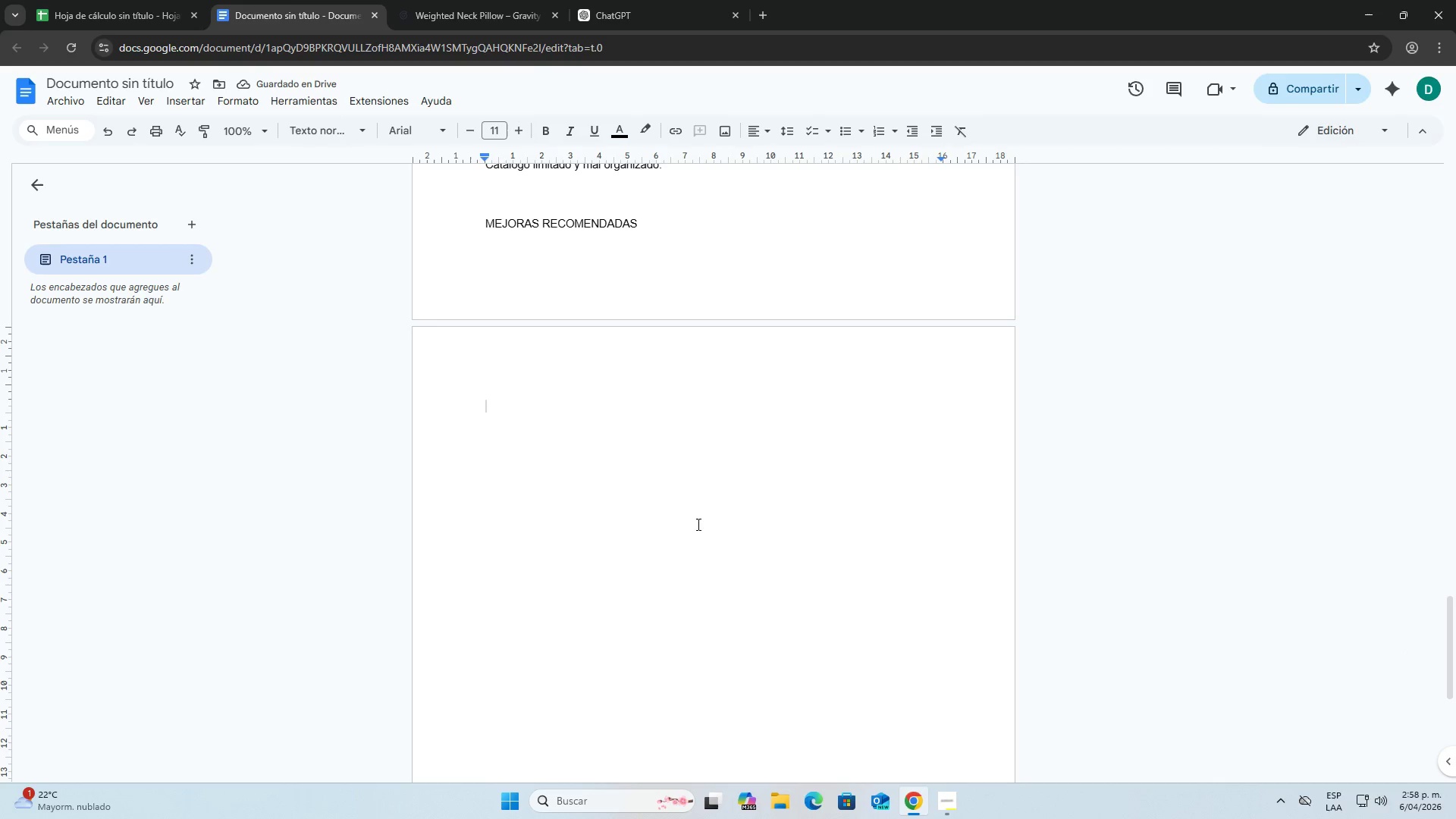 
type(1. MOSTRAR )
key(Backspace)
key(Backspace)
key(Backspace)
key(Backspace)
key(Backspace)
 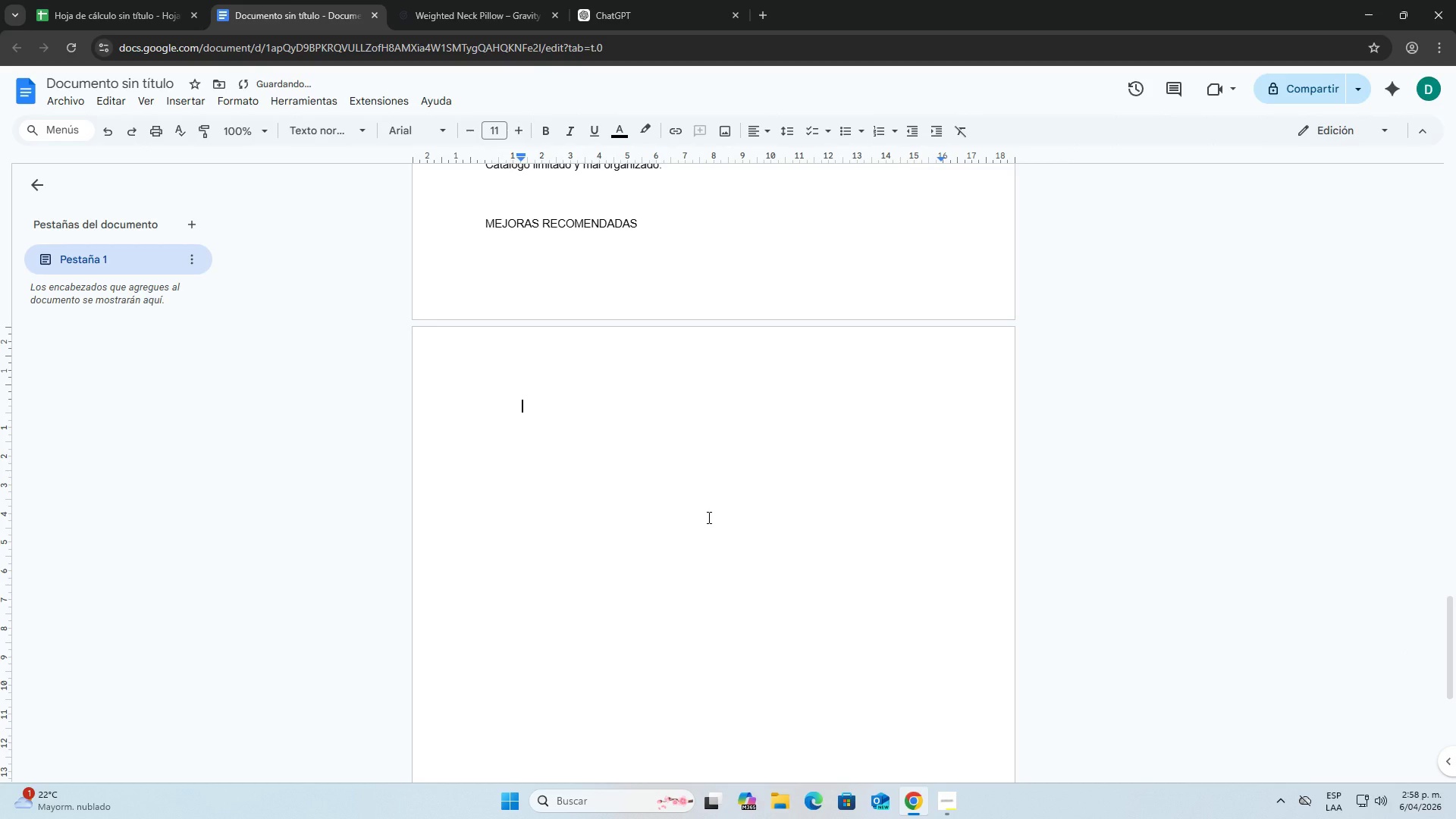 
key(Enter)
 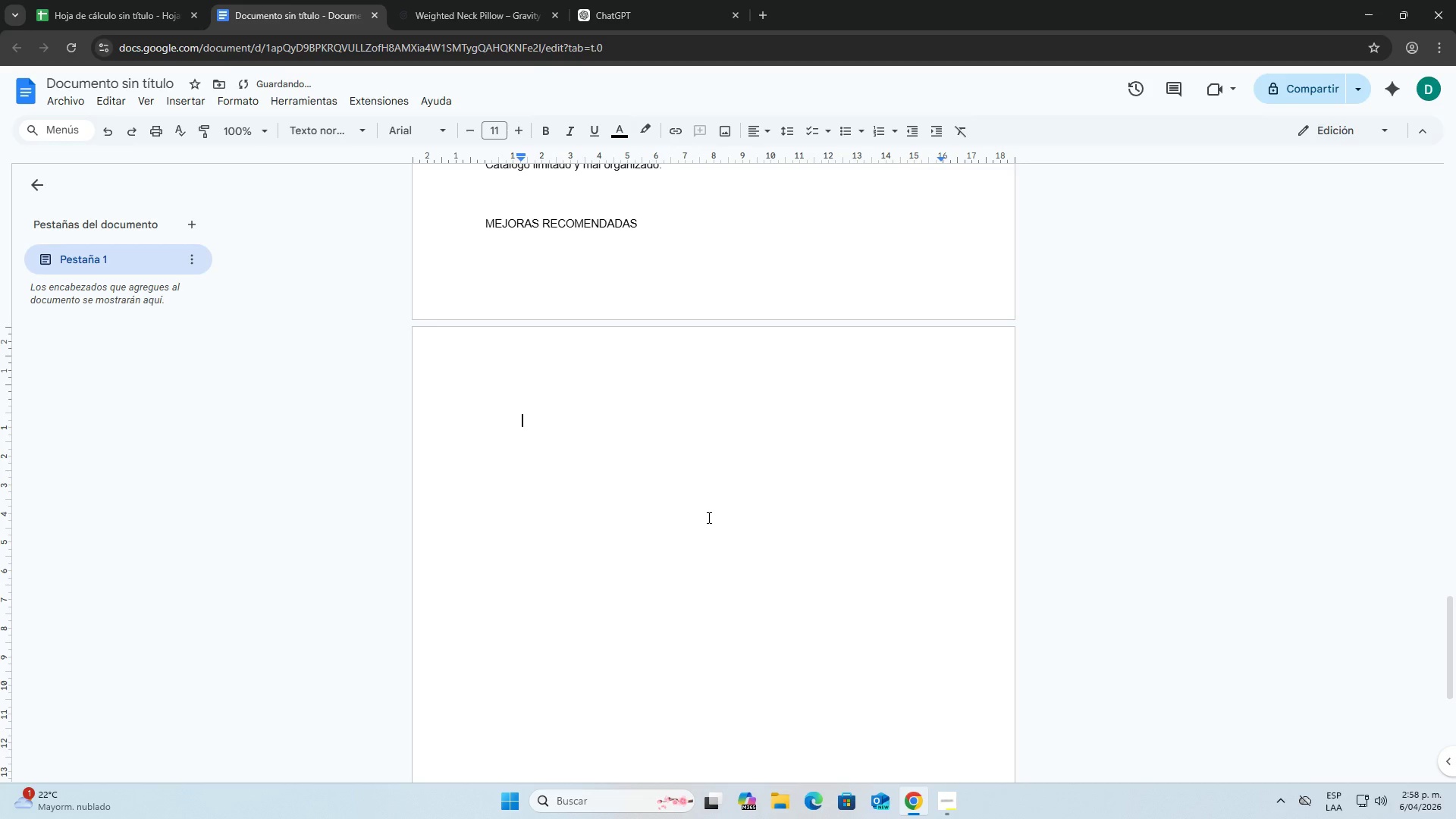 
key(Backspace)
 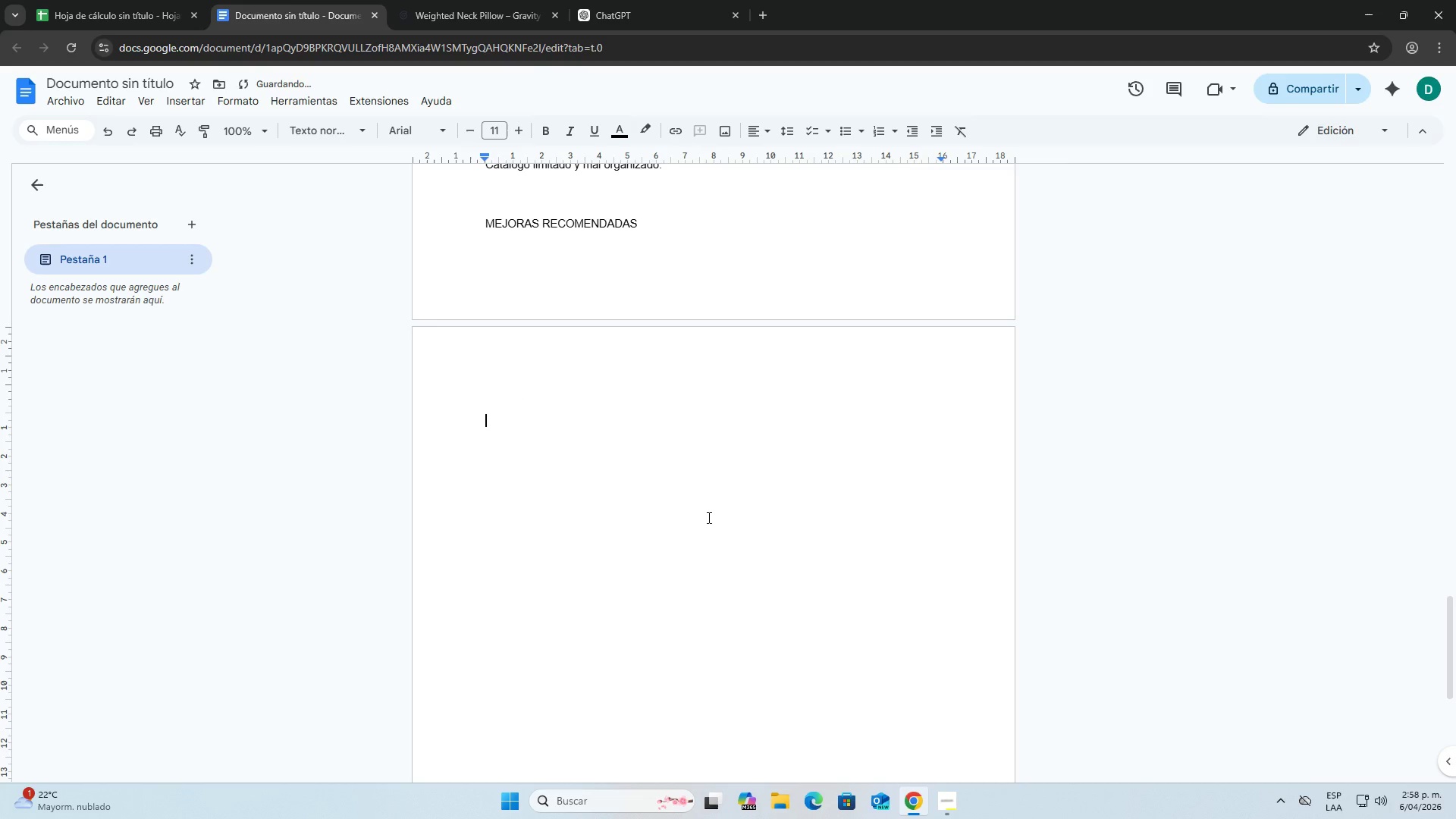 
key(Backspace)
 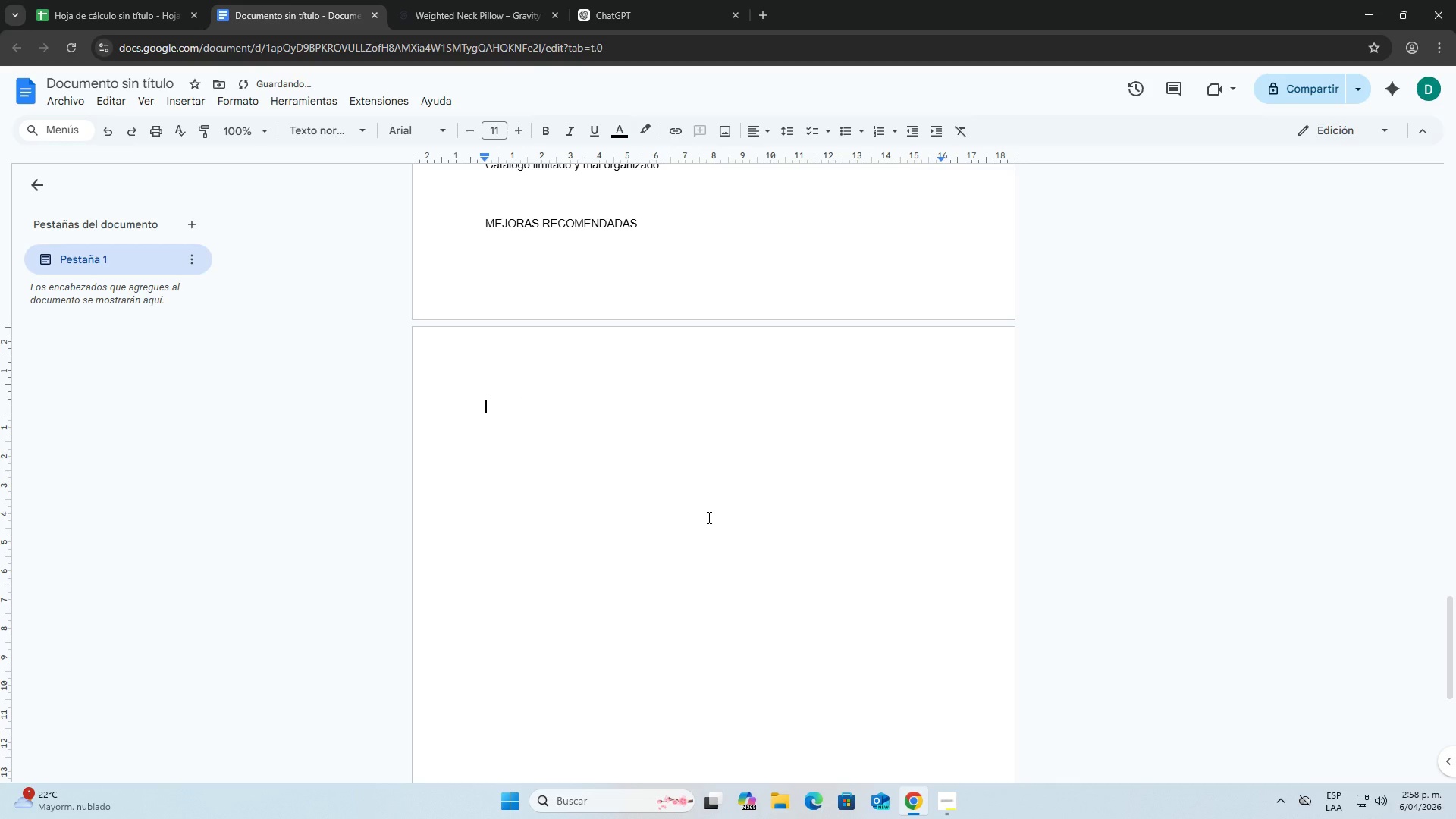 
key(Backspace)
 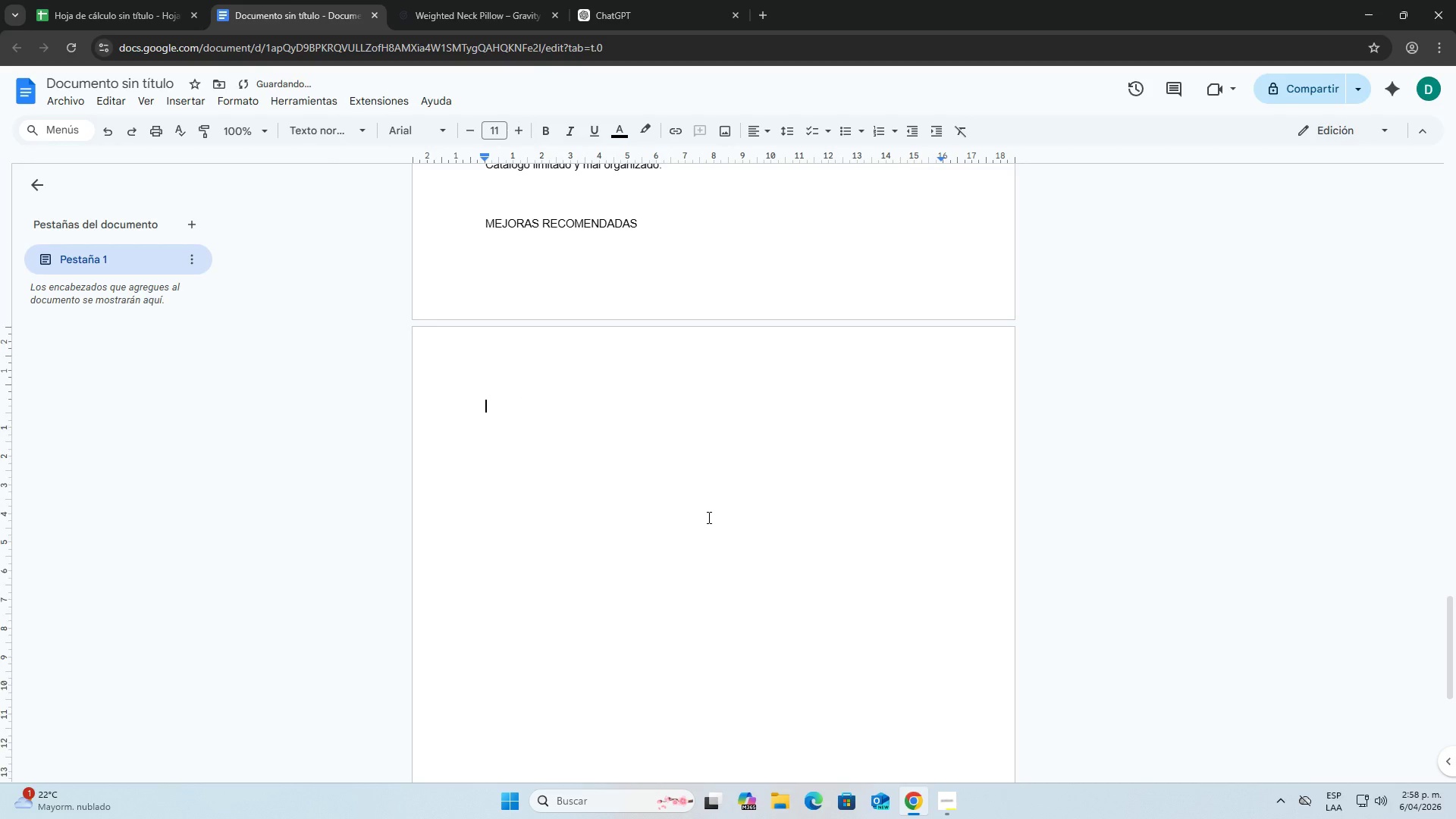 
key(Enter)
 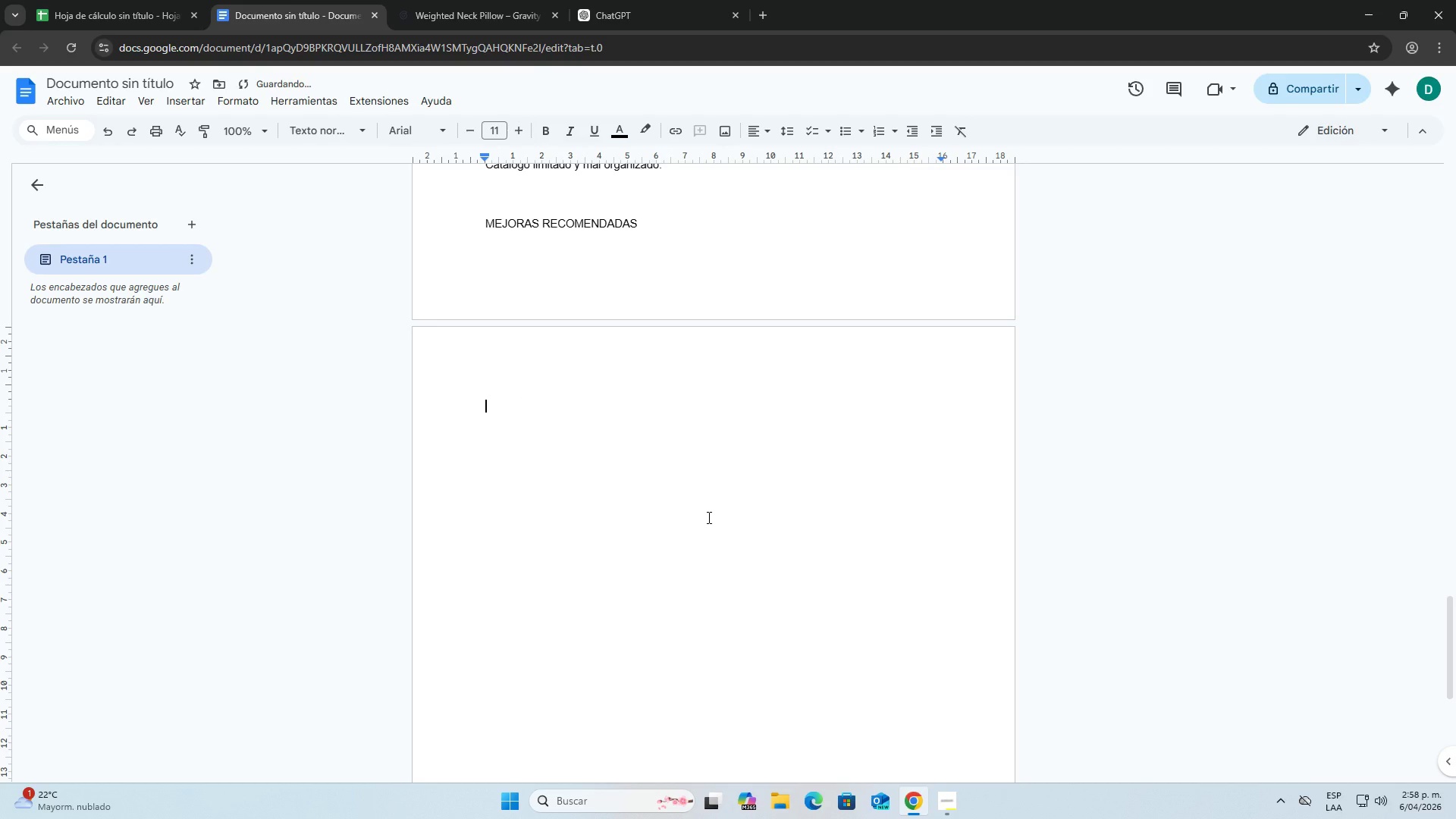 
type(1. Mostrar )
 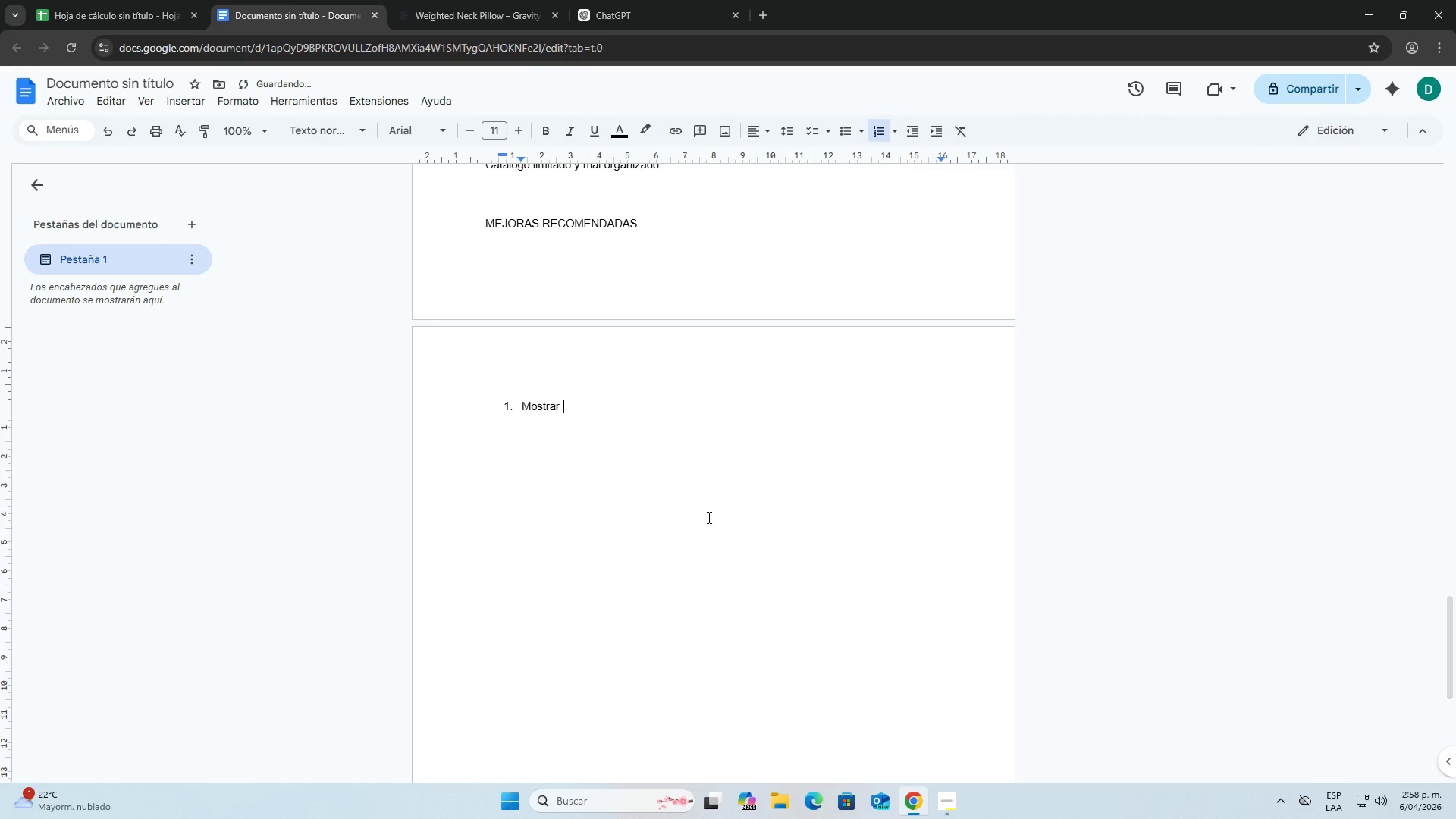 
hold_key(key=ArrowLeft, duration=0.62)
 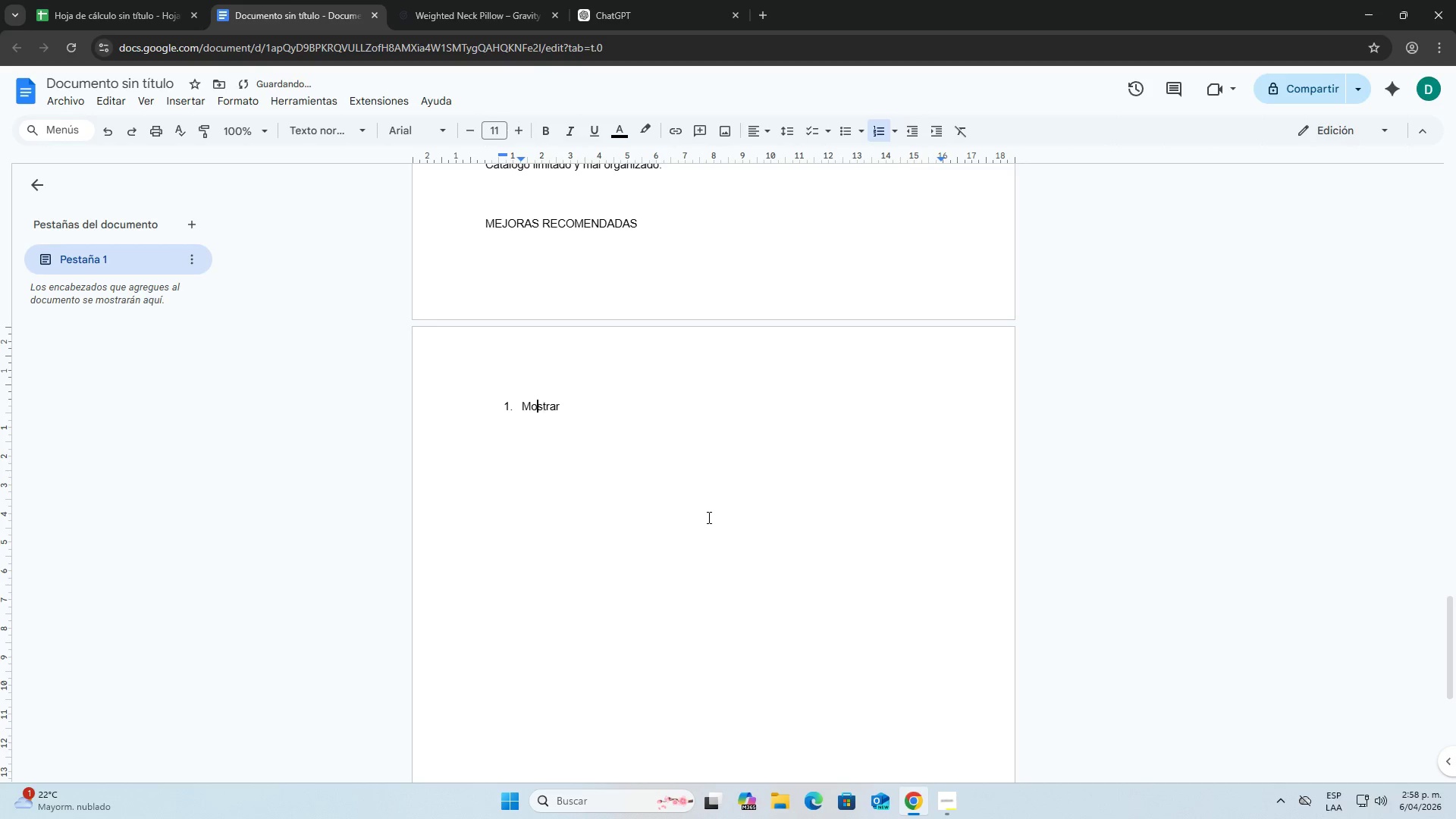 
key(ArrowLeft)
 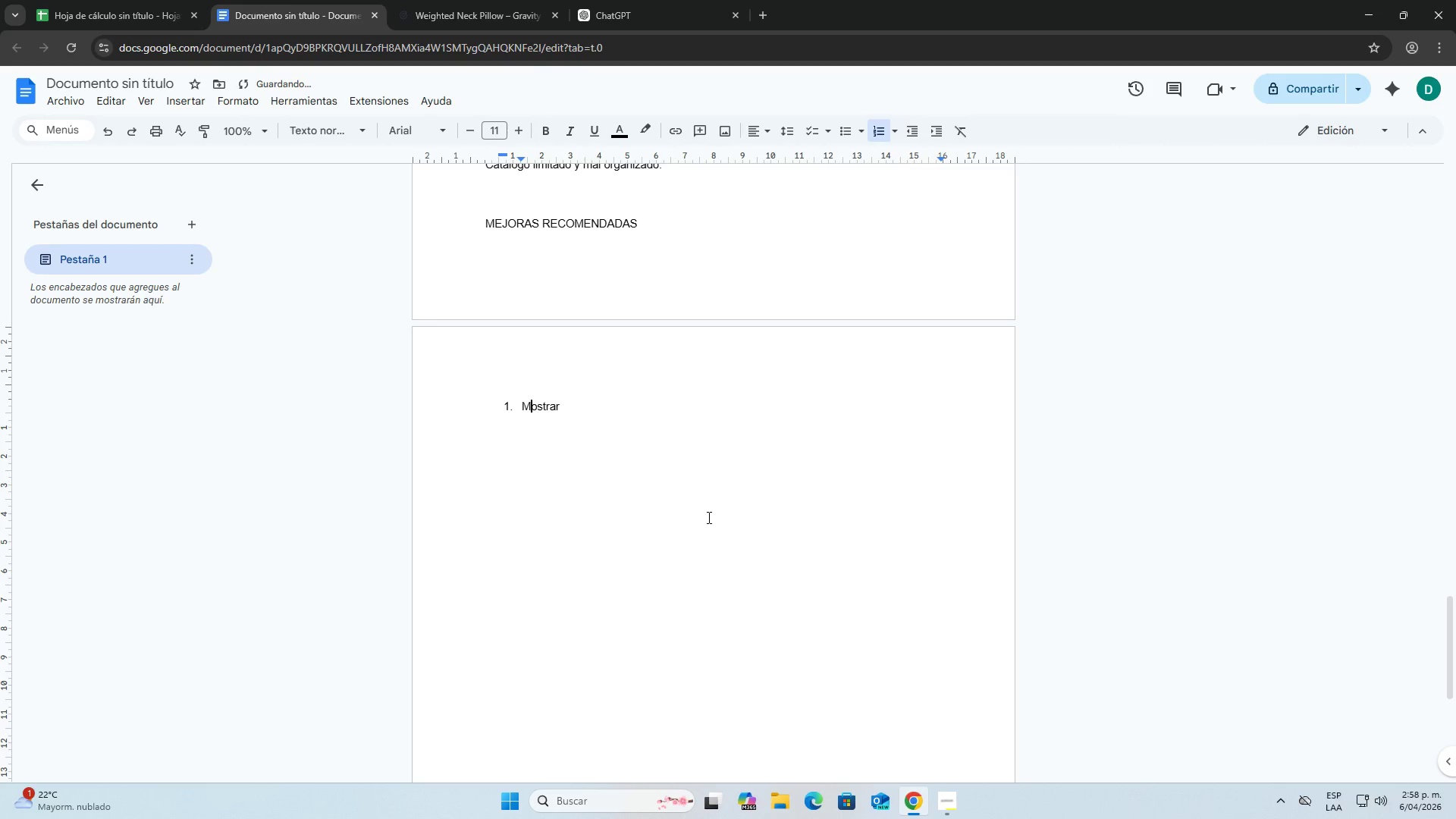 
key(ArrowLeft)
 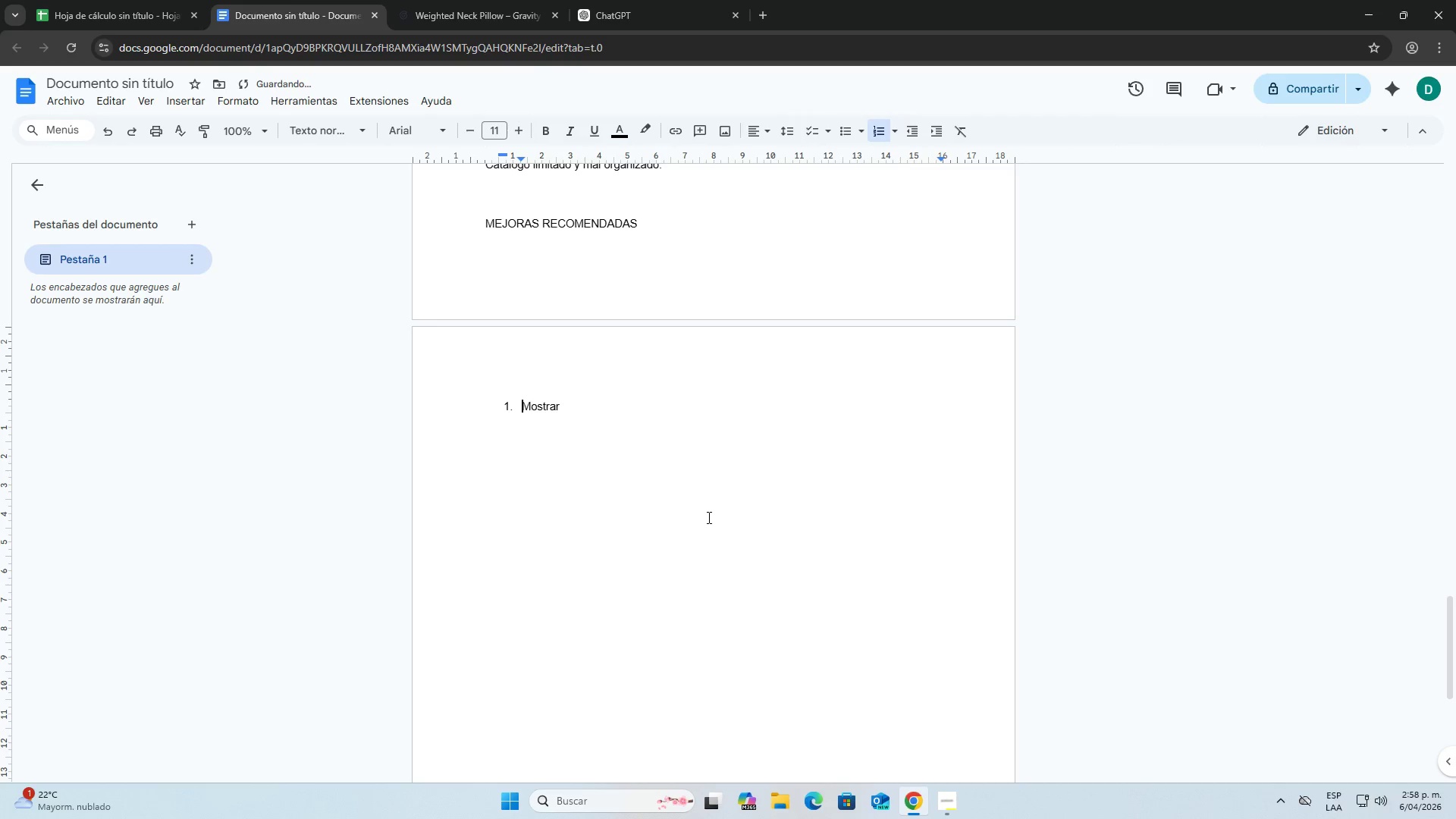 
key(ArrowLeft)
 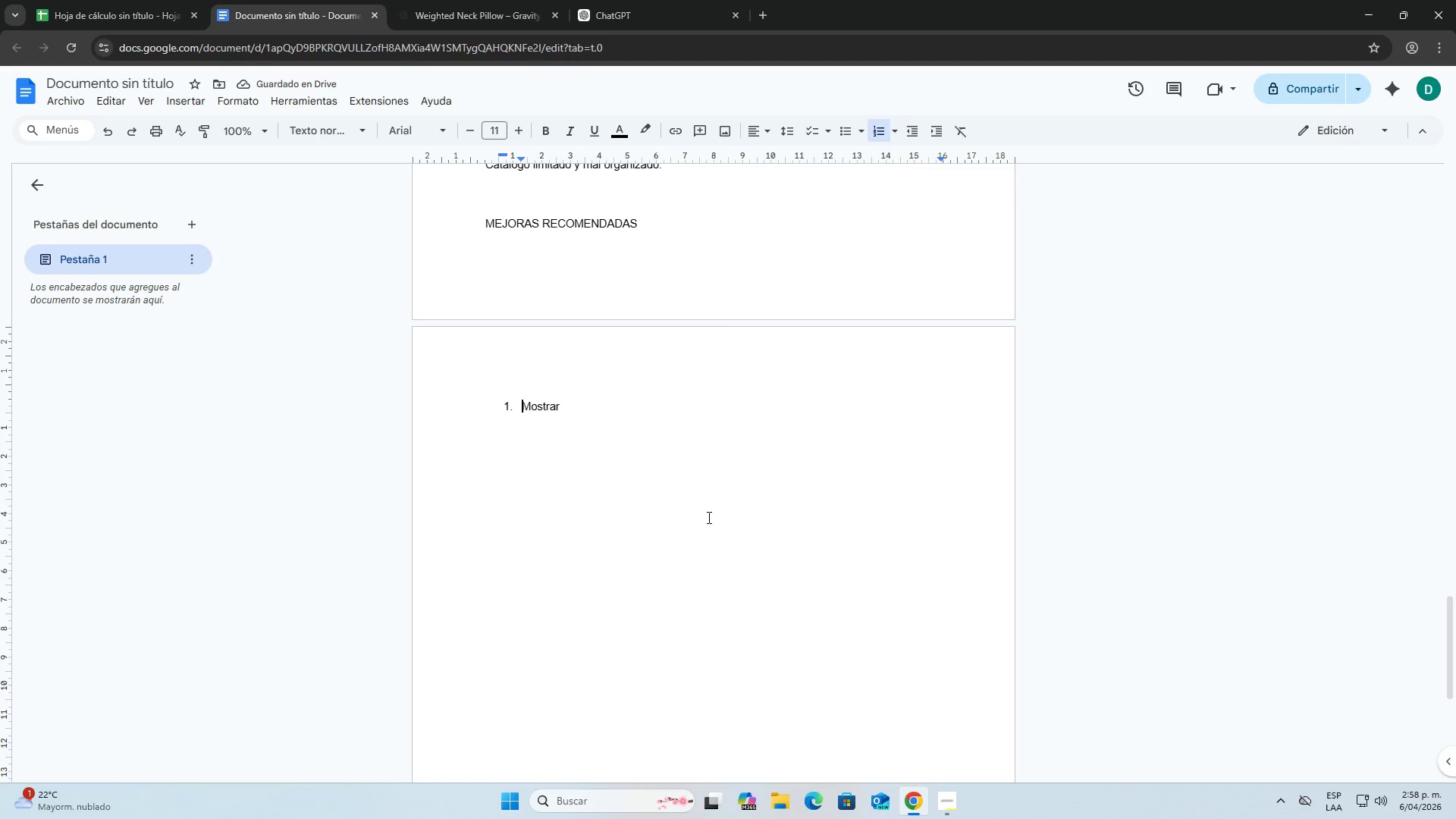 
key(Backspace)
 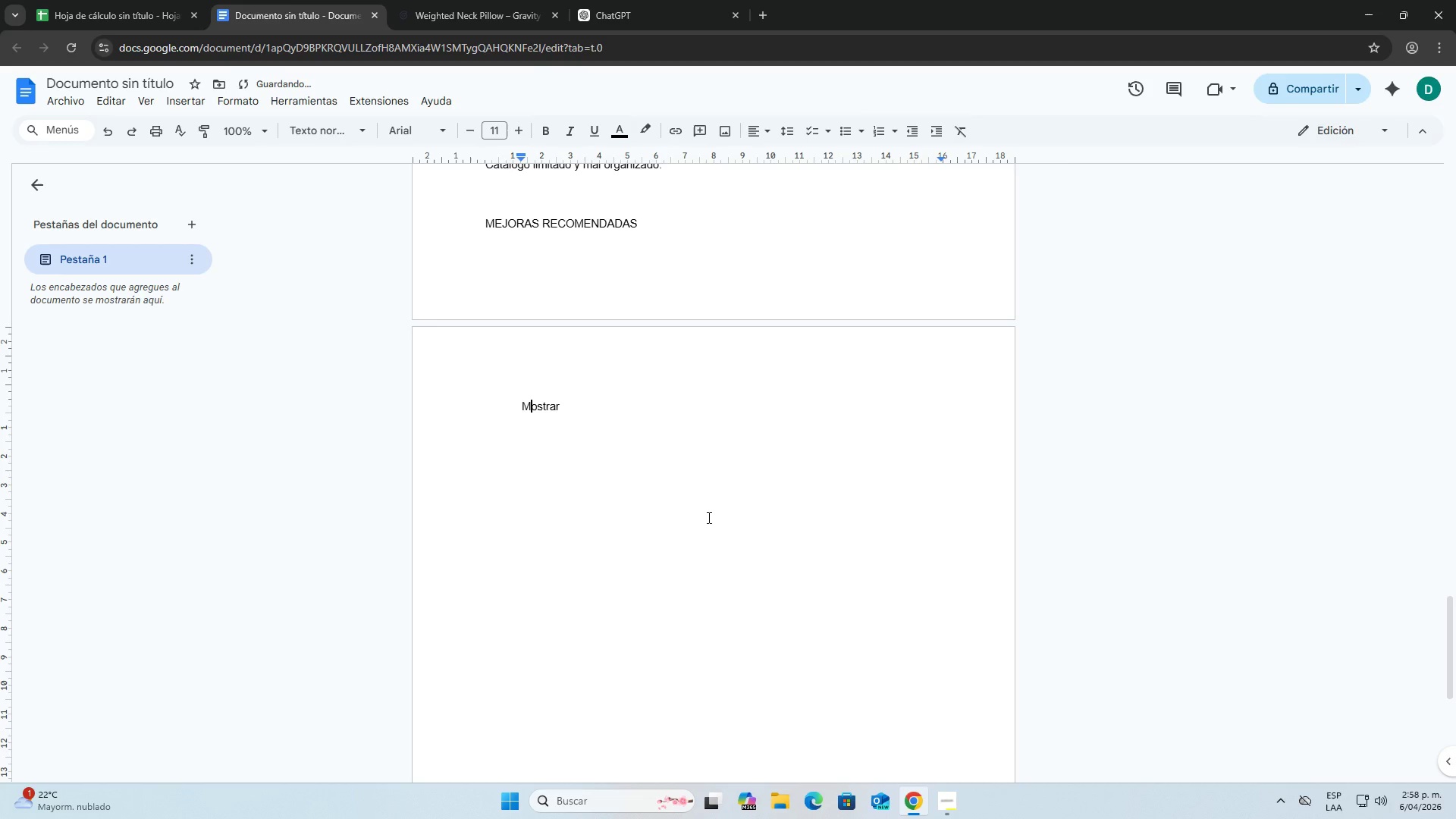 
key(ArrowRight)
 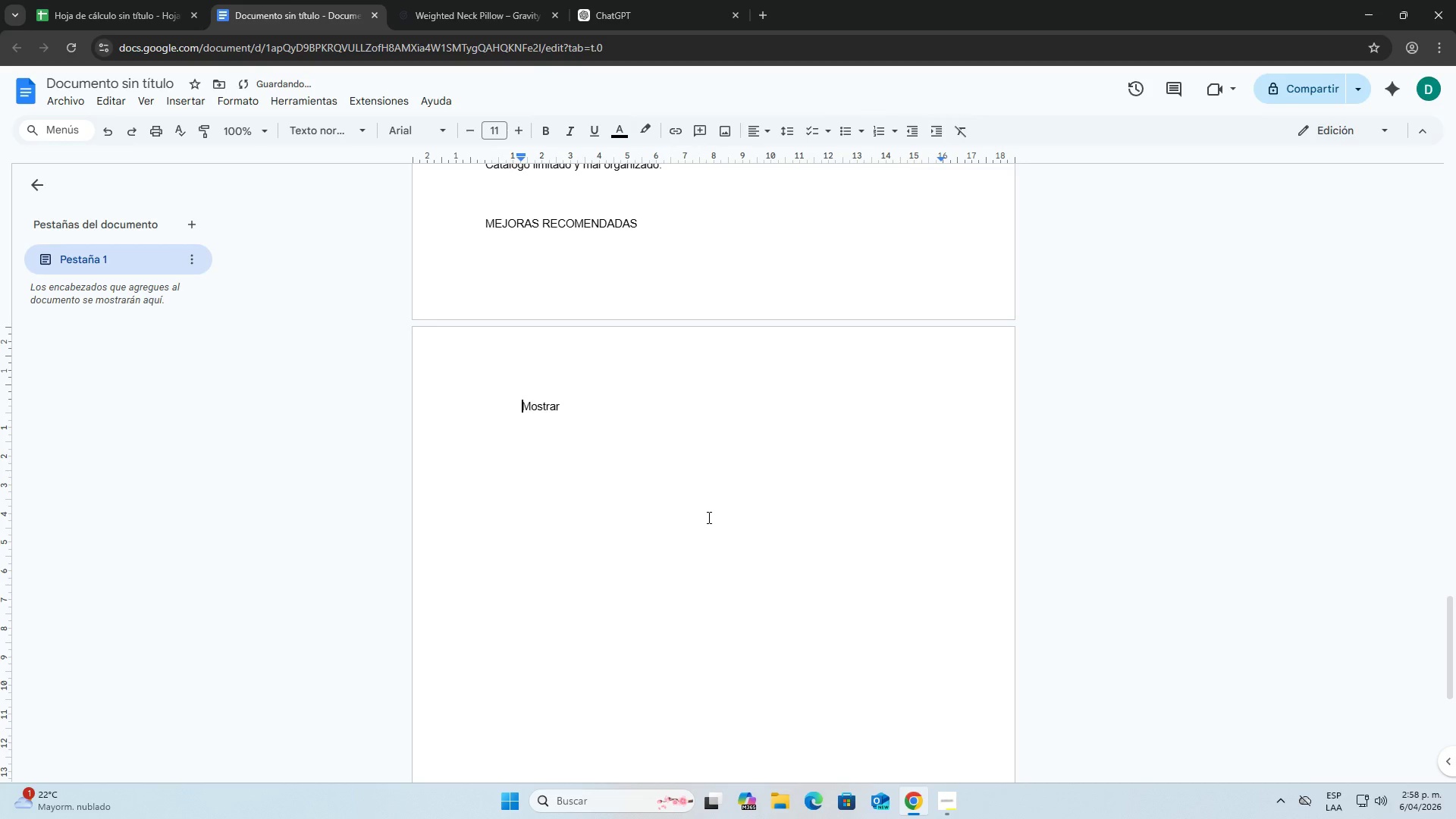 
key(ArrowLeft)
 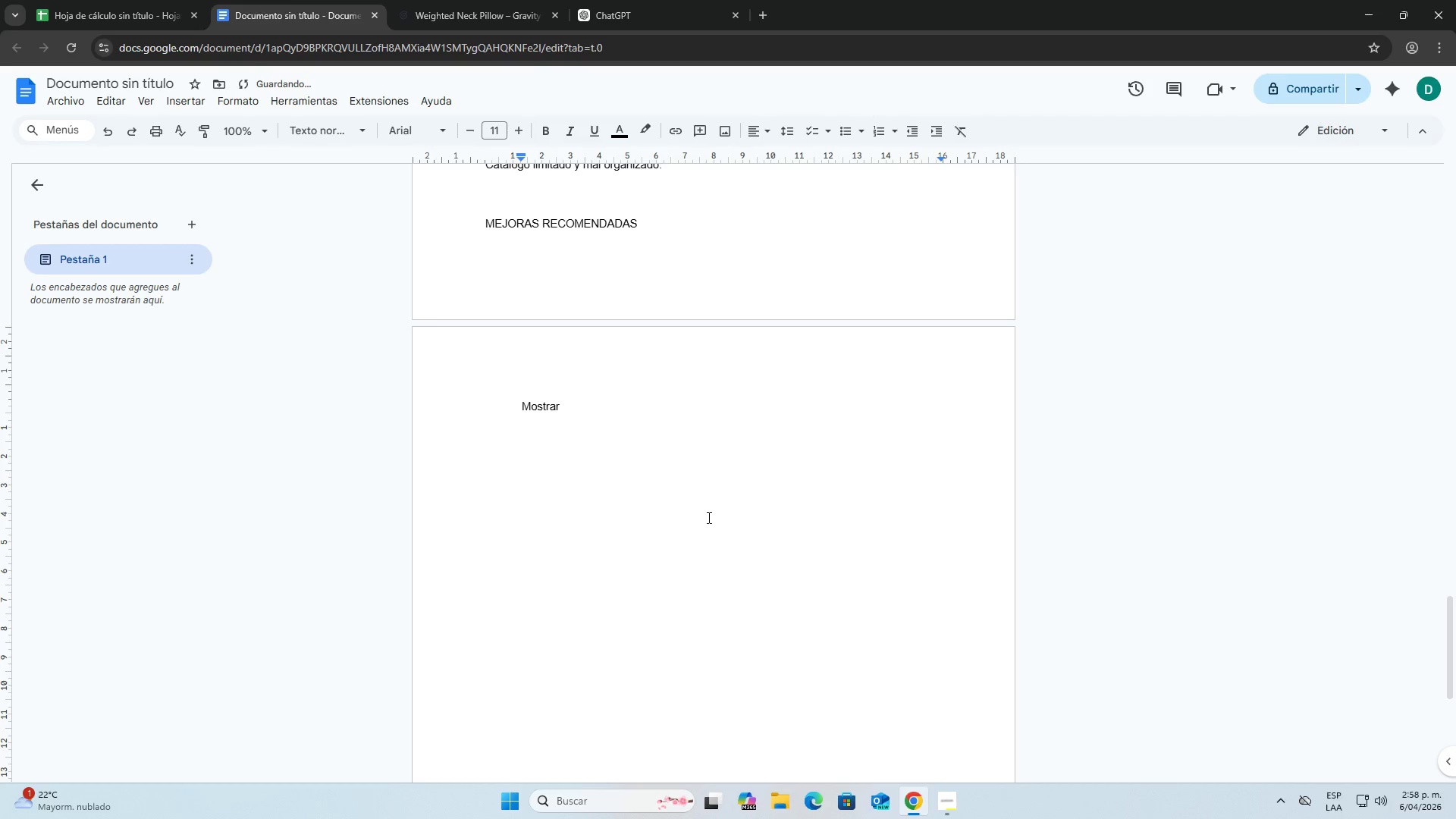 
key(1)
 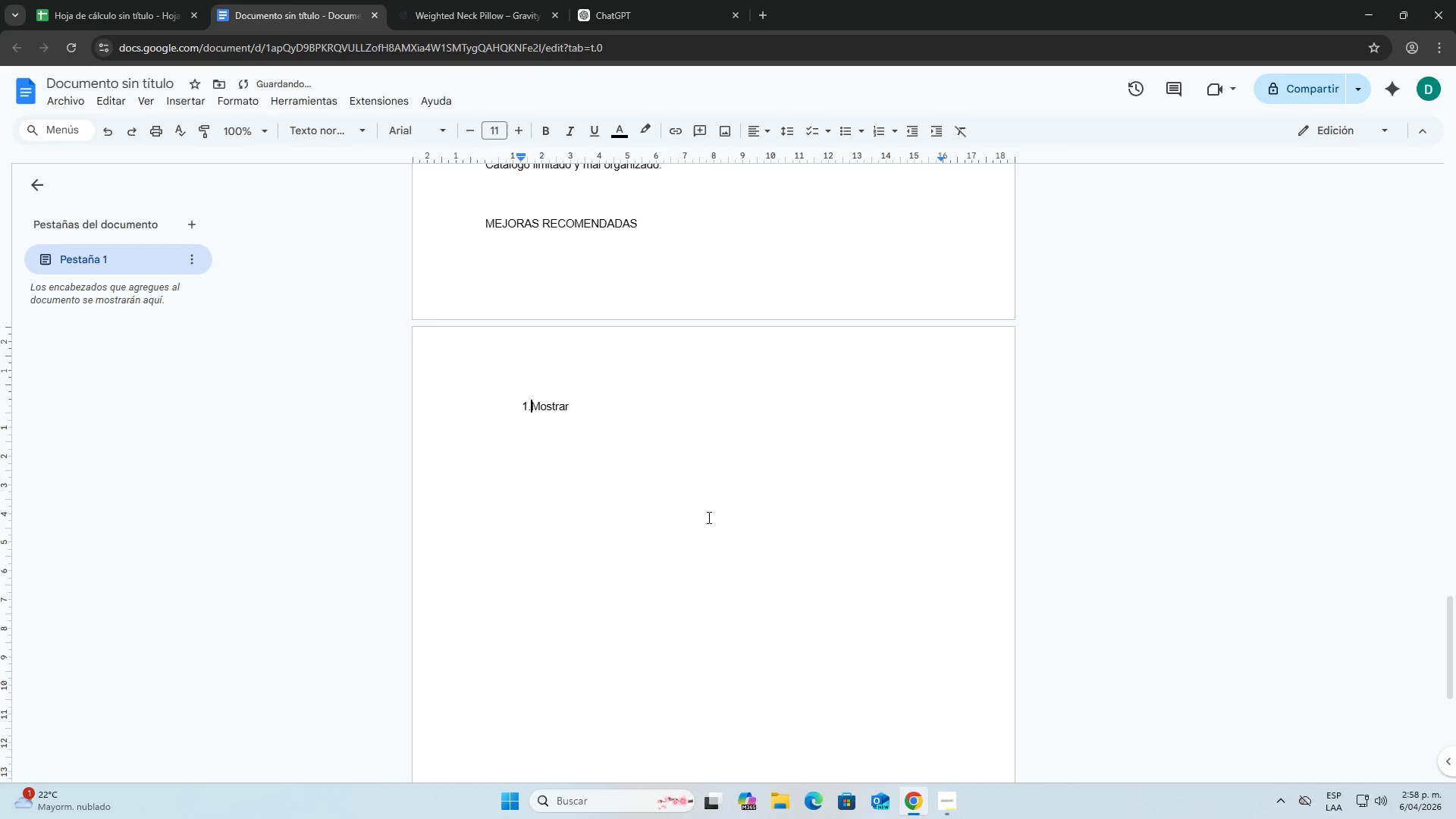 
key(Period)
 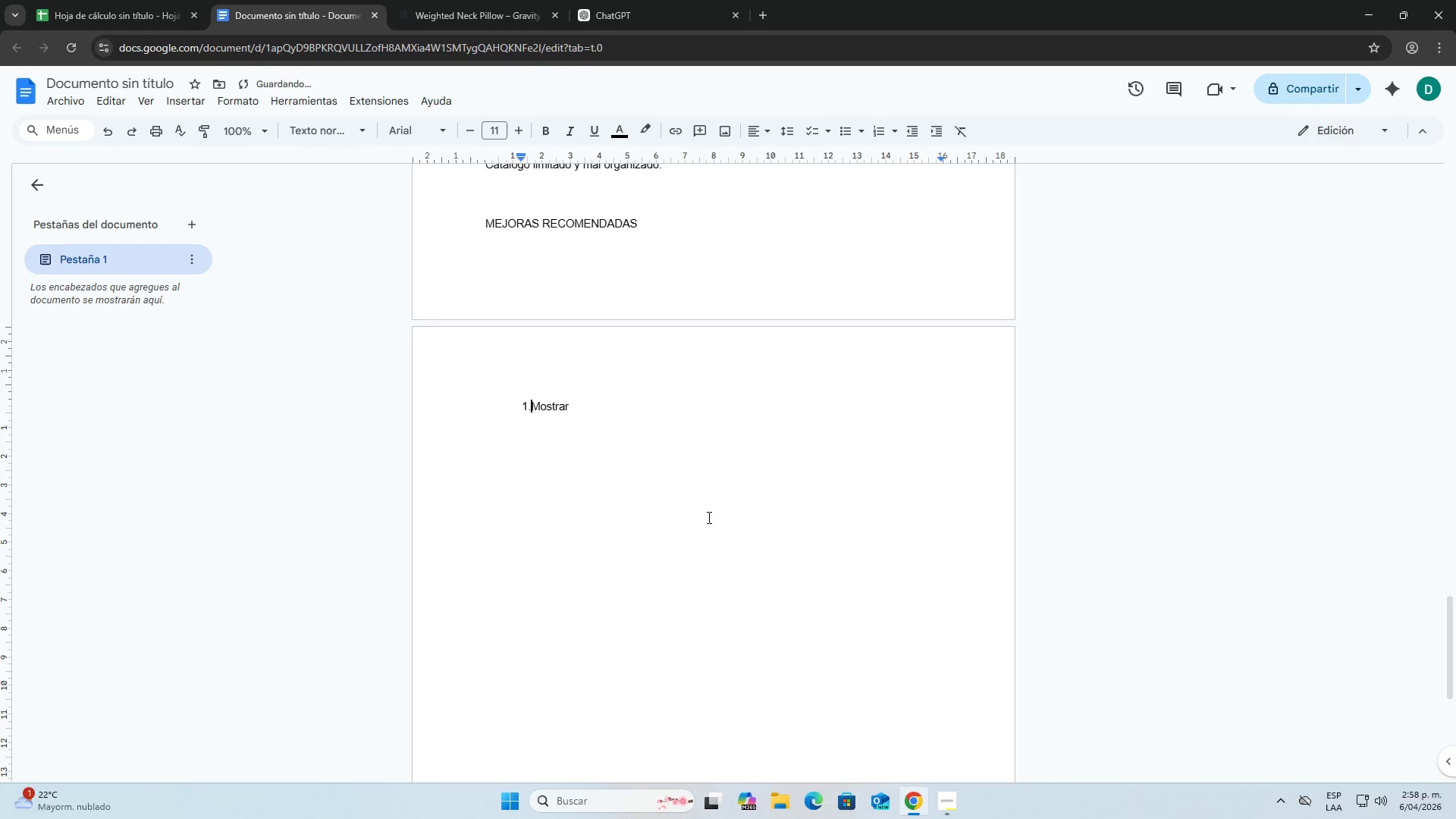 
key(Backspace)
 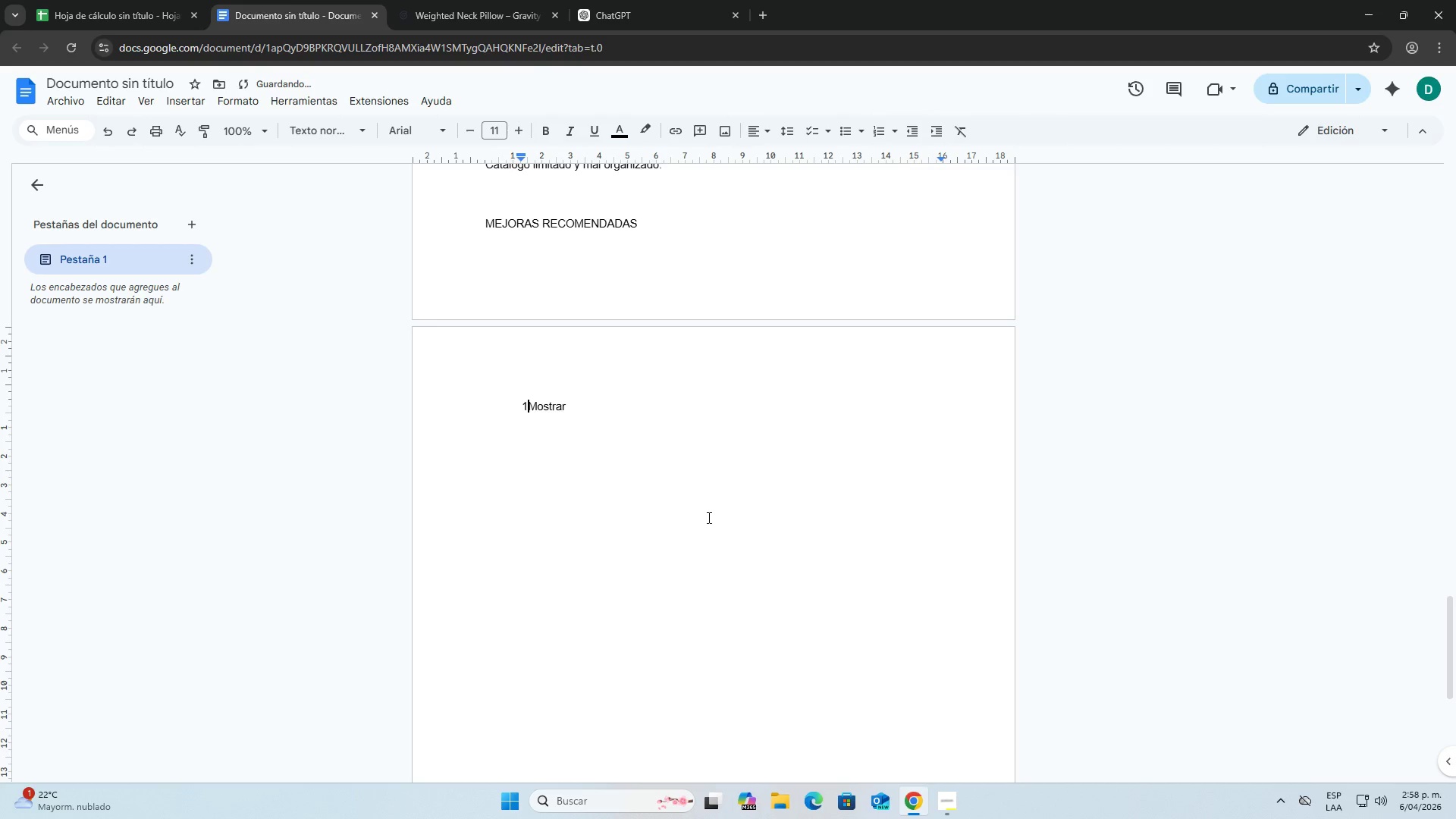 
key(Backspace)
 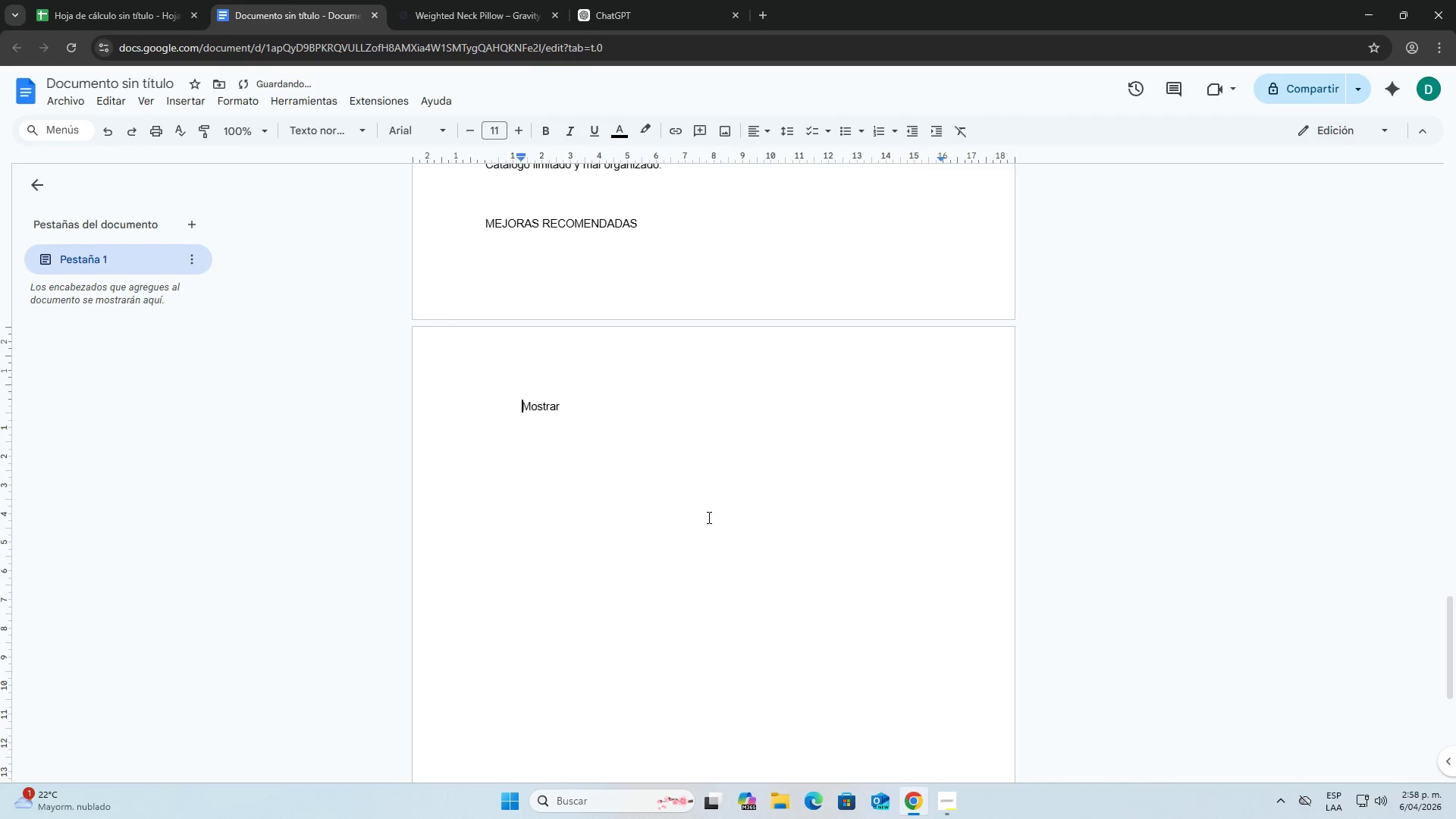 
key(Backspace)
 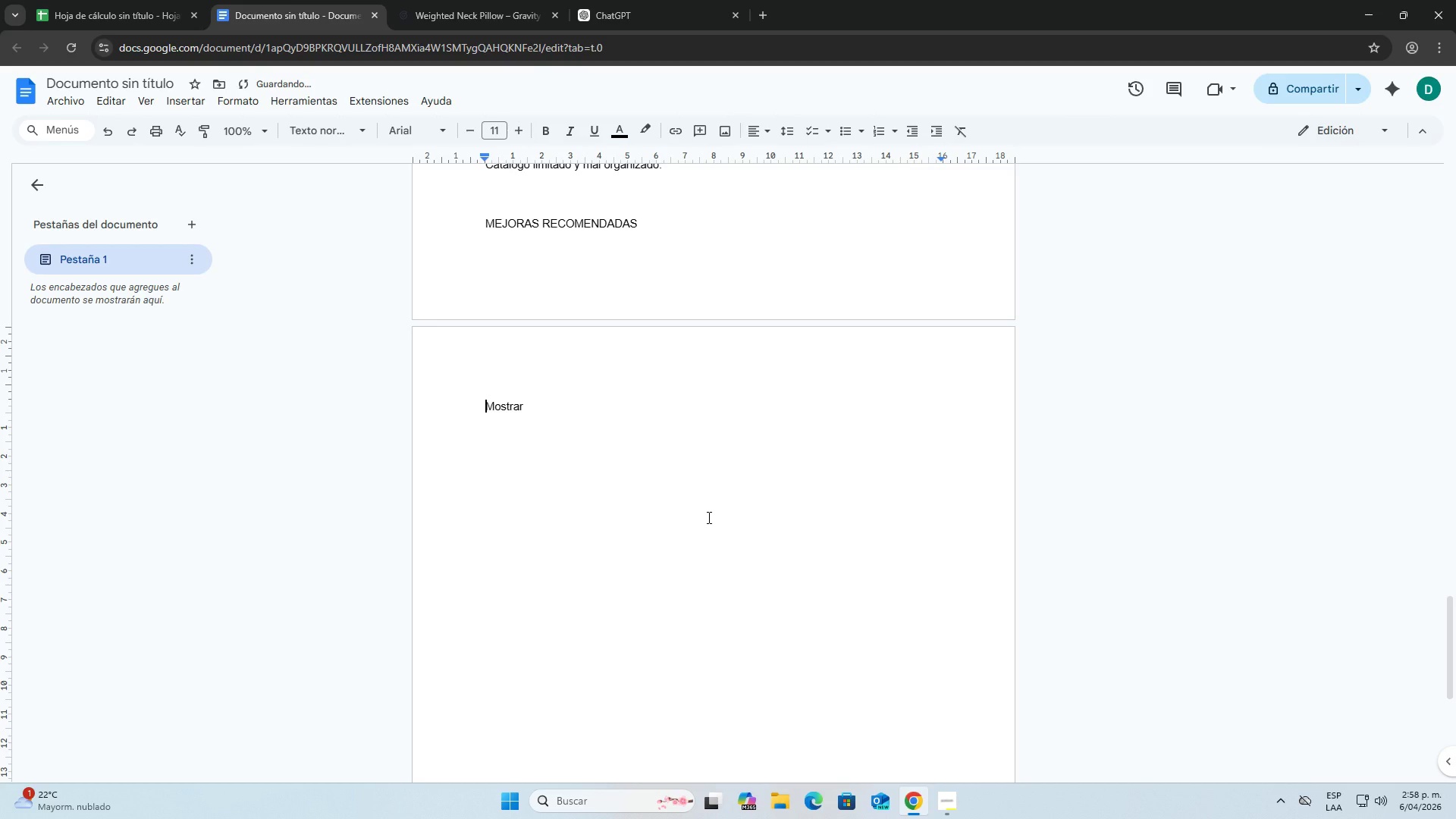 
hold_key(key=1, duration=0.98)
 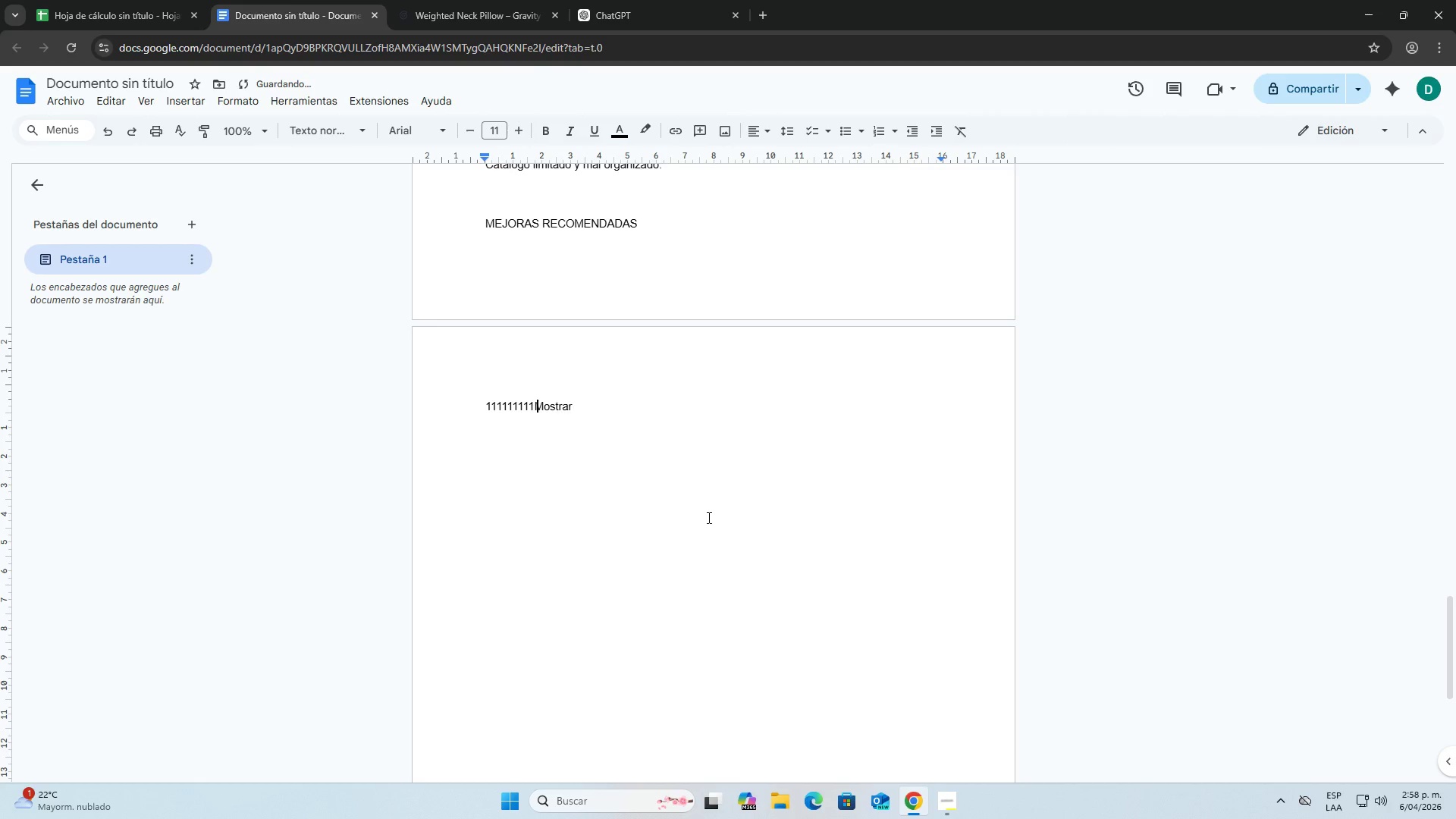 
key(Period)
 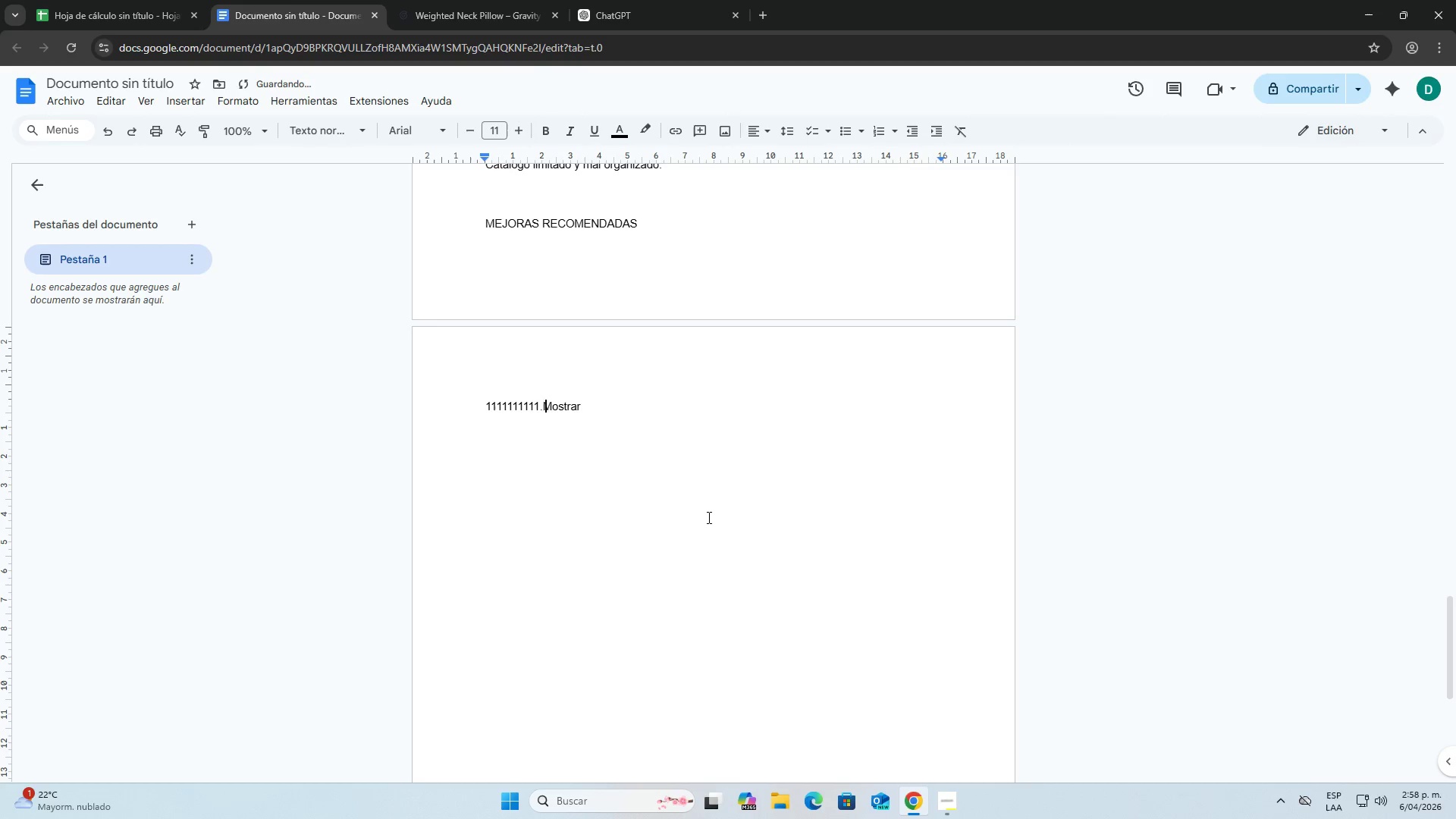 
key(Backspace)
 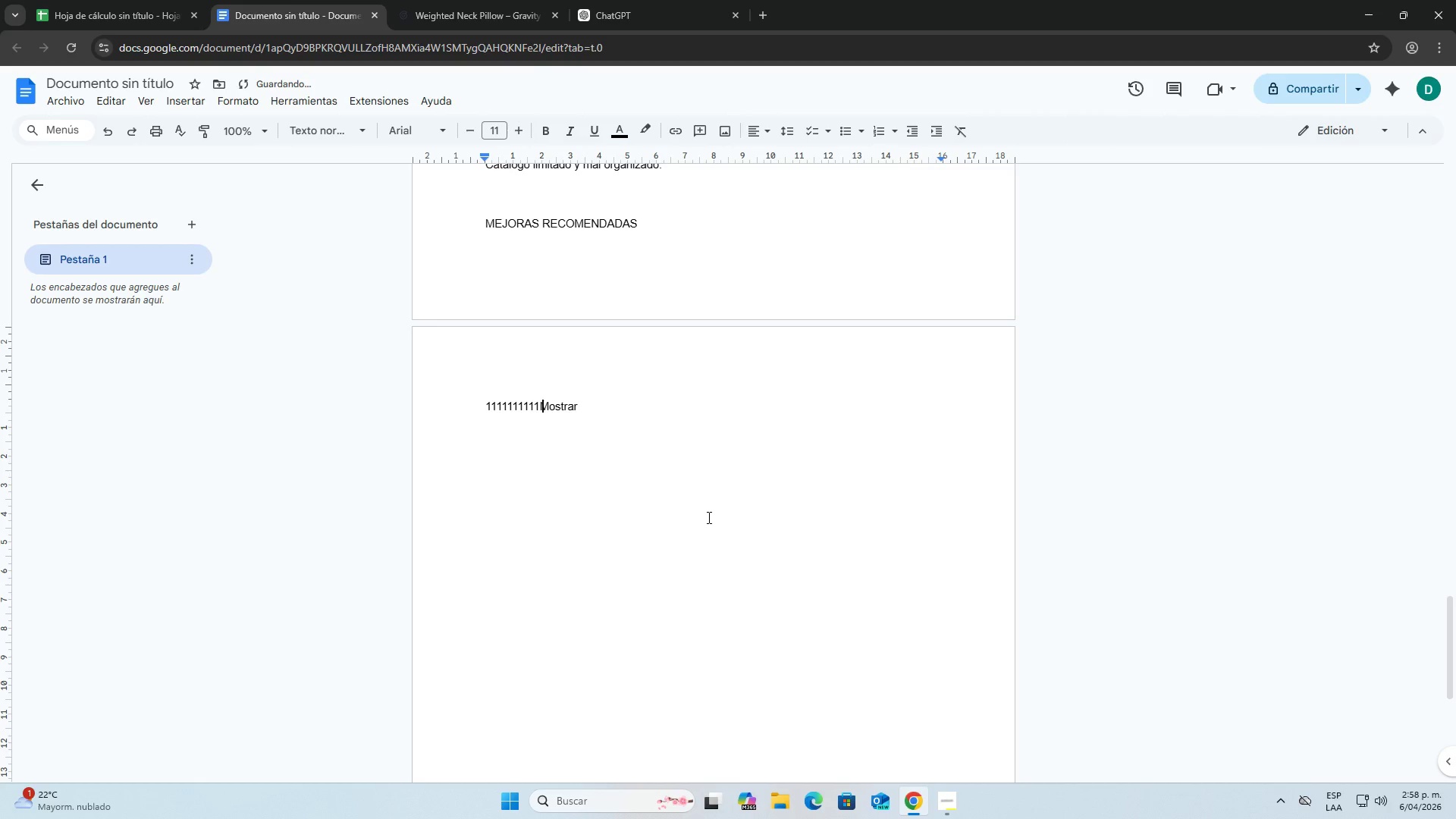 
key(Backspace)
 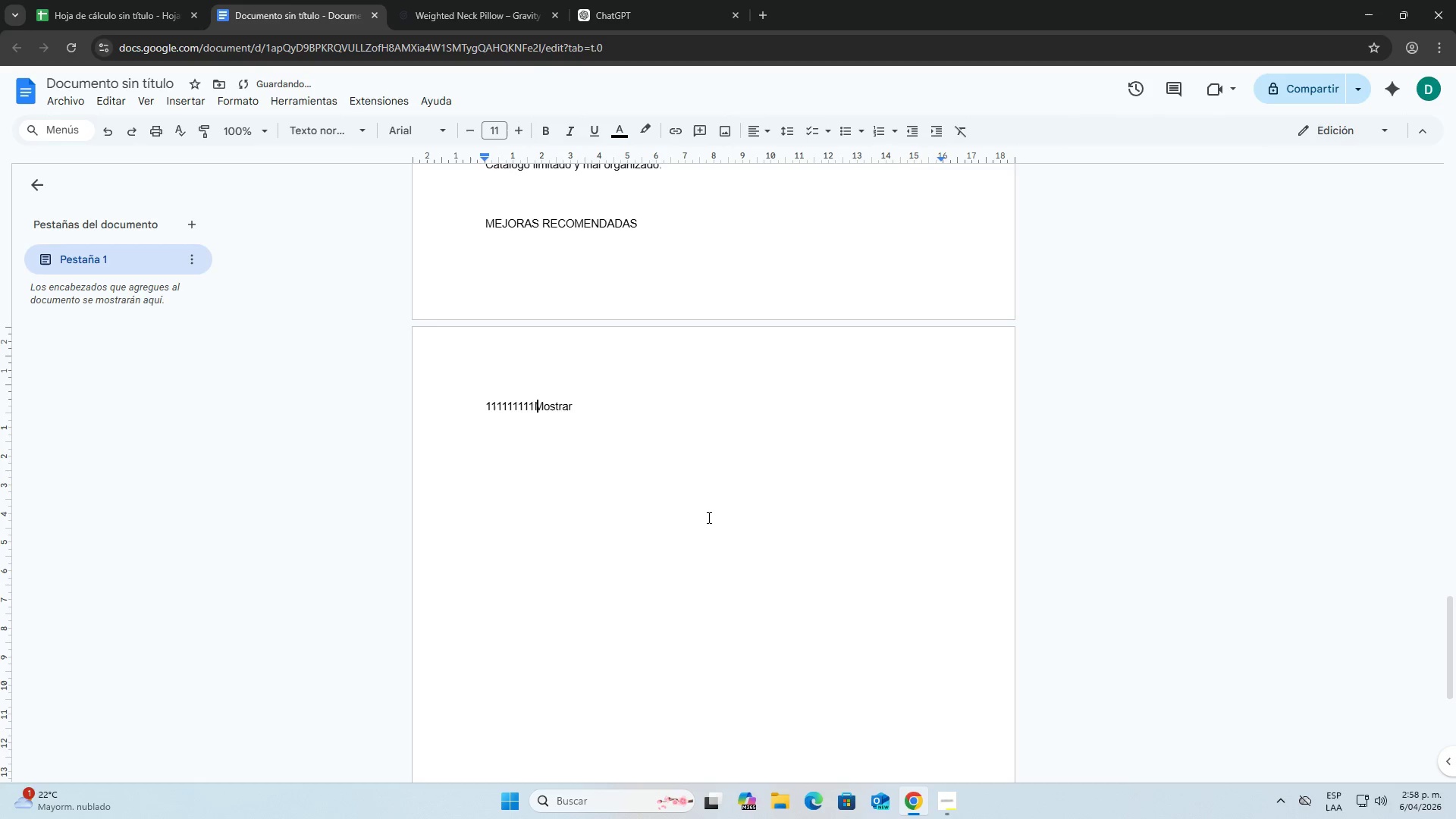 
key(Backspace)
 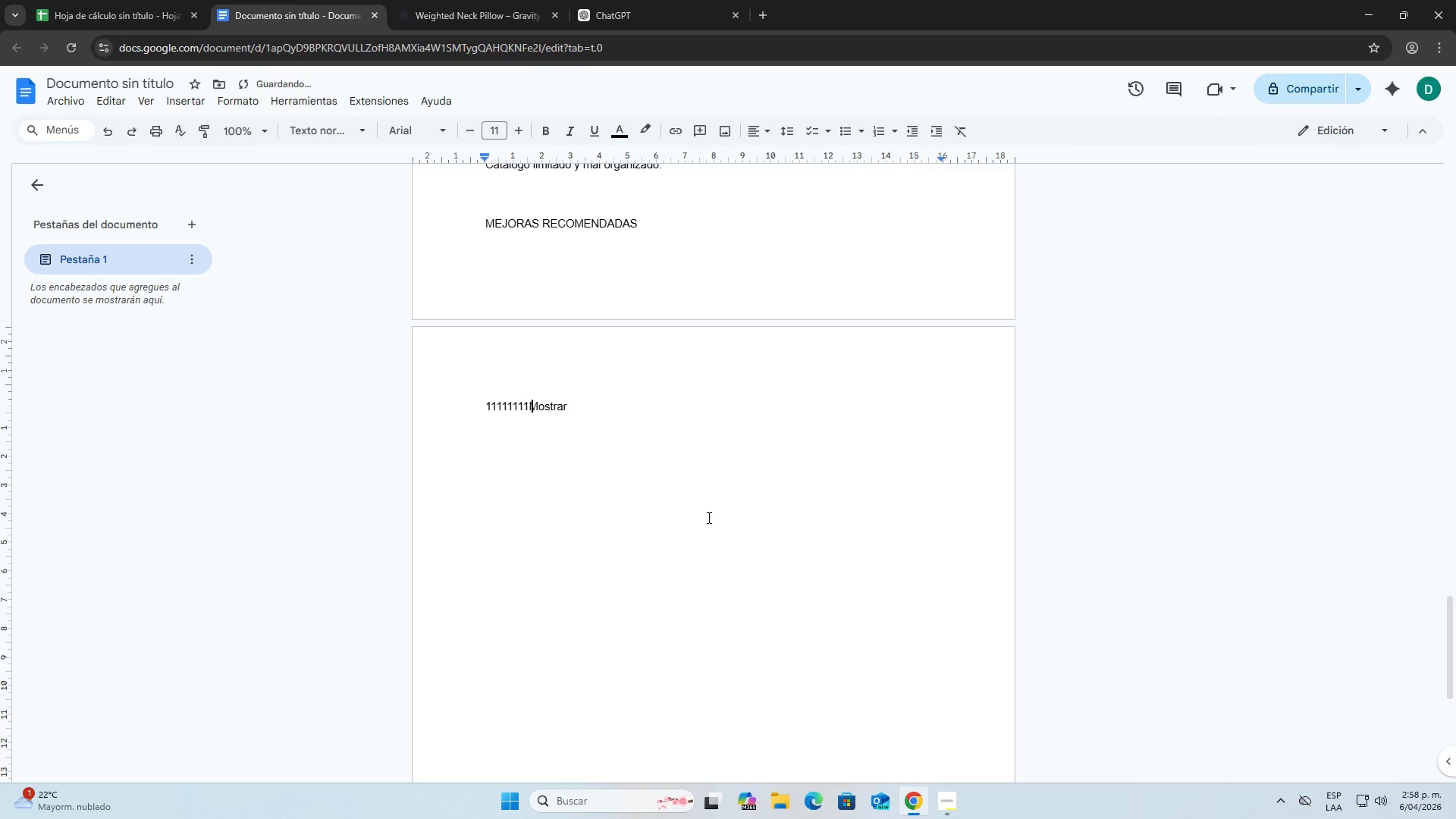 
key(Backspace)
 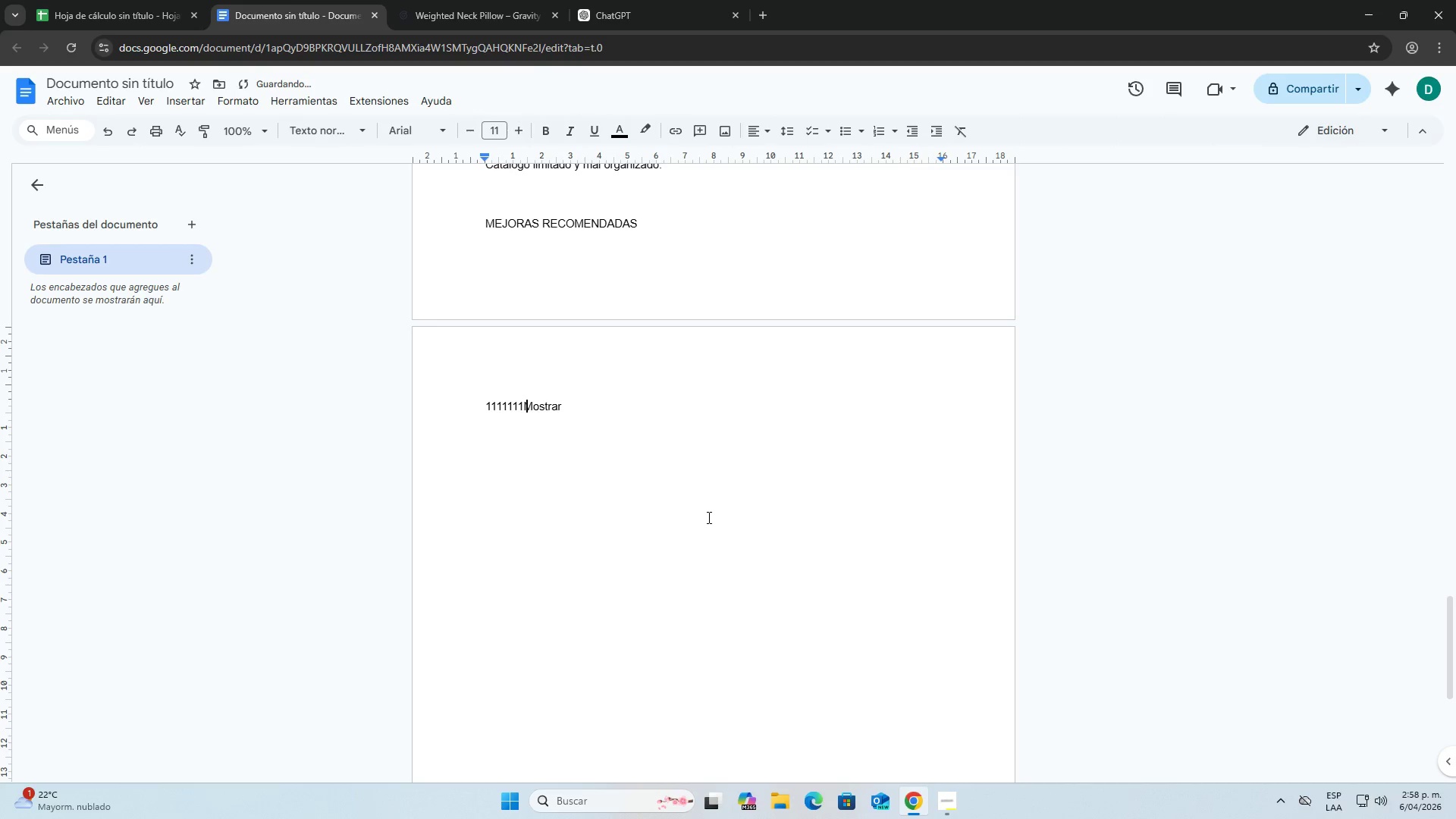 
key(Backspace)
 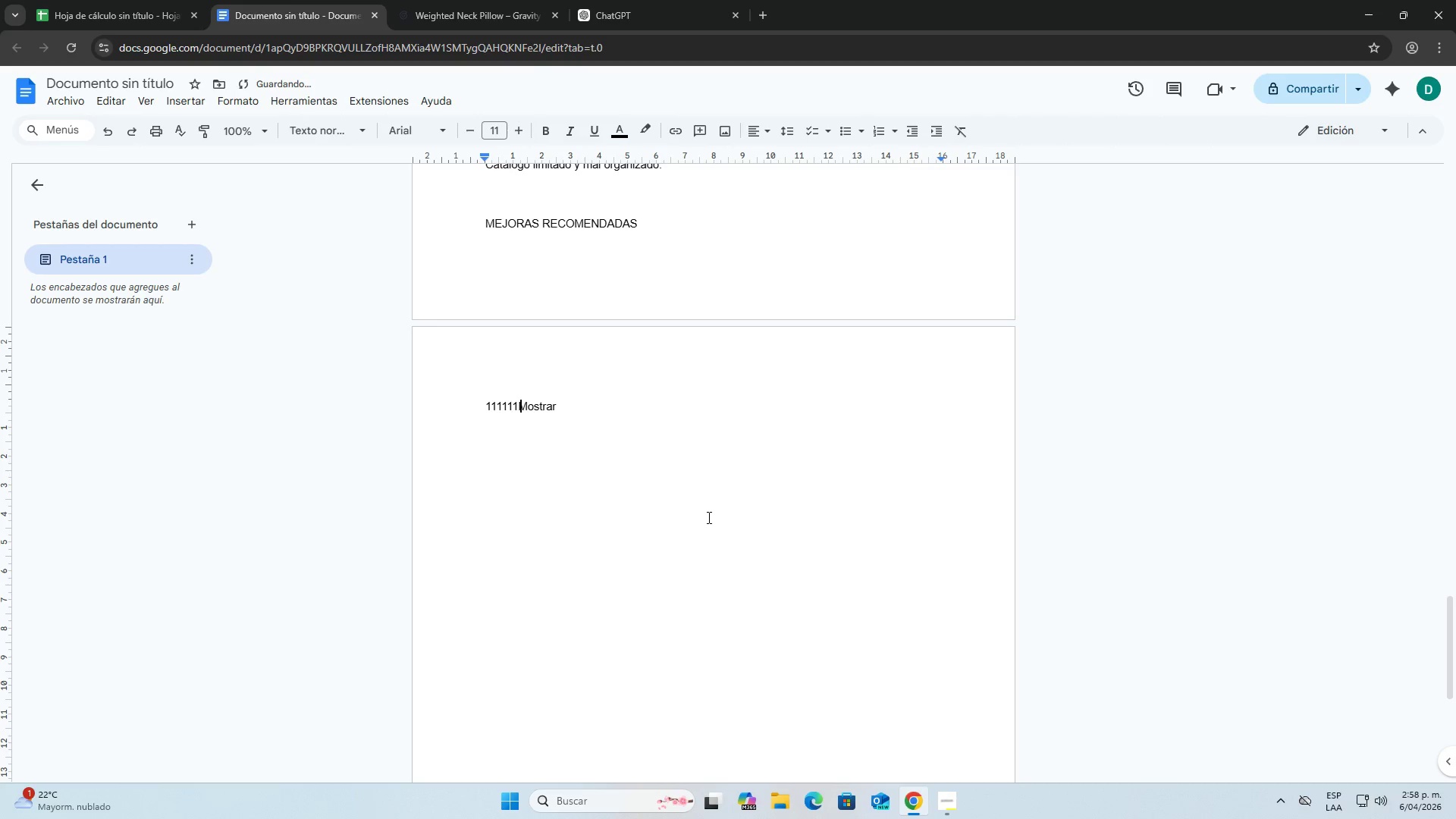 
key(Backspace)
 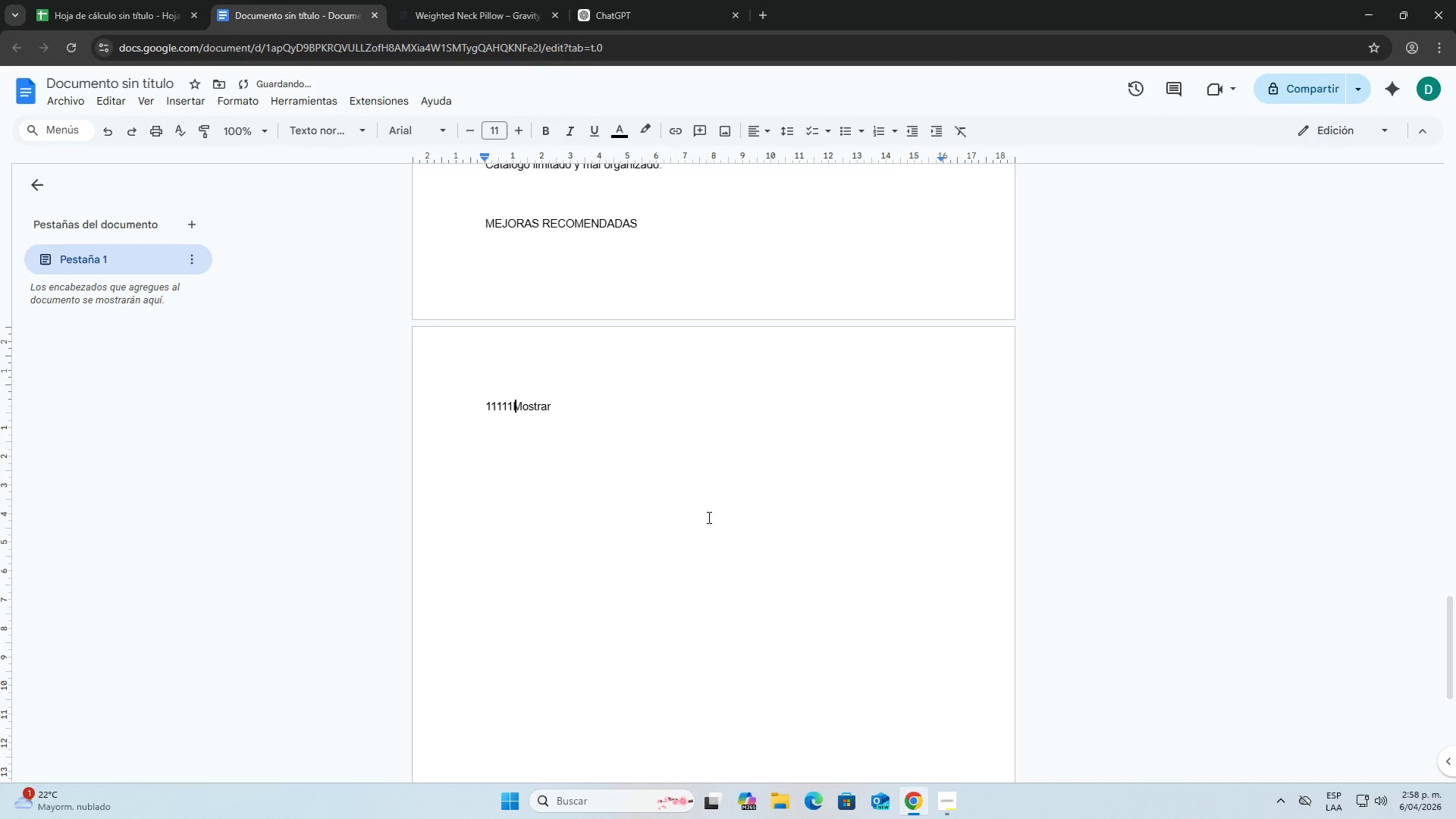 
key(Backspace)
 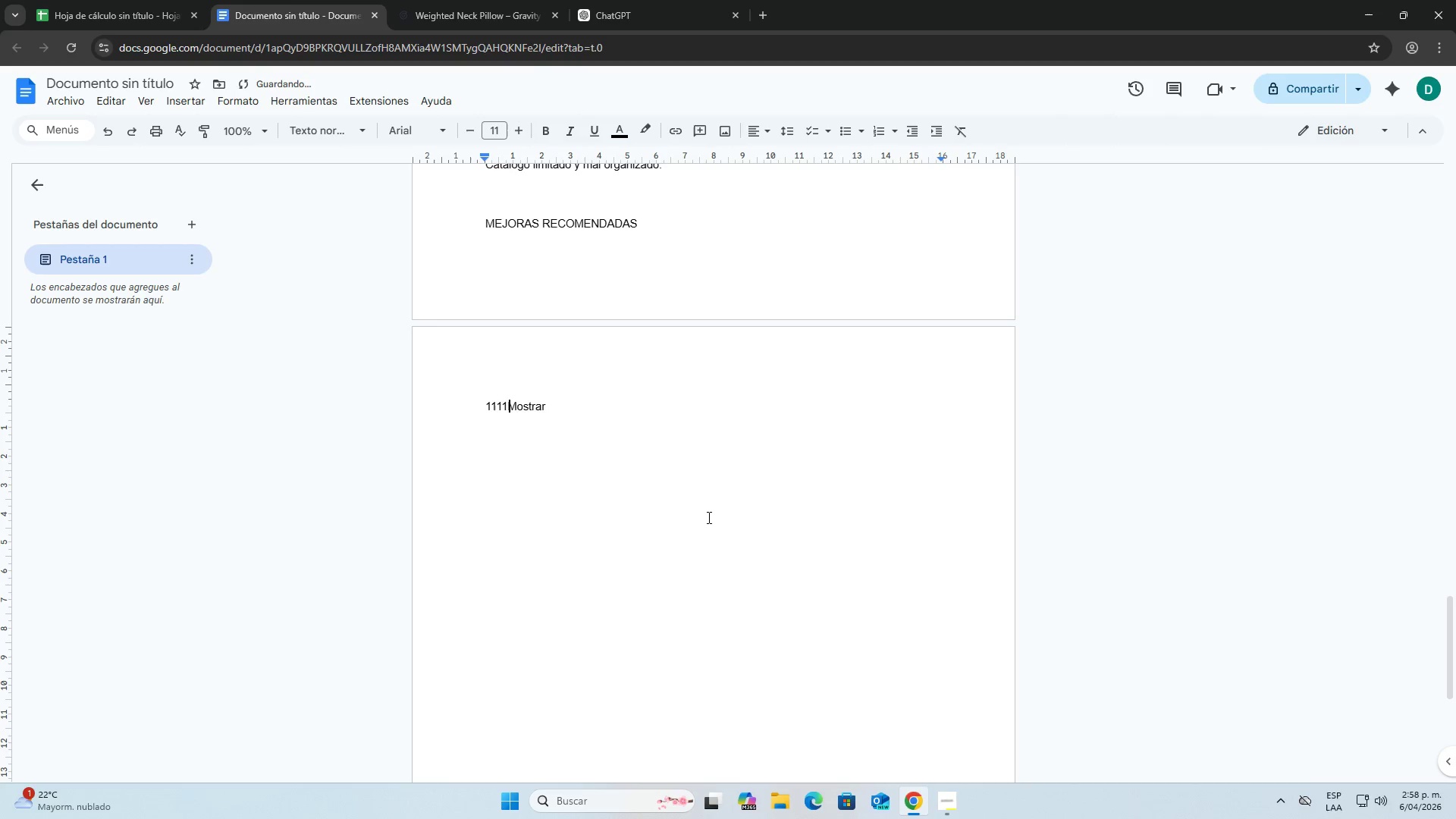 
key(Backspace)
 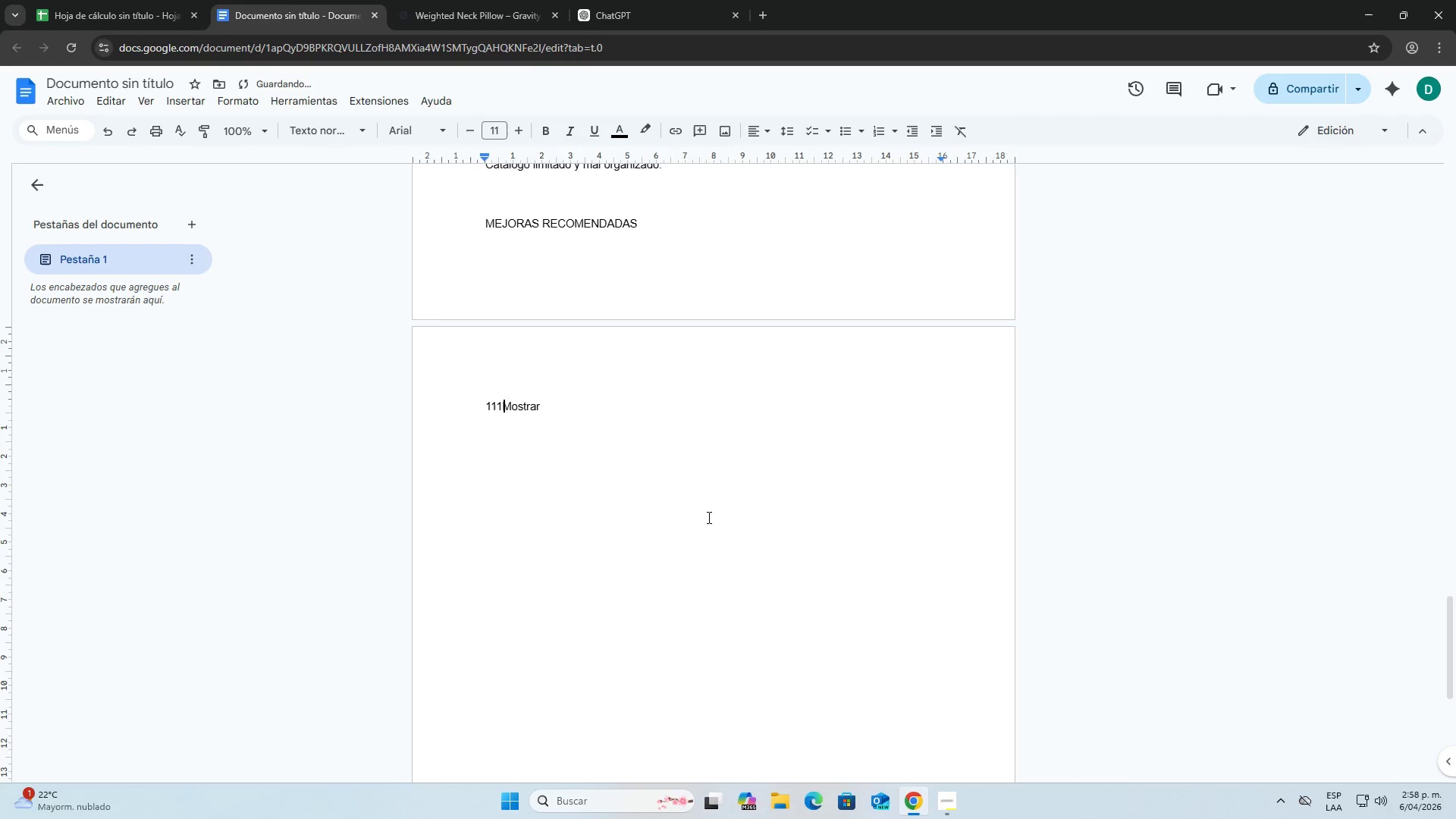 
key(Backspace)
 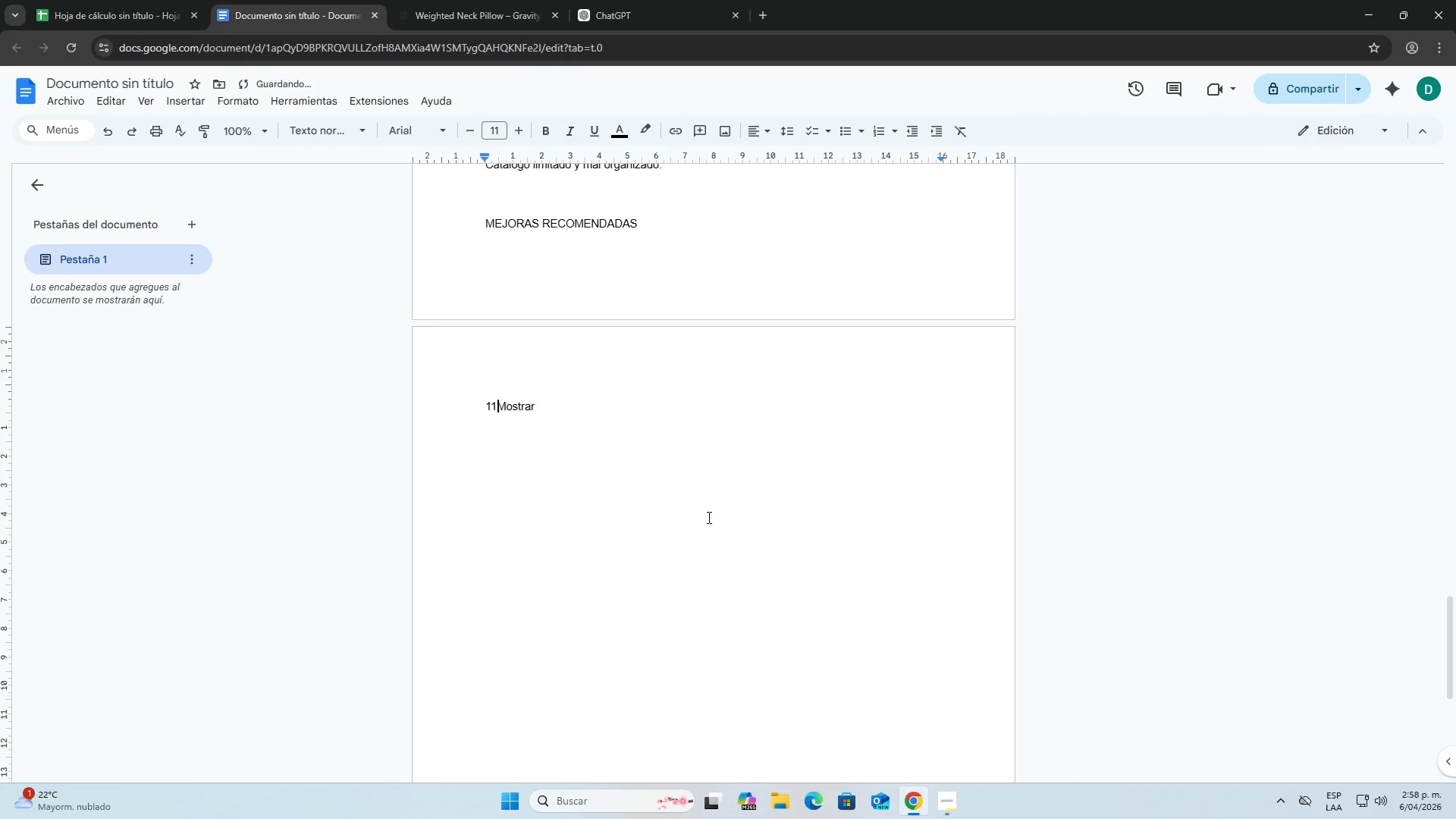 
key(Backspace)
 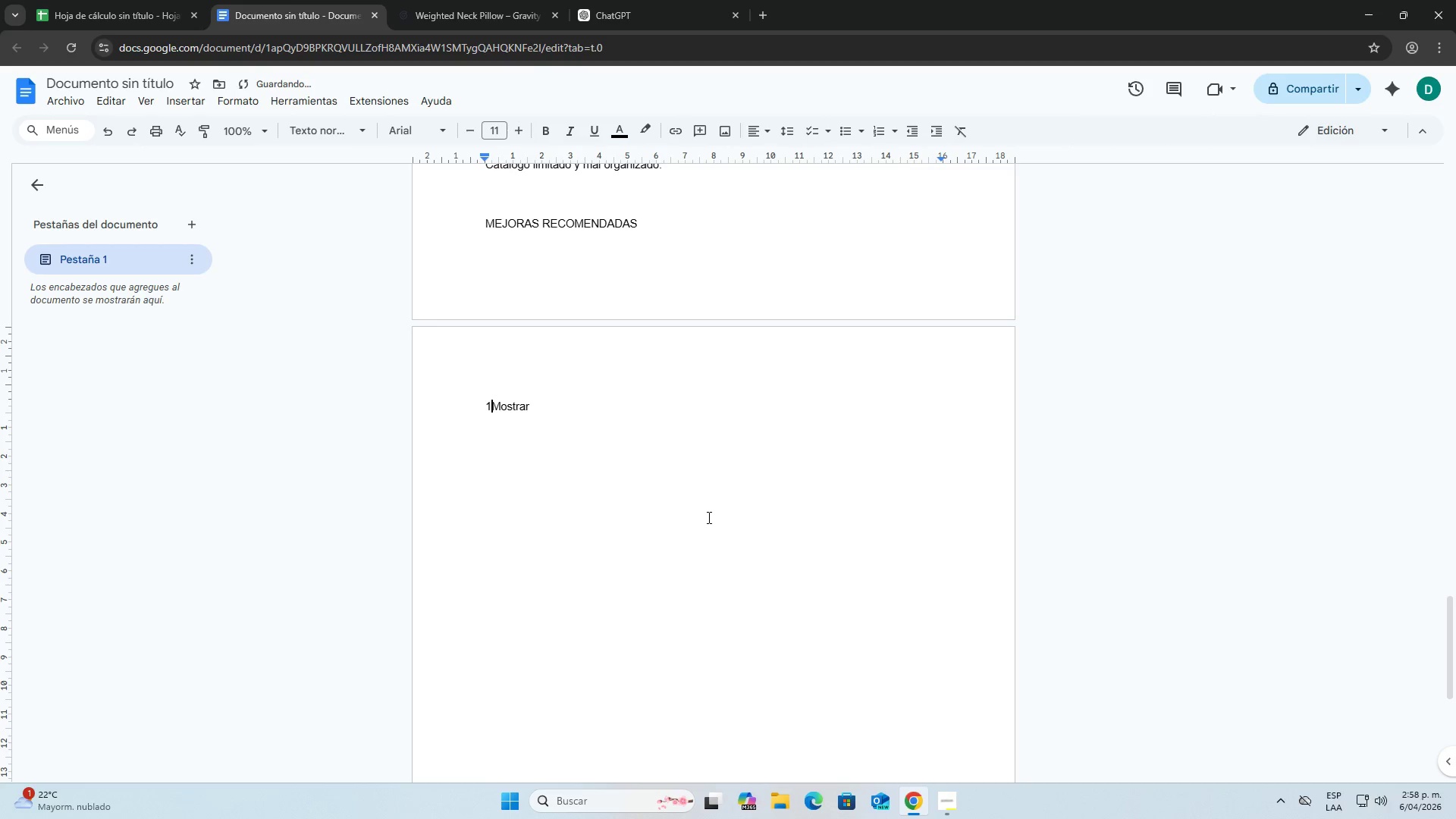 
key(Backspace)
 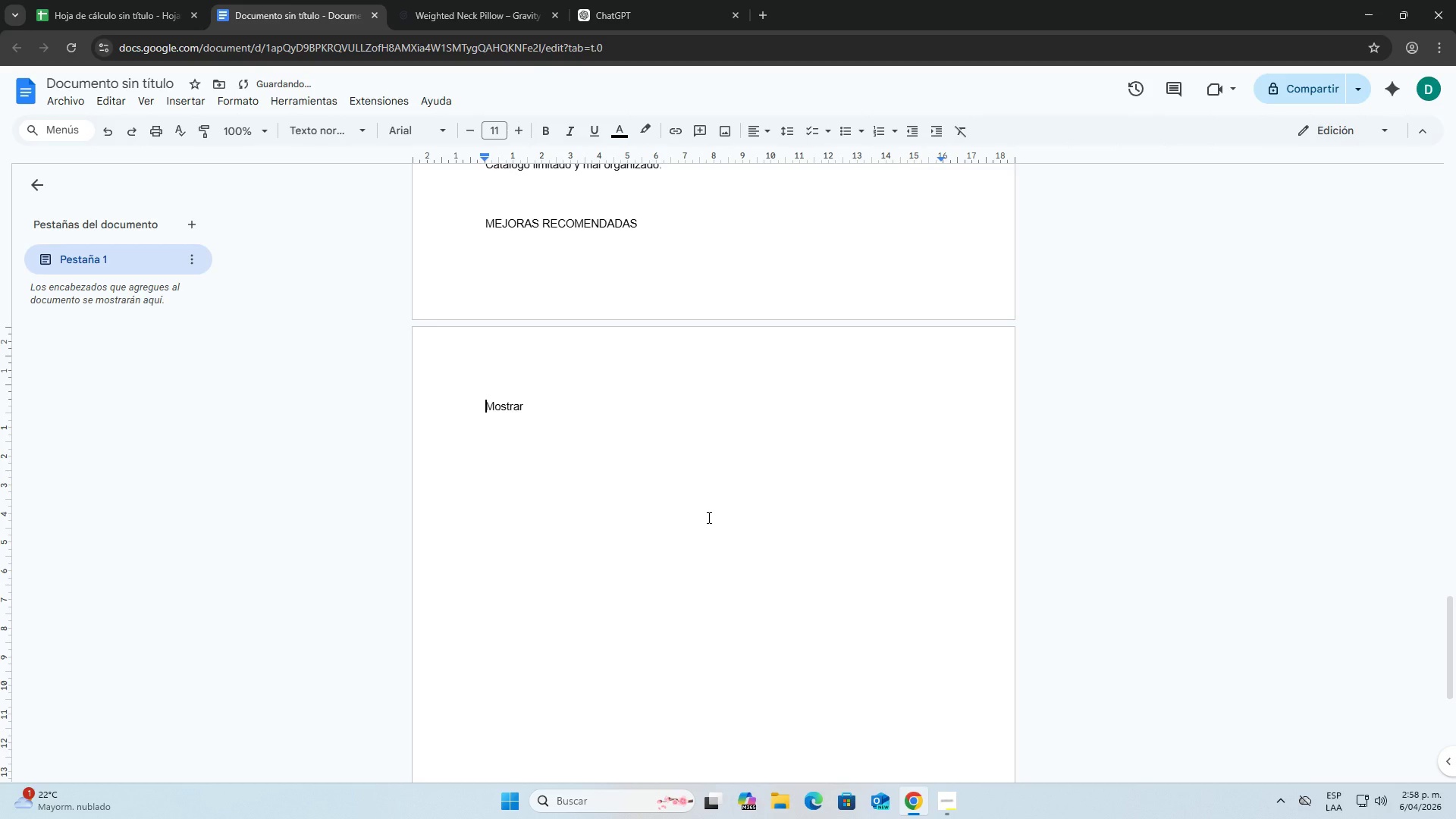 
key(1)
 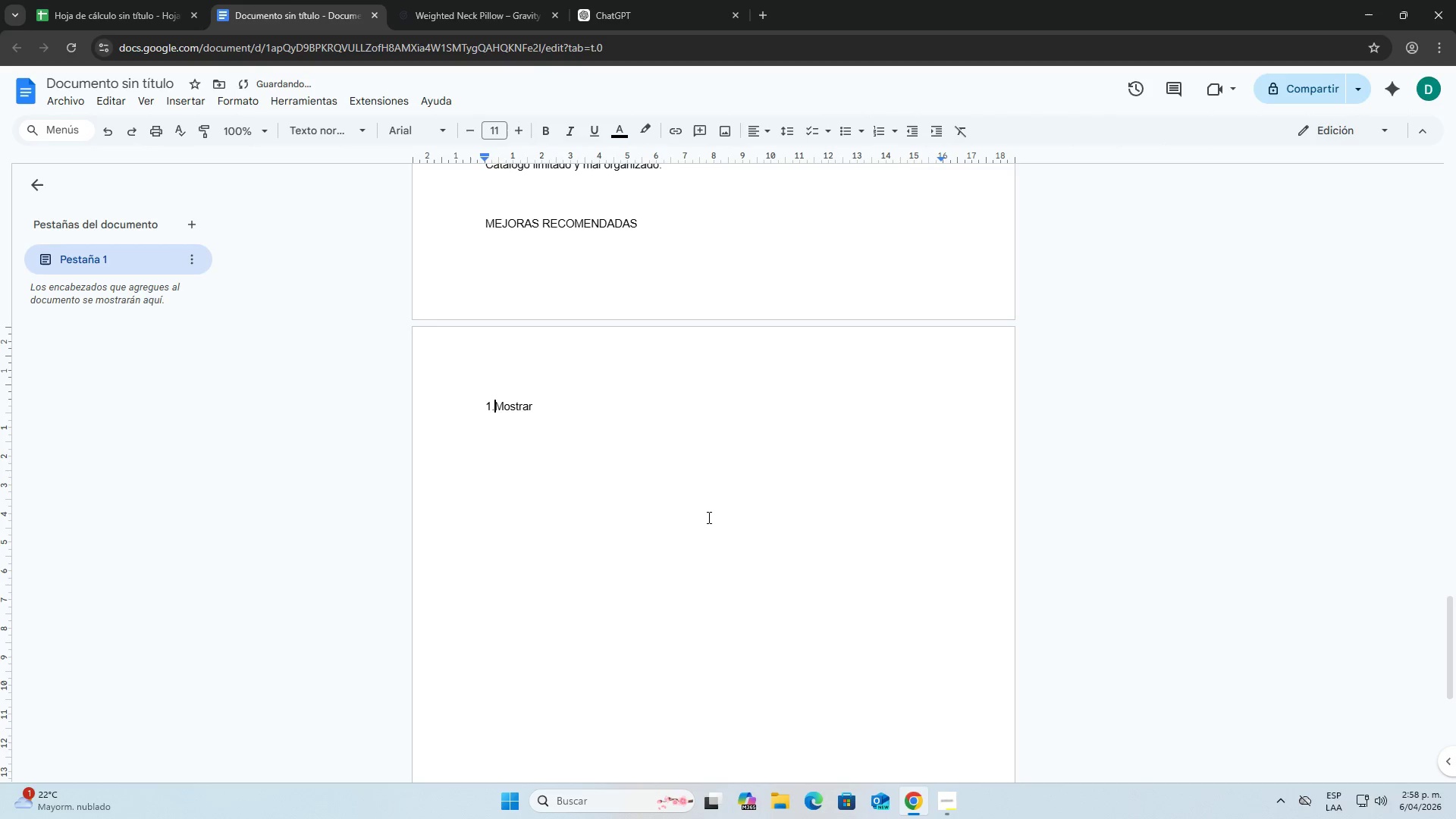 
key(Period)
 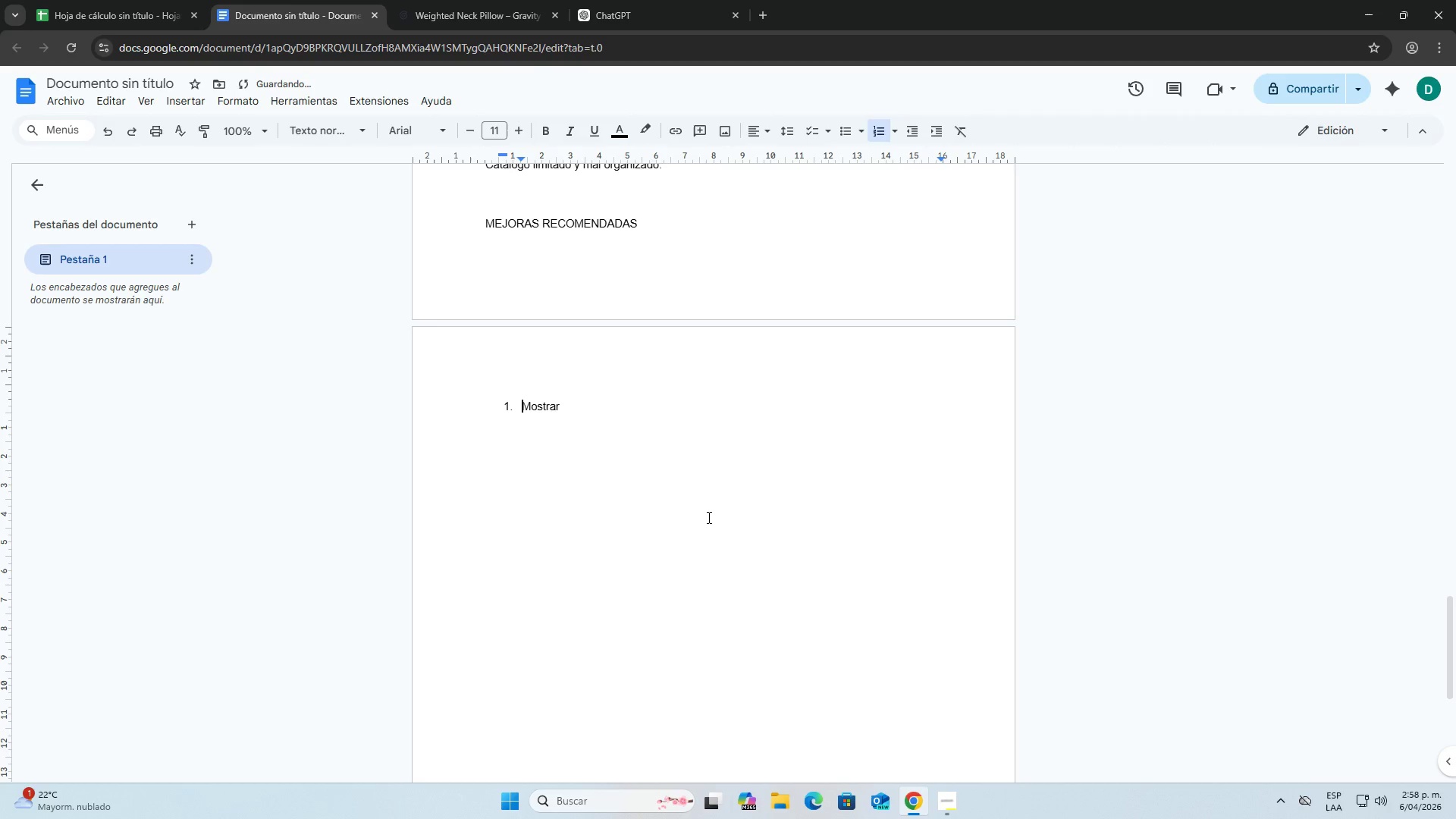 
key(Space)
 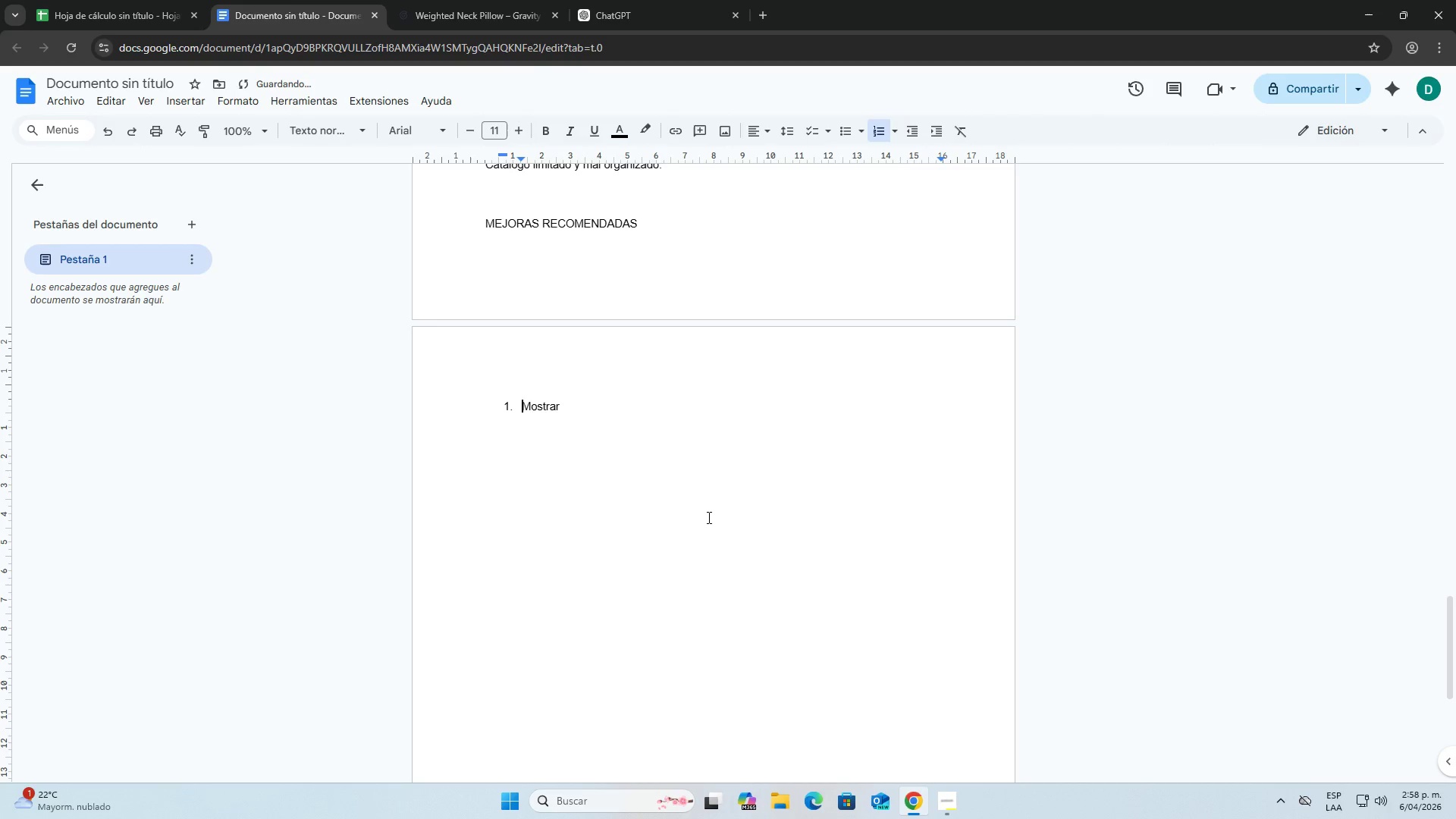 
key(ArrowRight)
 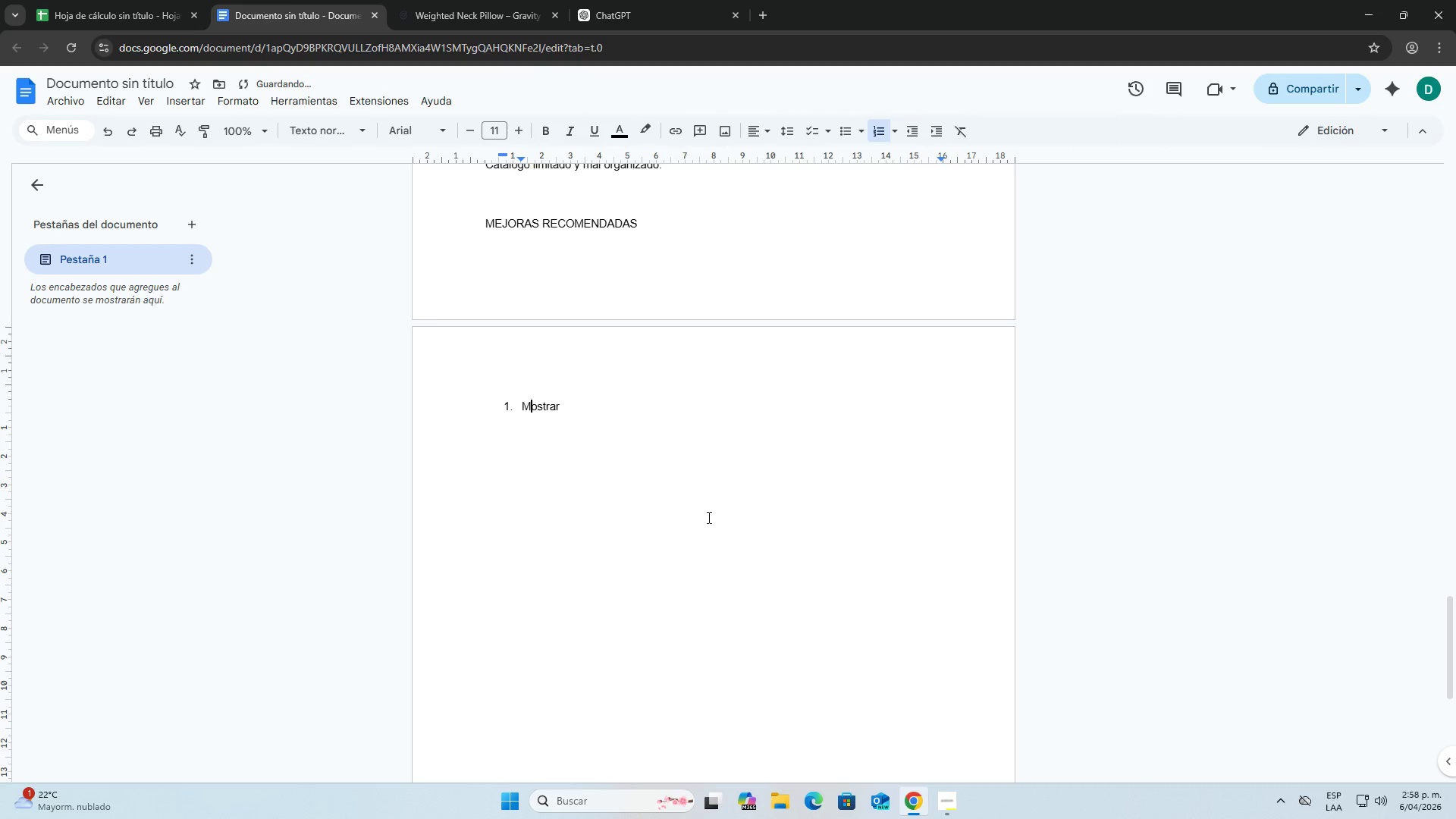 
key(ArrowRight)
 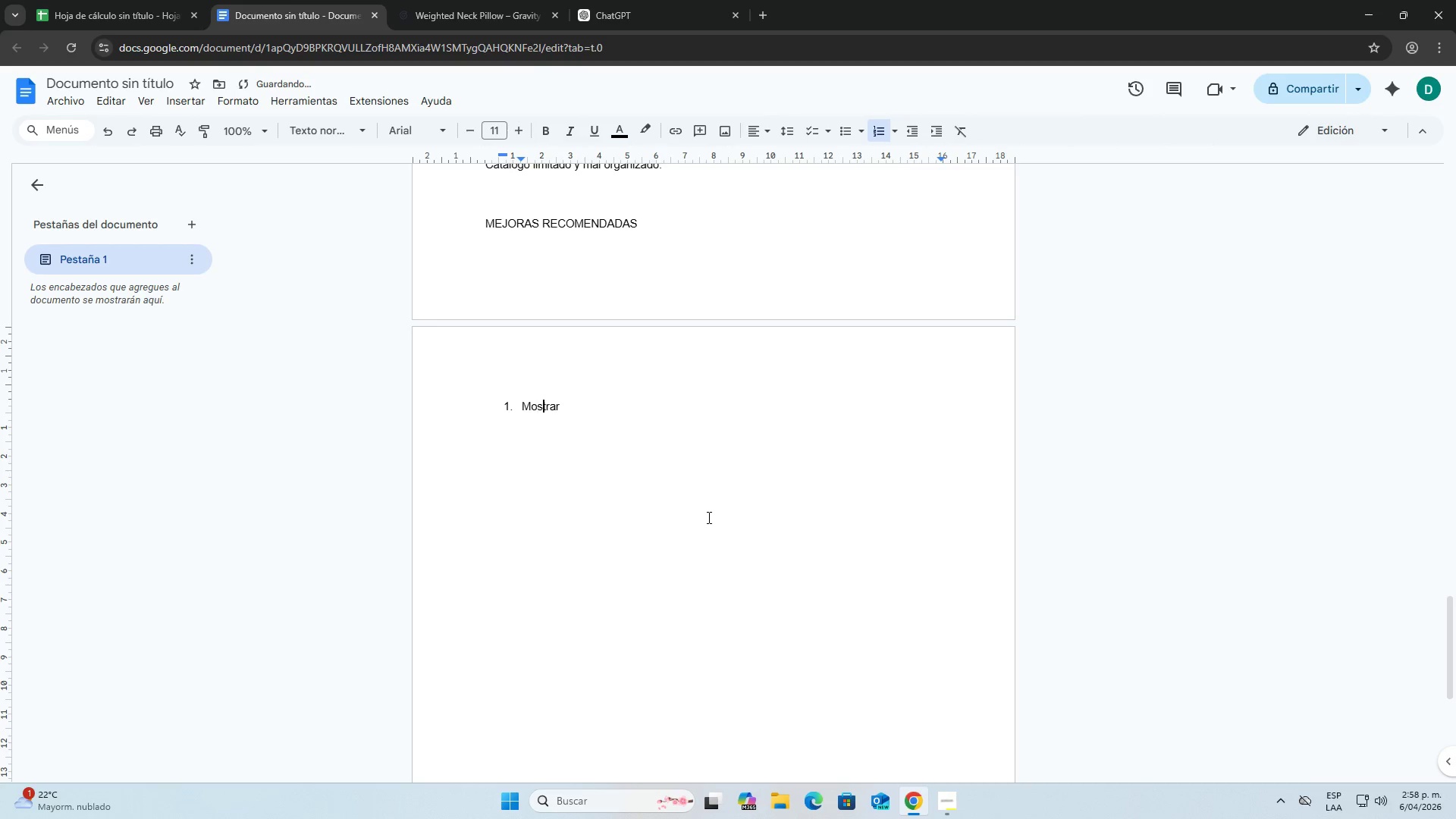 
key(ArrowRight)
 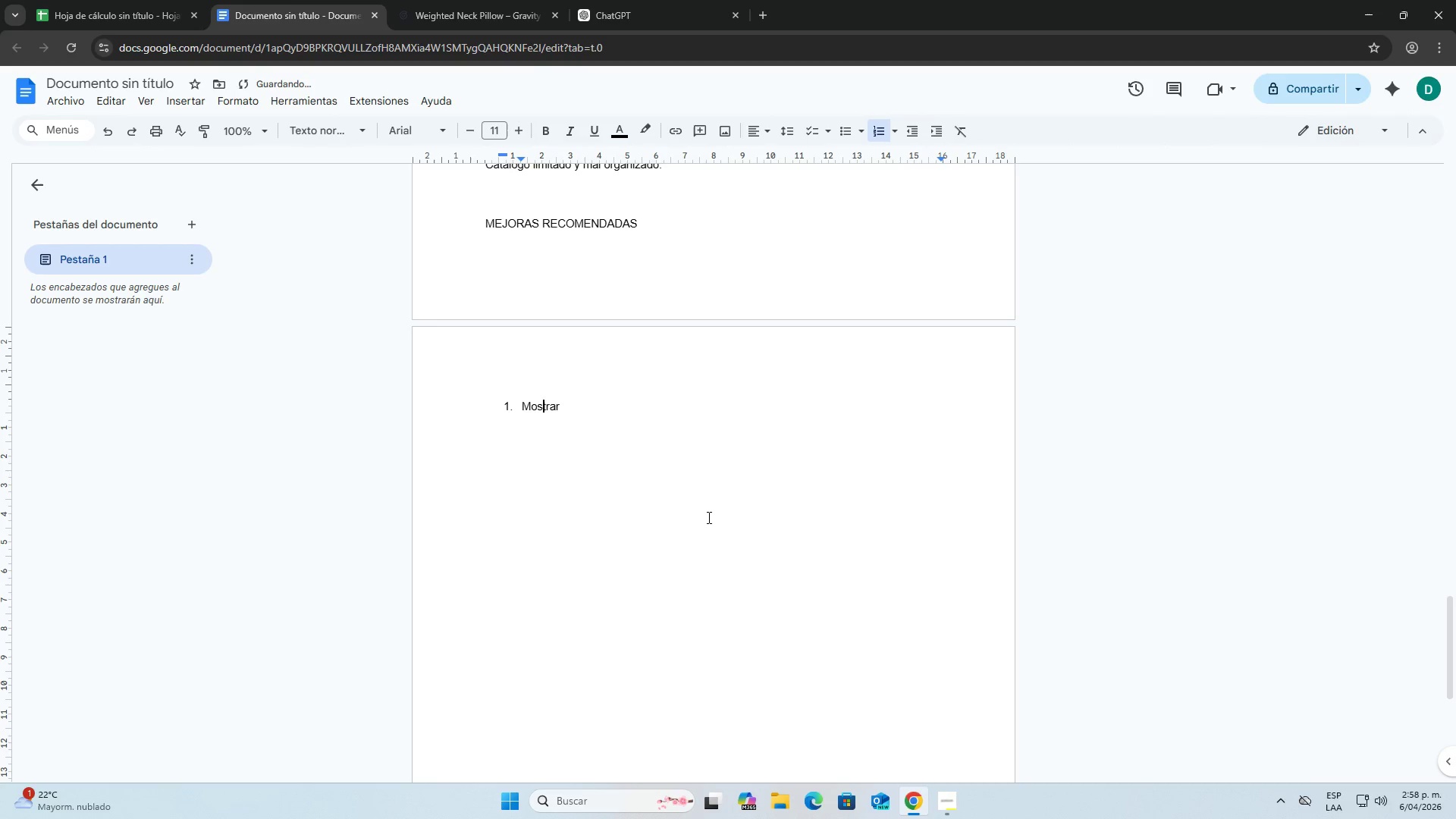 
key(ArrowRight)
 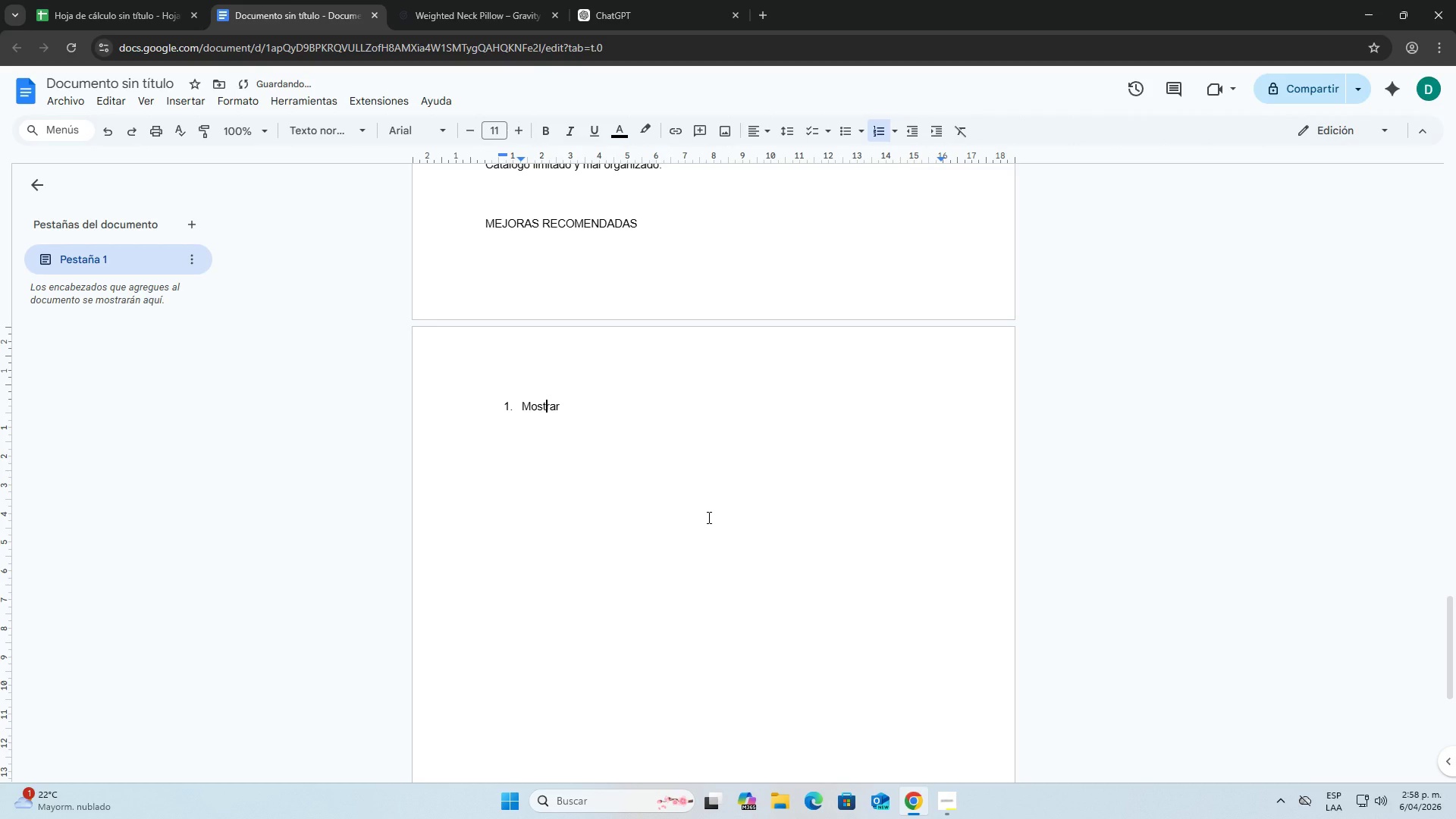 
key(ArrowRight)
 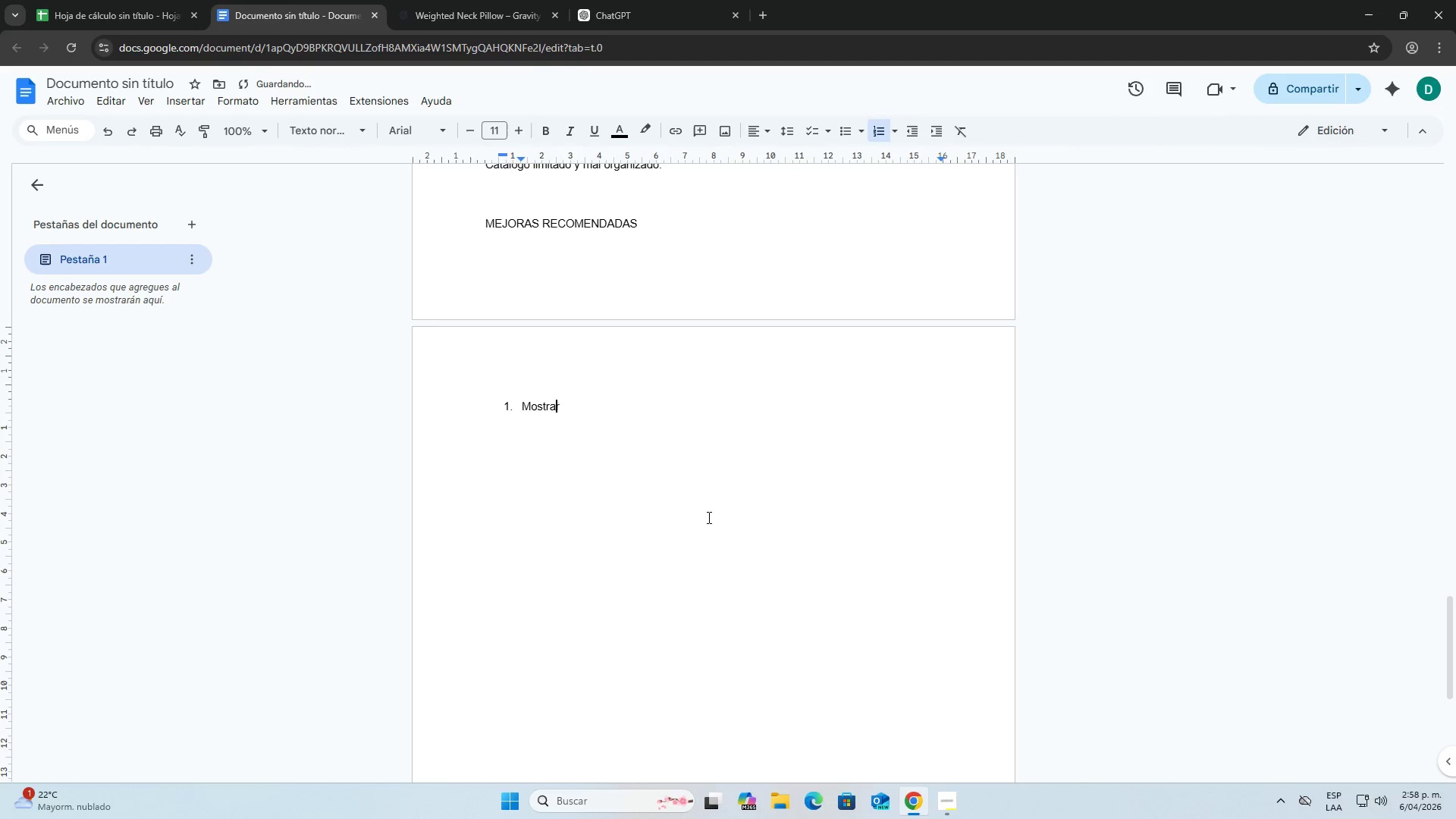 
key(ArrowRight)
 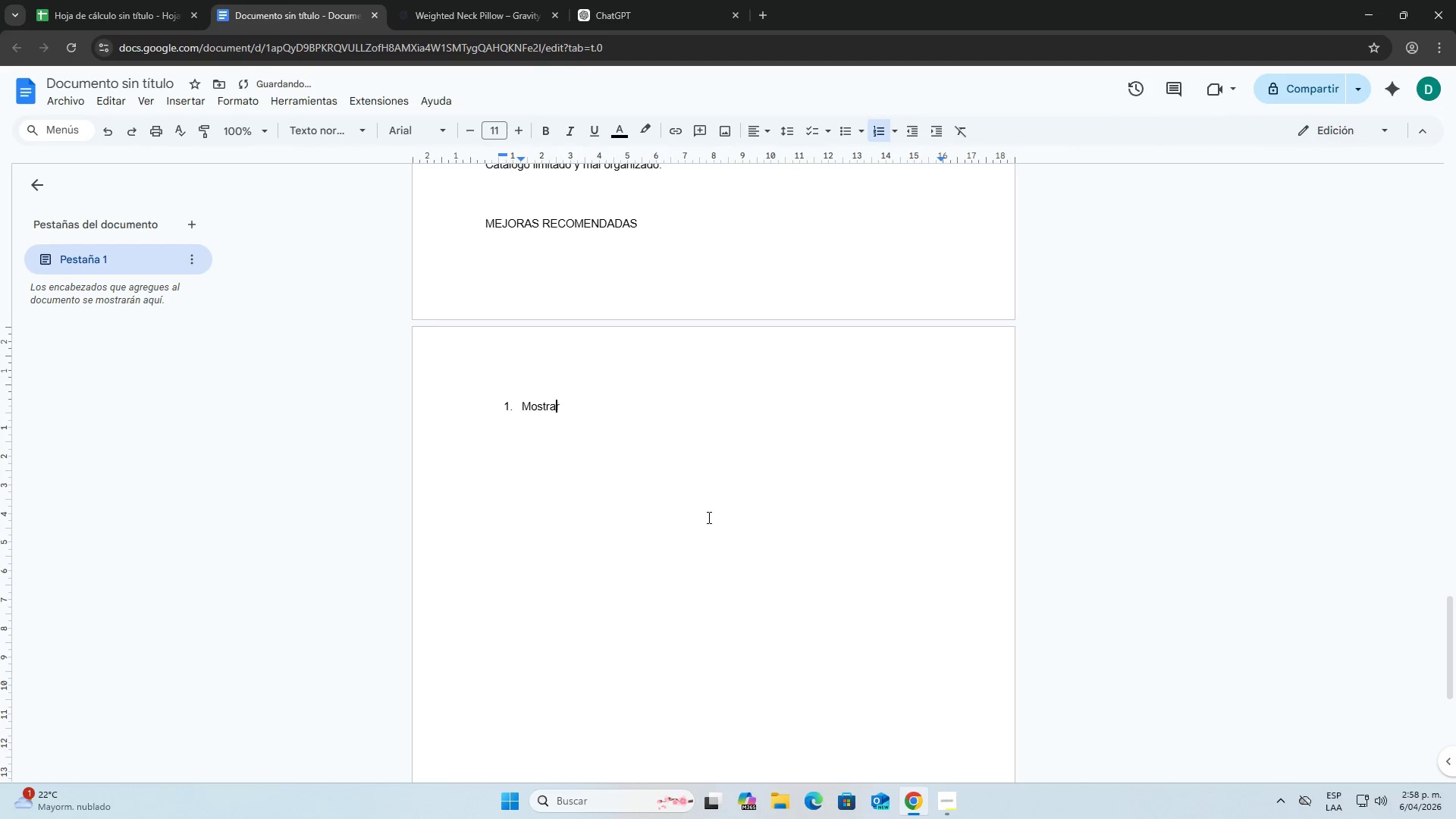 
key(ArrowRight)
 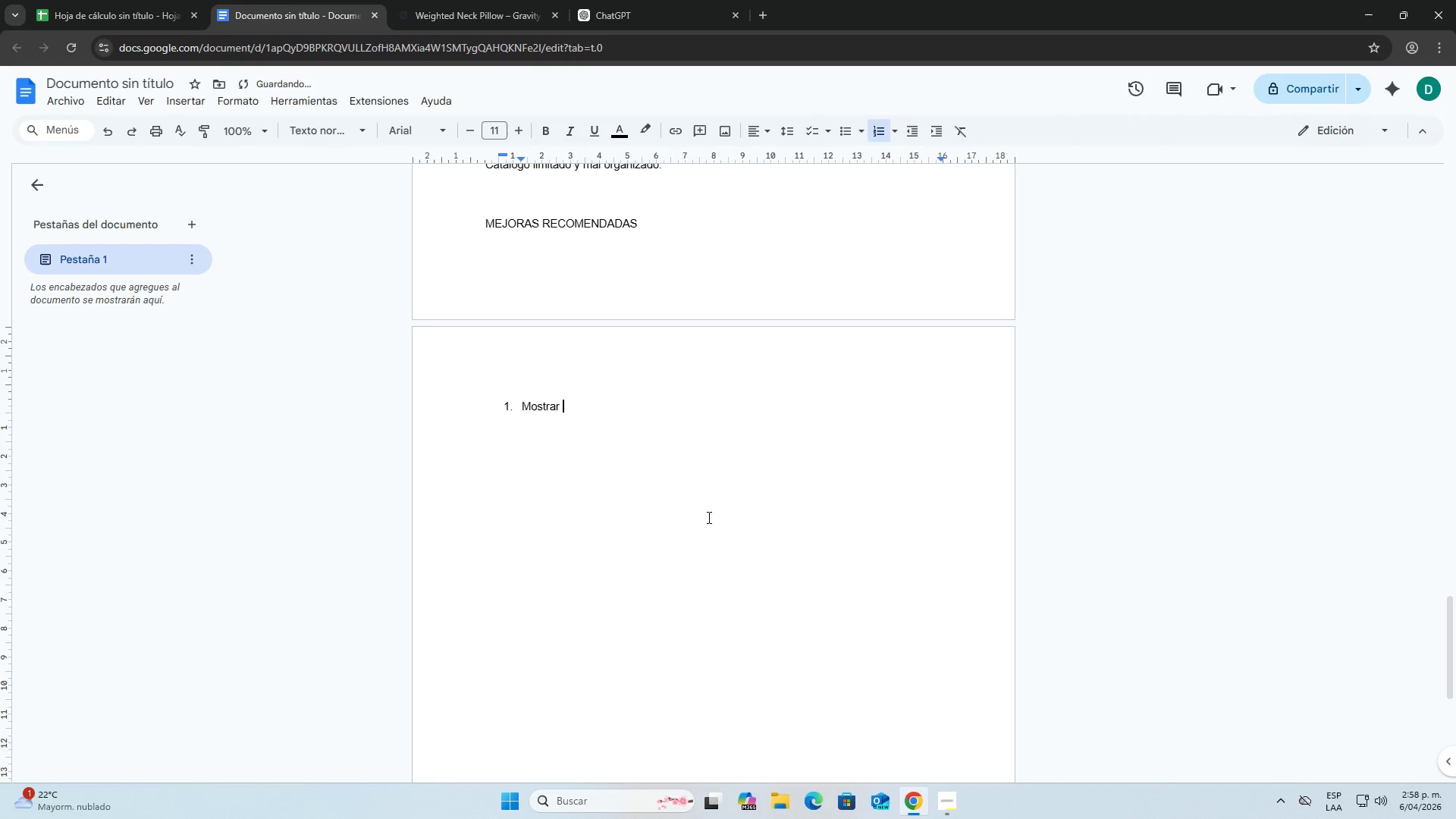 
type( productos )
 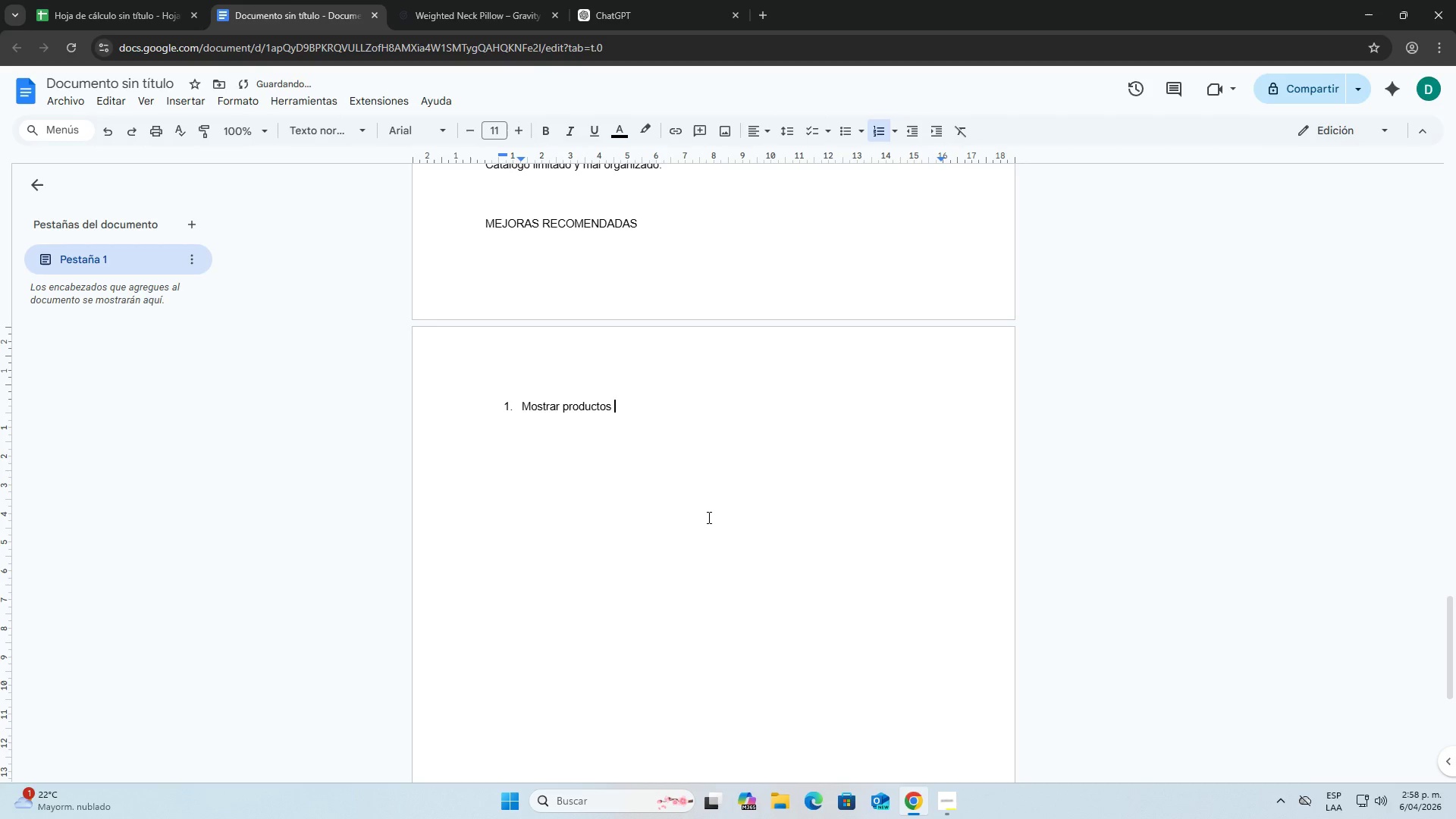 
key(ArrowRight)
 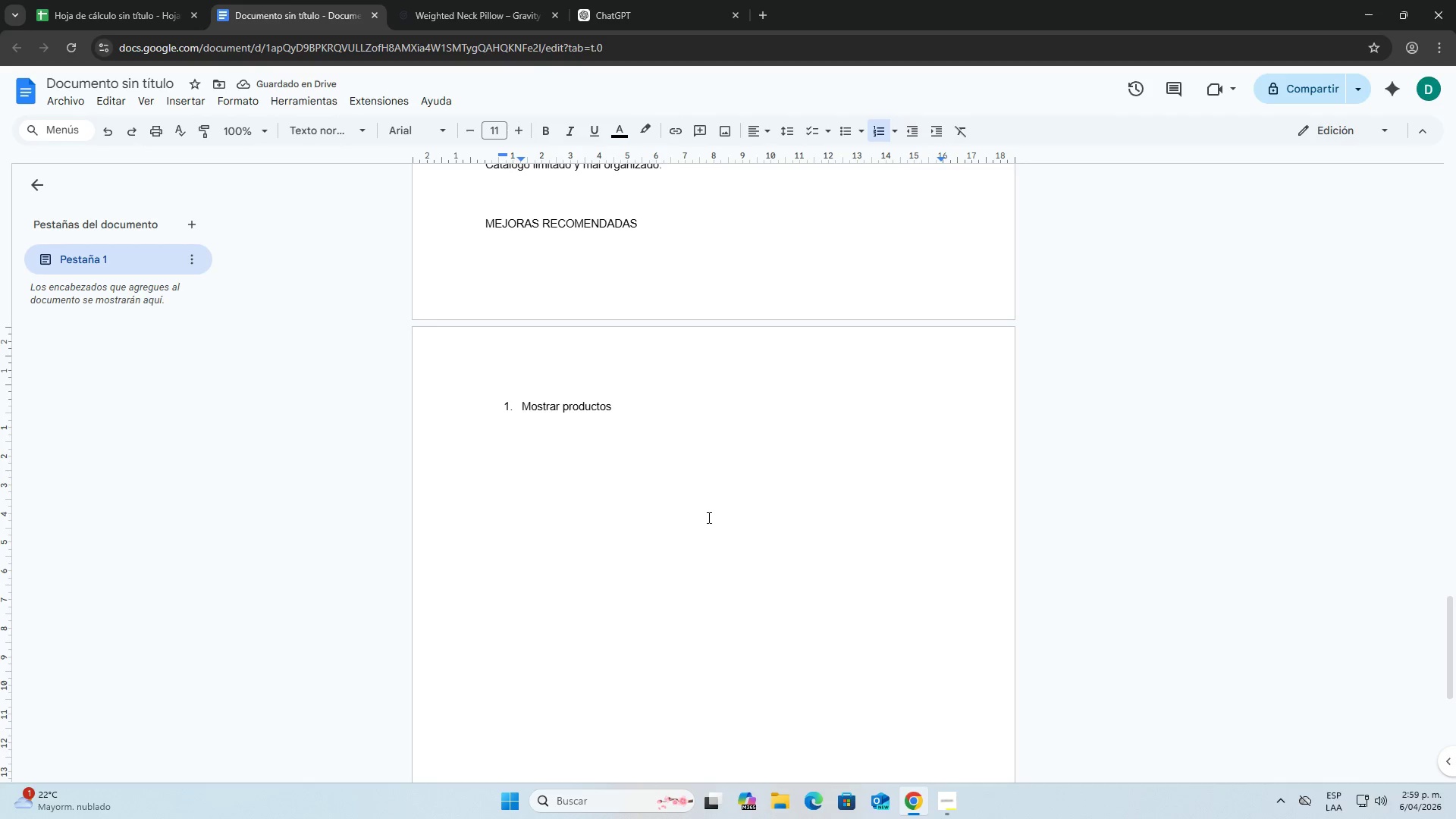 
type(inmedianatamente )
 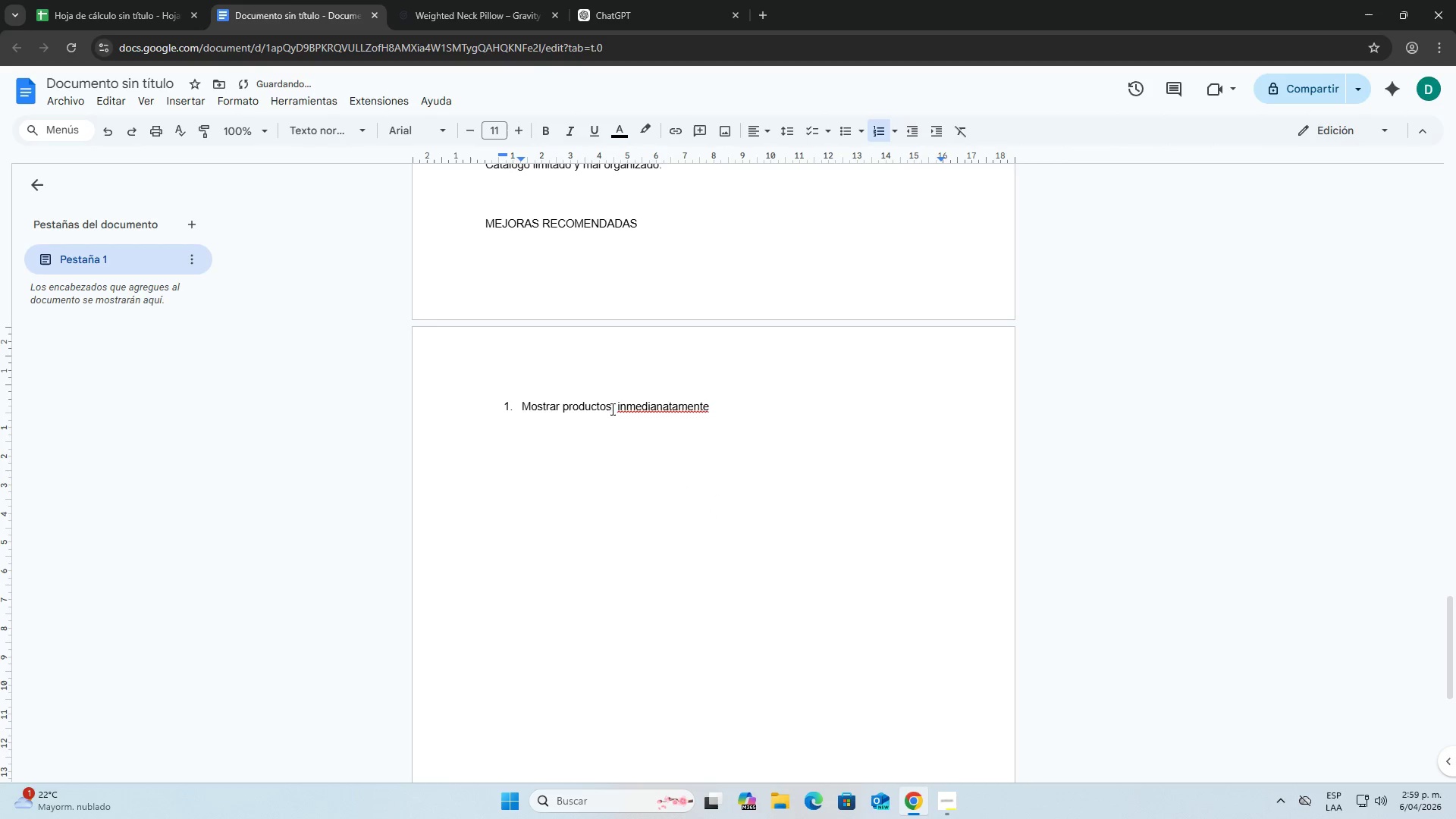 
left_click([619, 406])
 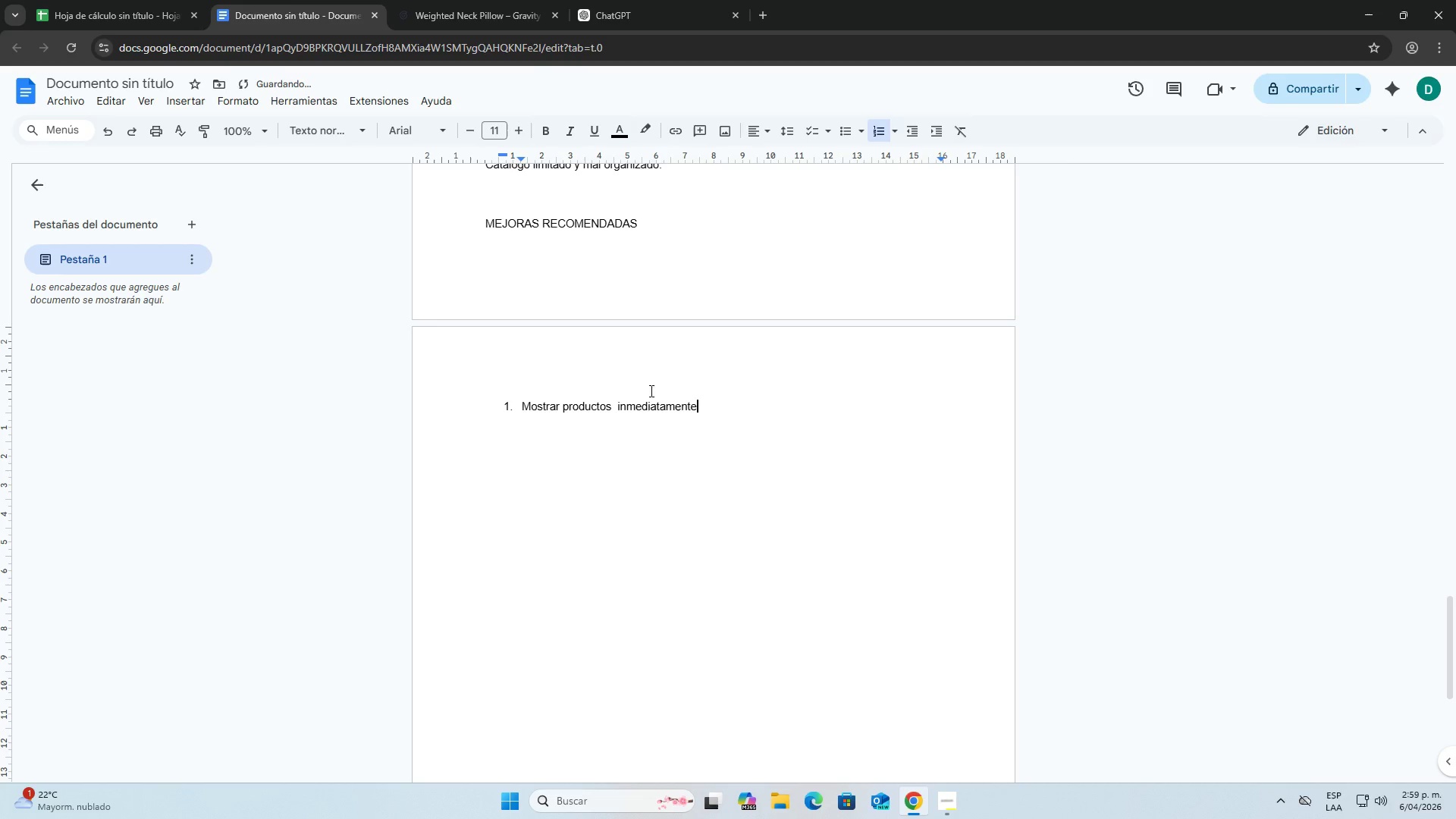 
double_click([619, 408])
 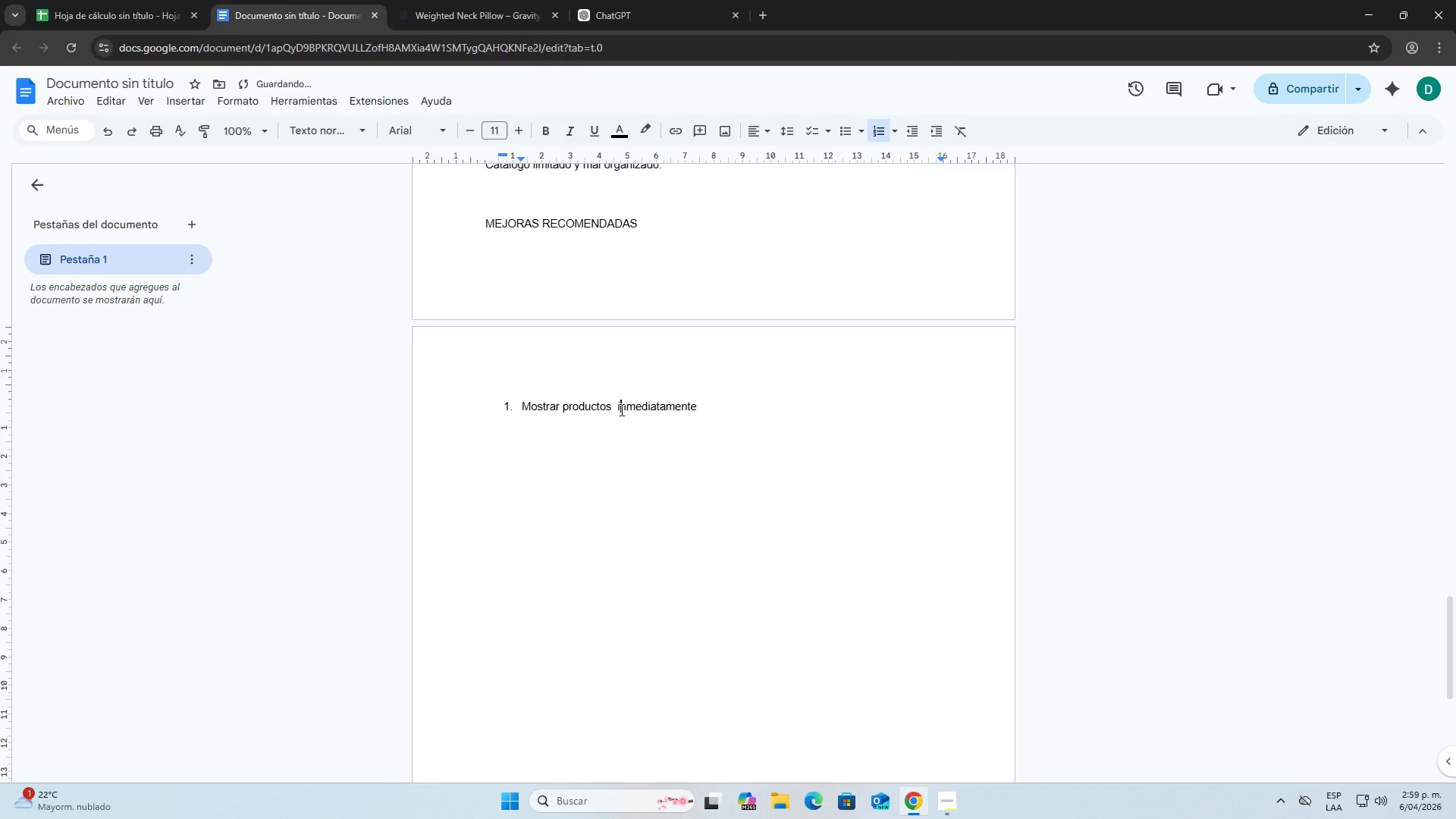 
triple_click([613, 411])
 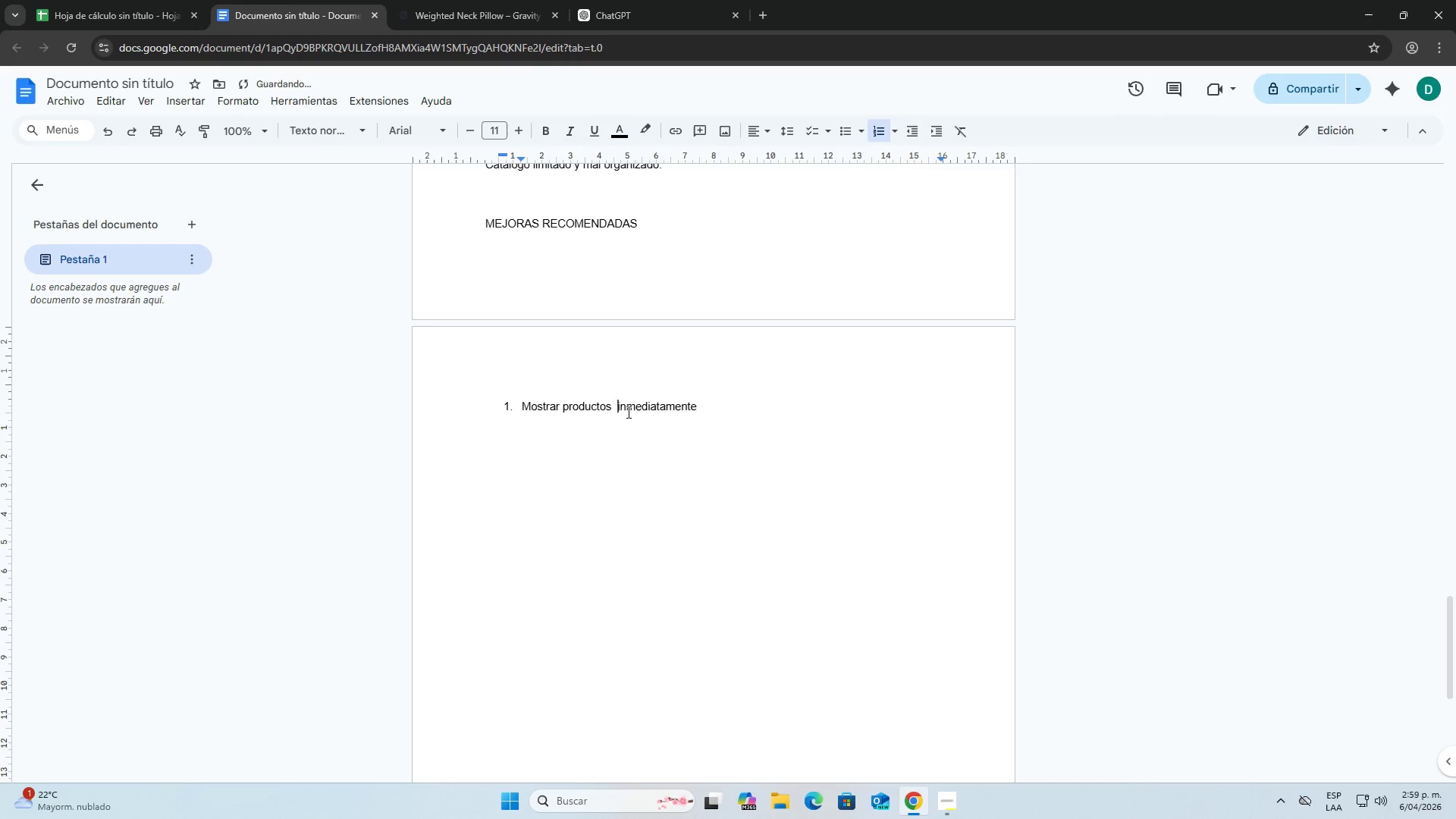 
key(Backspace)
 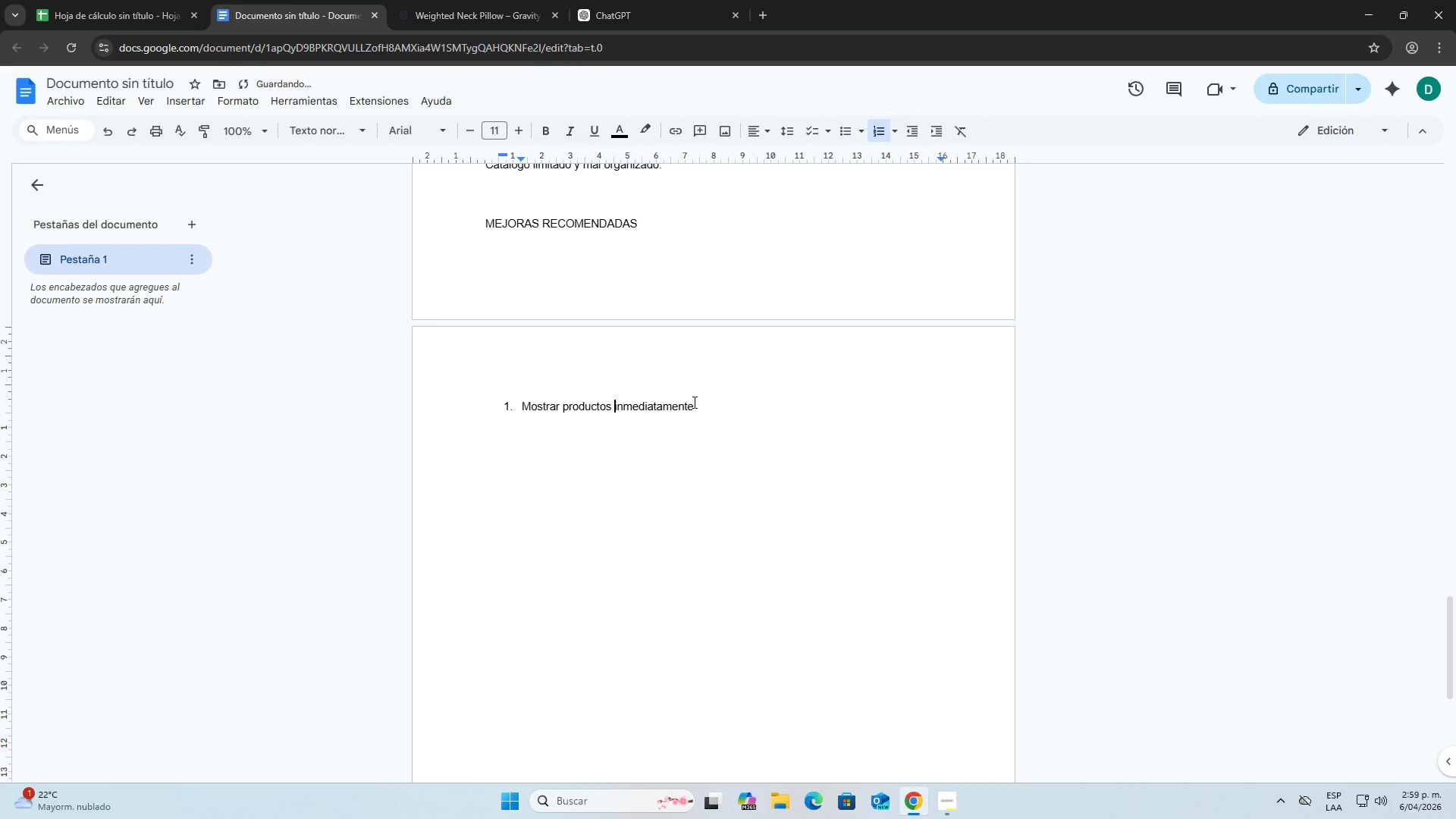 
left_click([724, 407])
 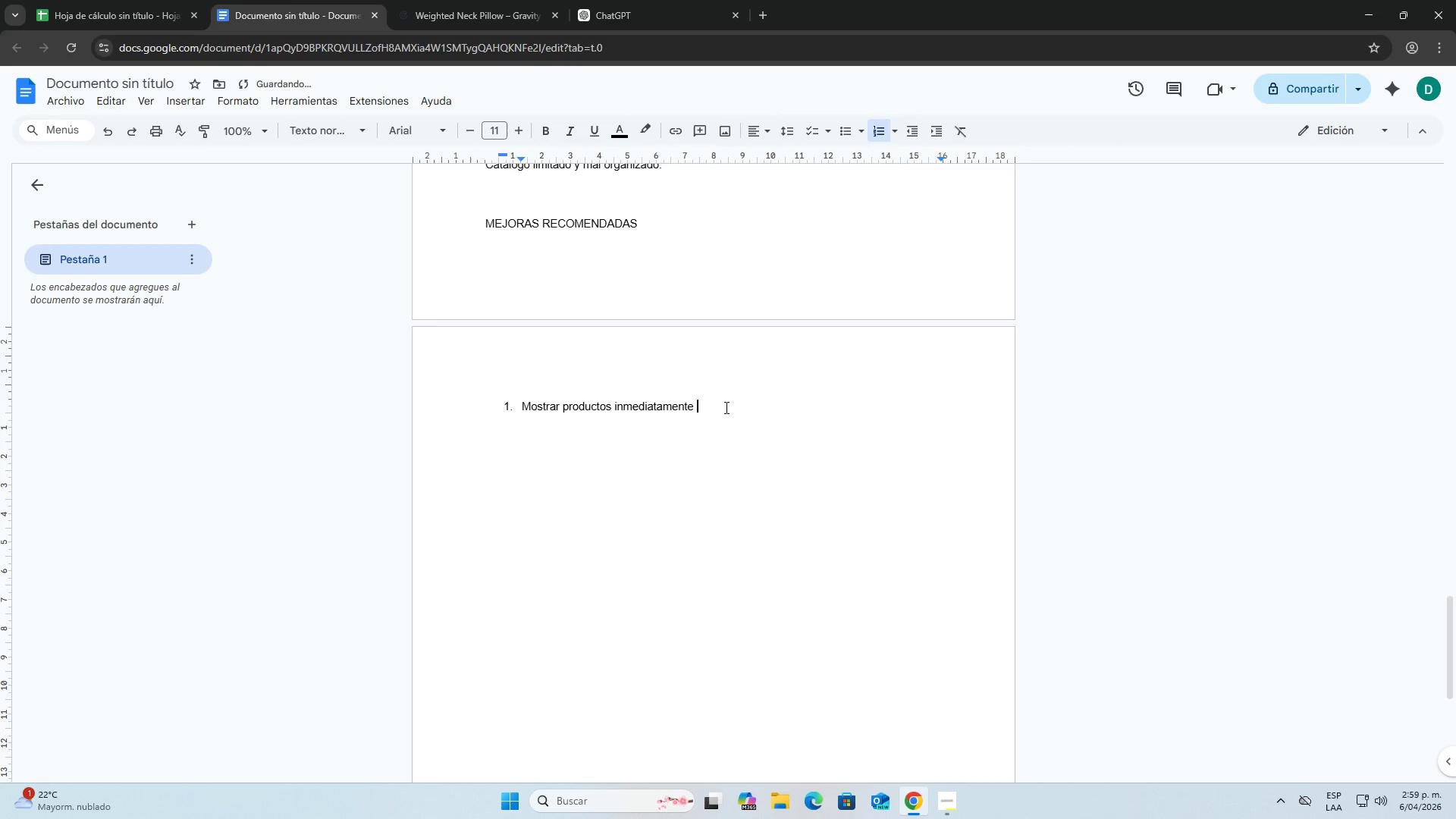 
type(ern)
key(Backspace)
key(Backspace)
type(n la pagina princiap)
key(Backspace)
key(Backspace)
type(oak)
key(Backspace)
key(Backspace)
key(Backspace)
type(palk)
key(Backspace)
 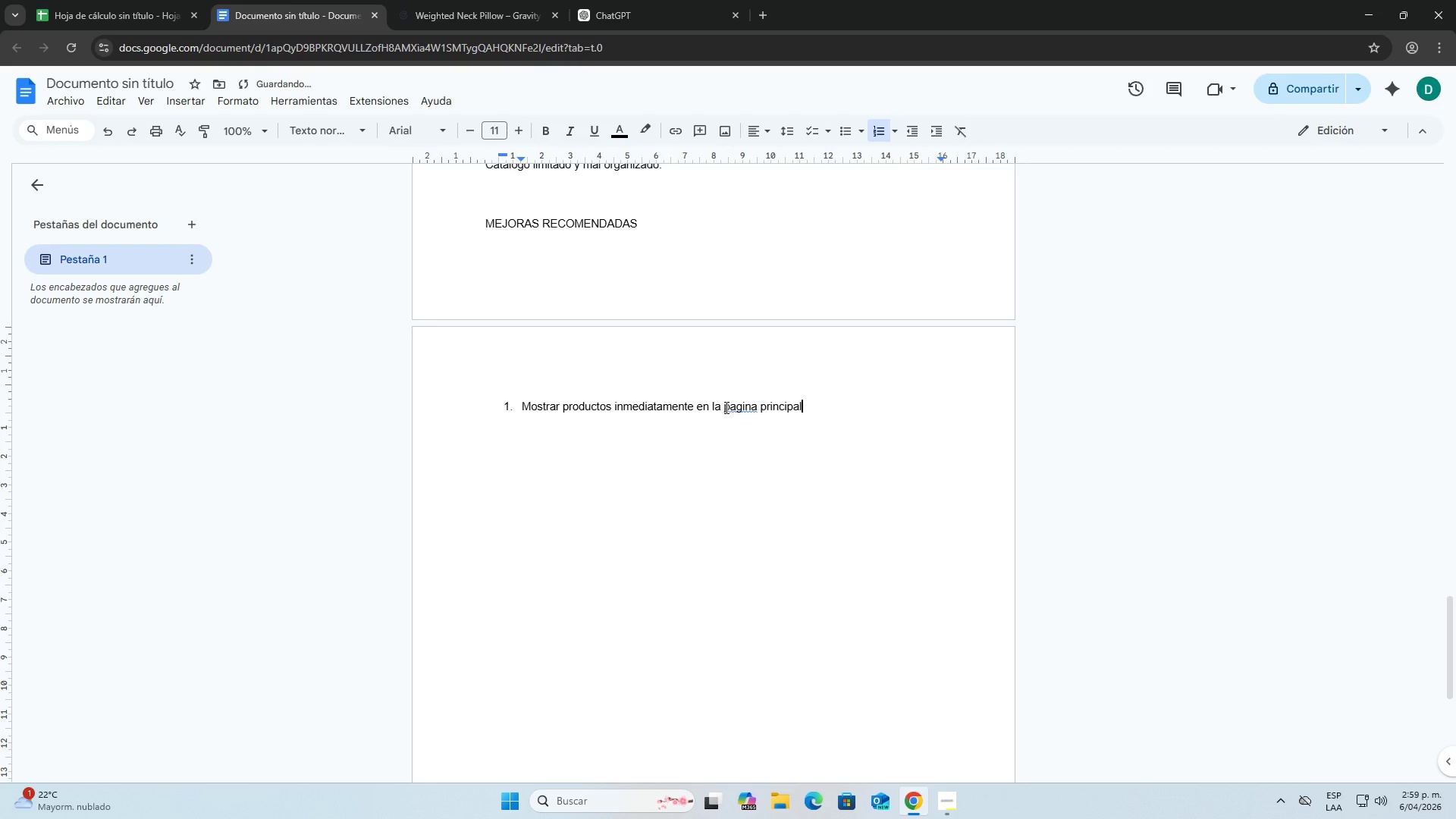 
right_click([725, 407])
 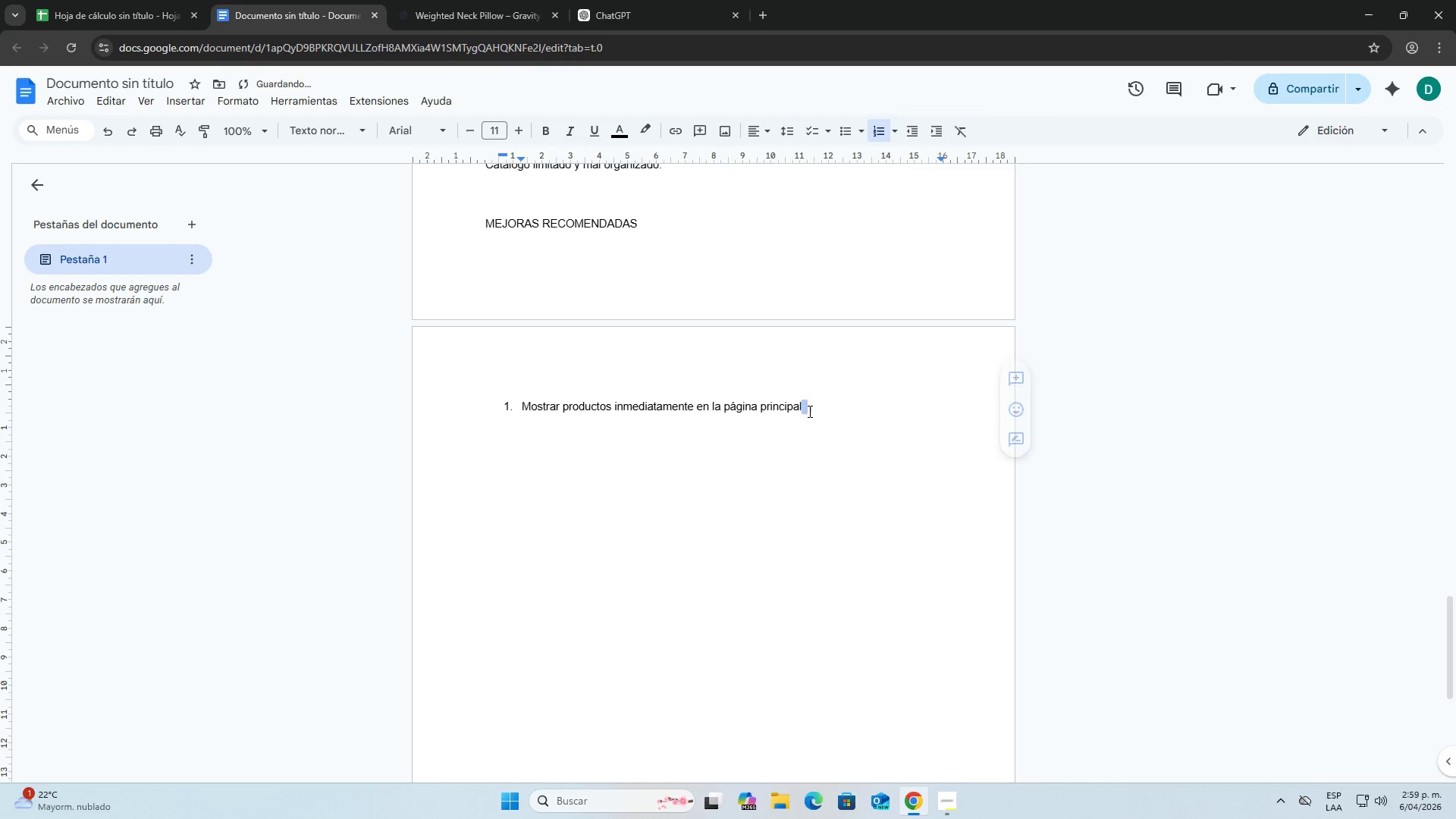 
left_click([808, 411])
 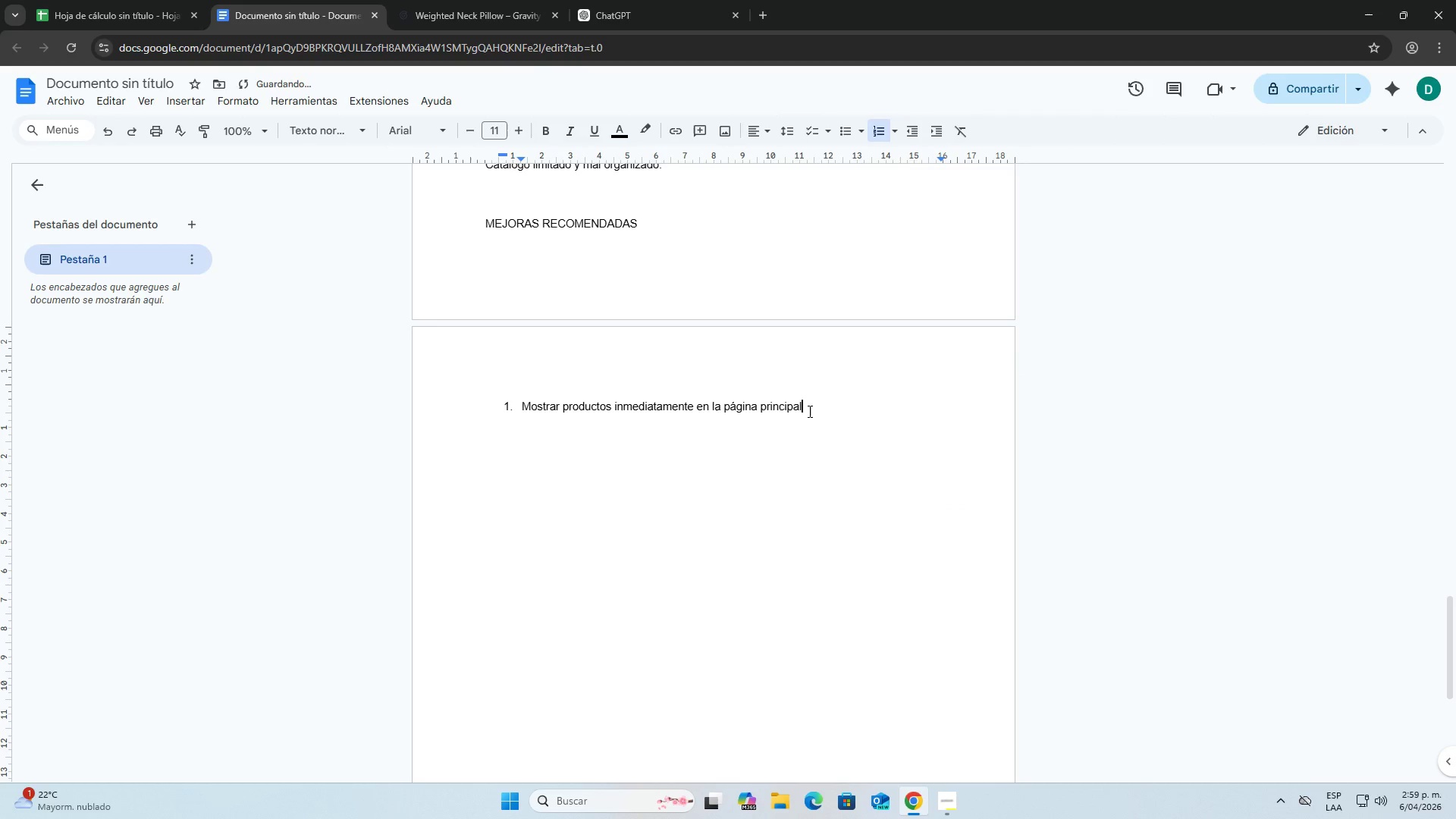 
key(Enter)
 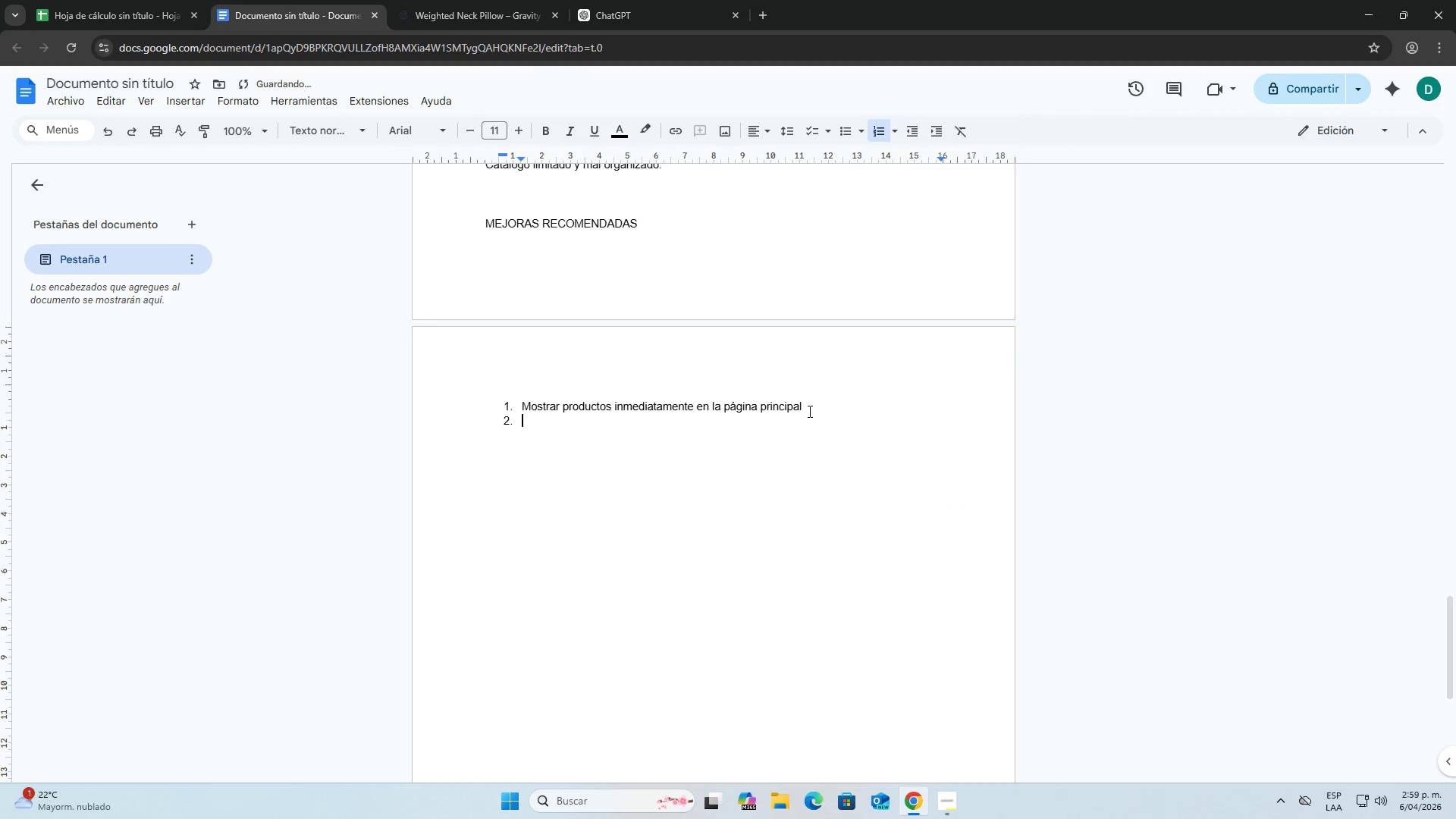 
key(Enter)
 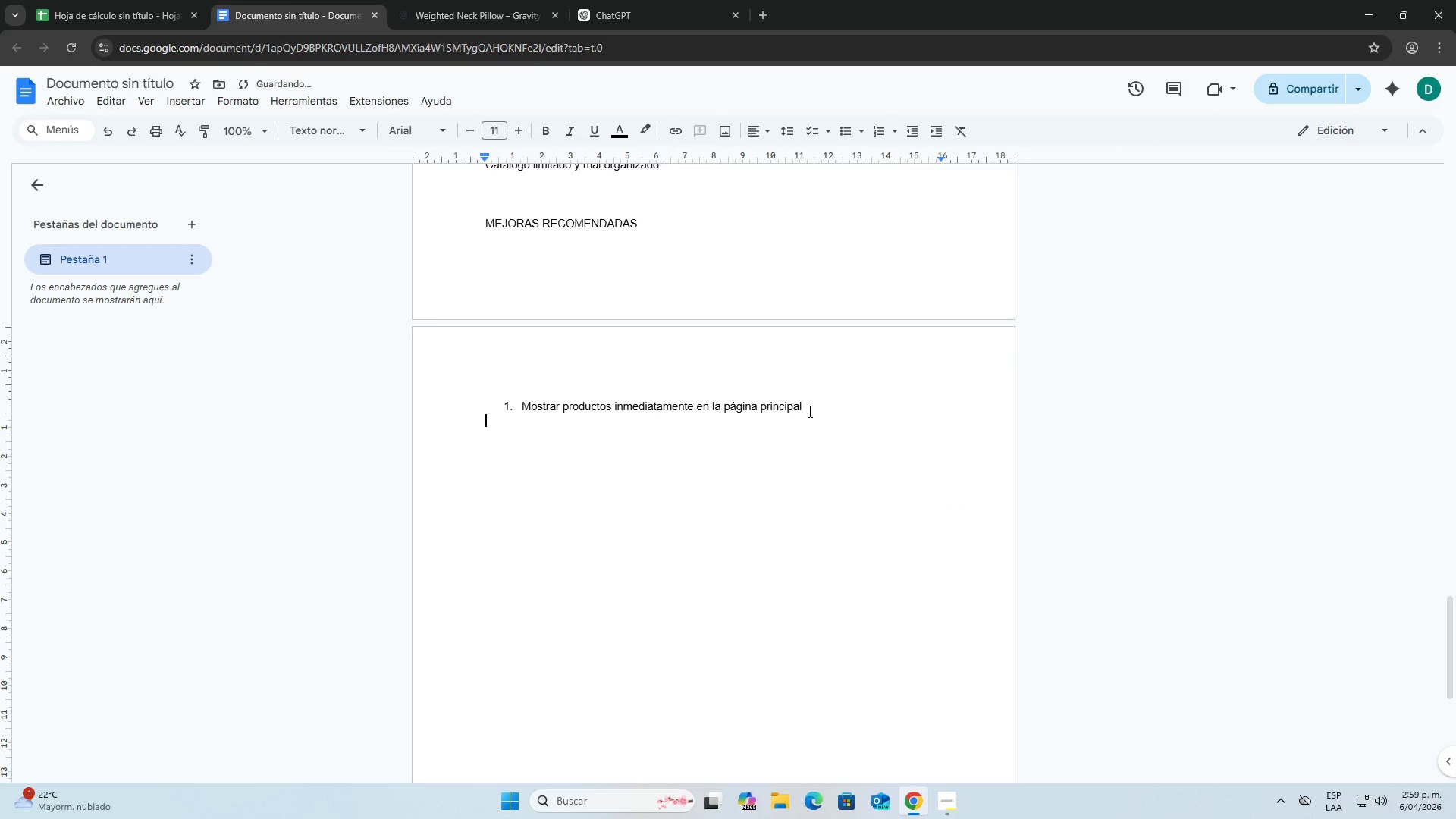 
key(Enter)
 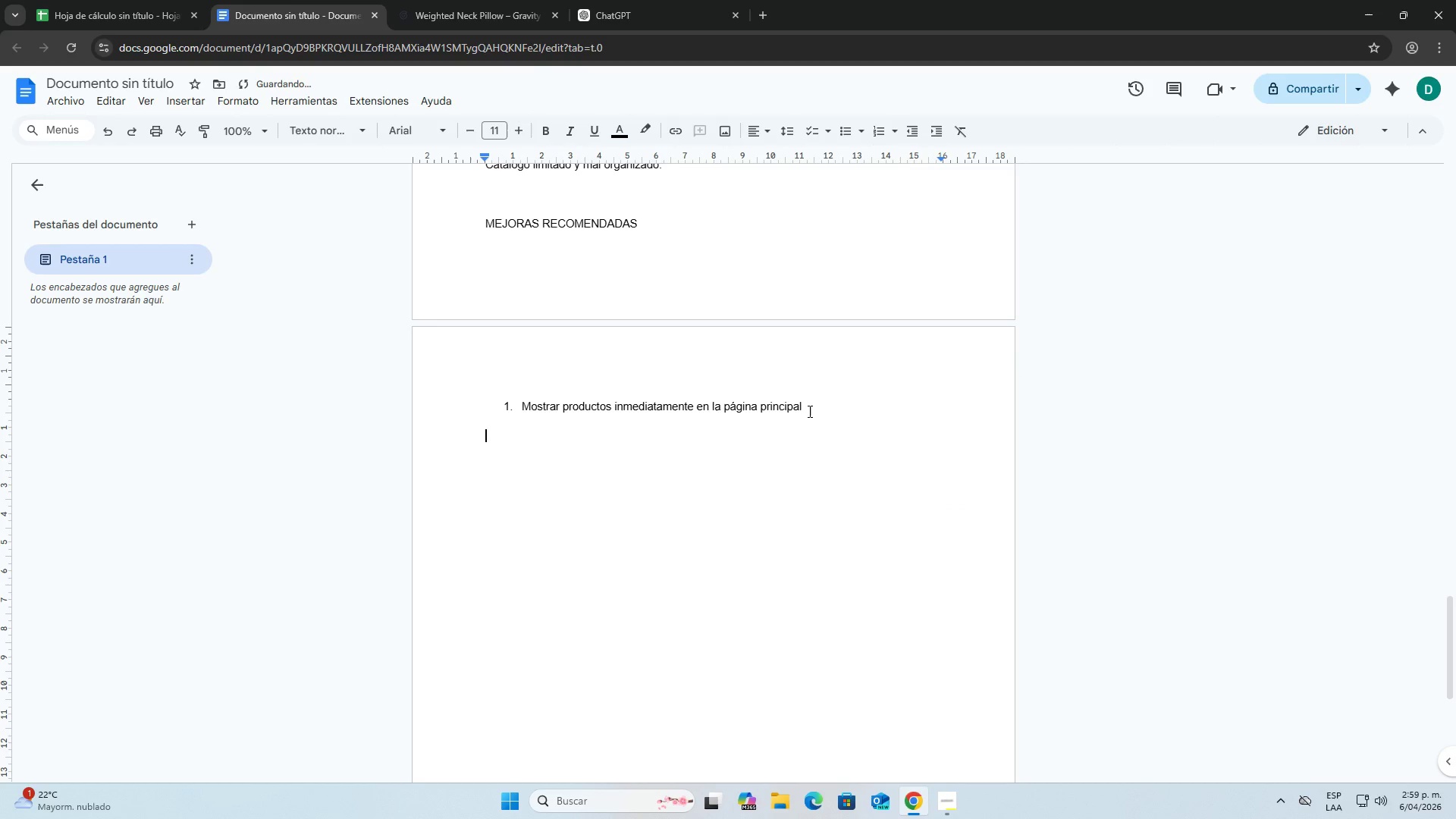 
key(Enter)
 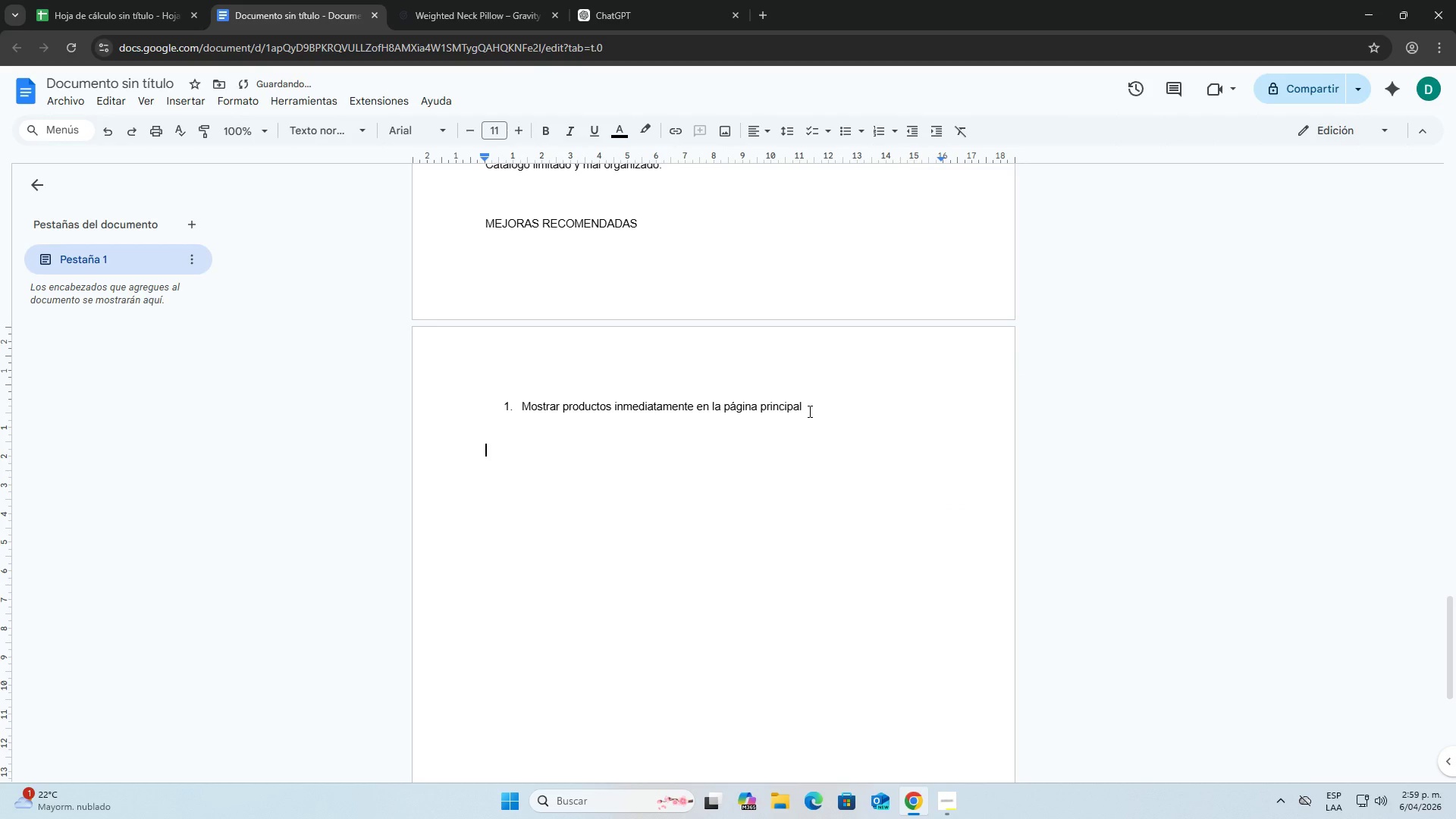 
key(Backspace)
 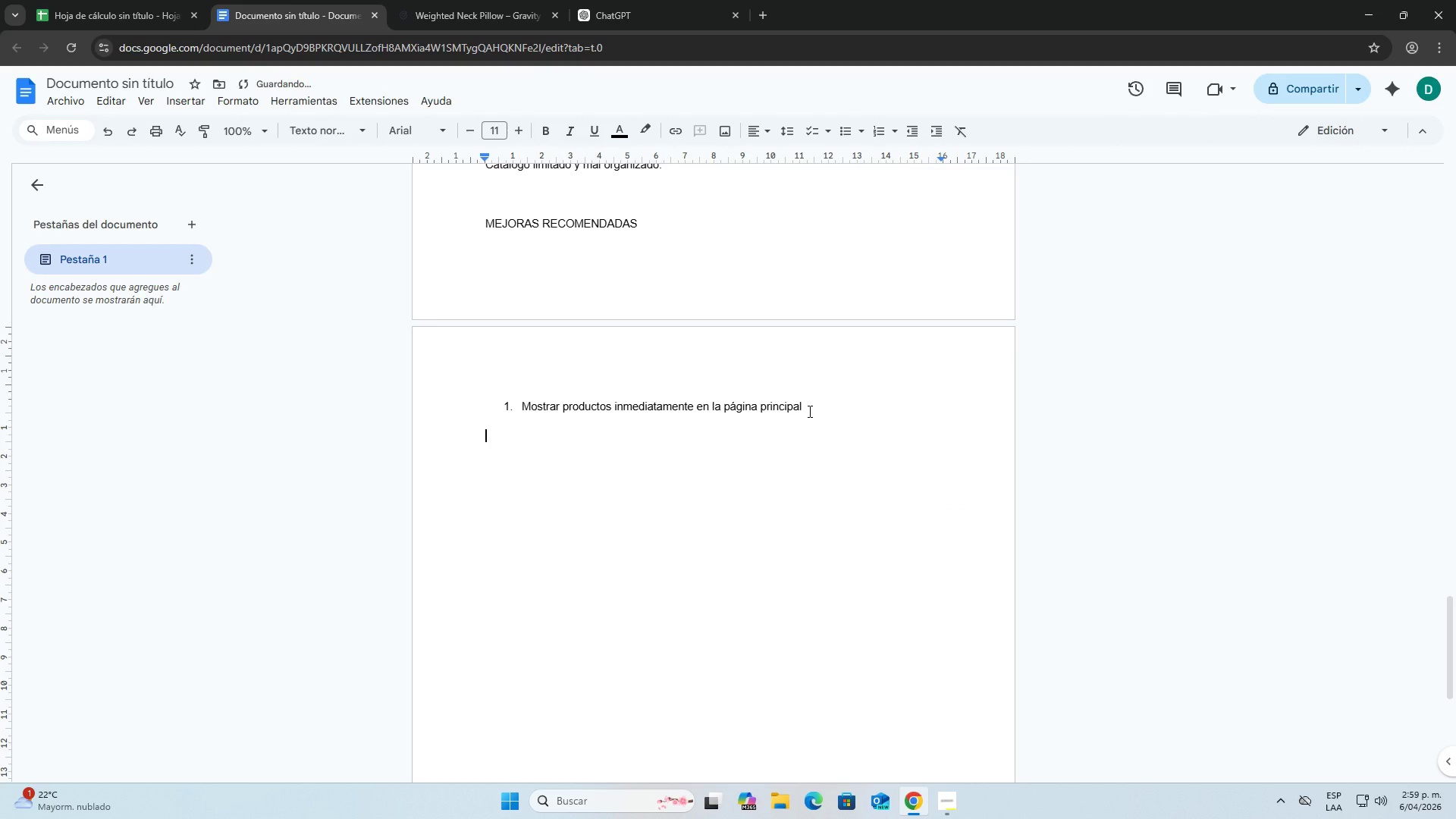 
key(Enter)
 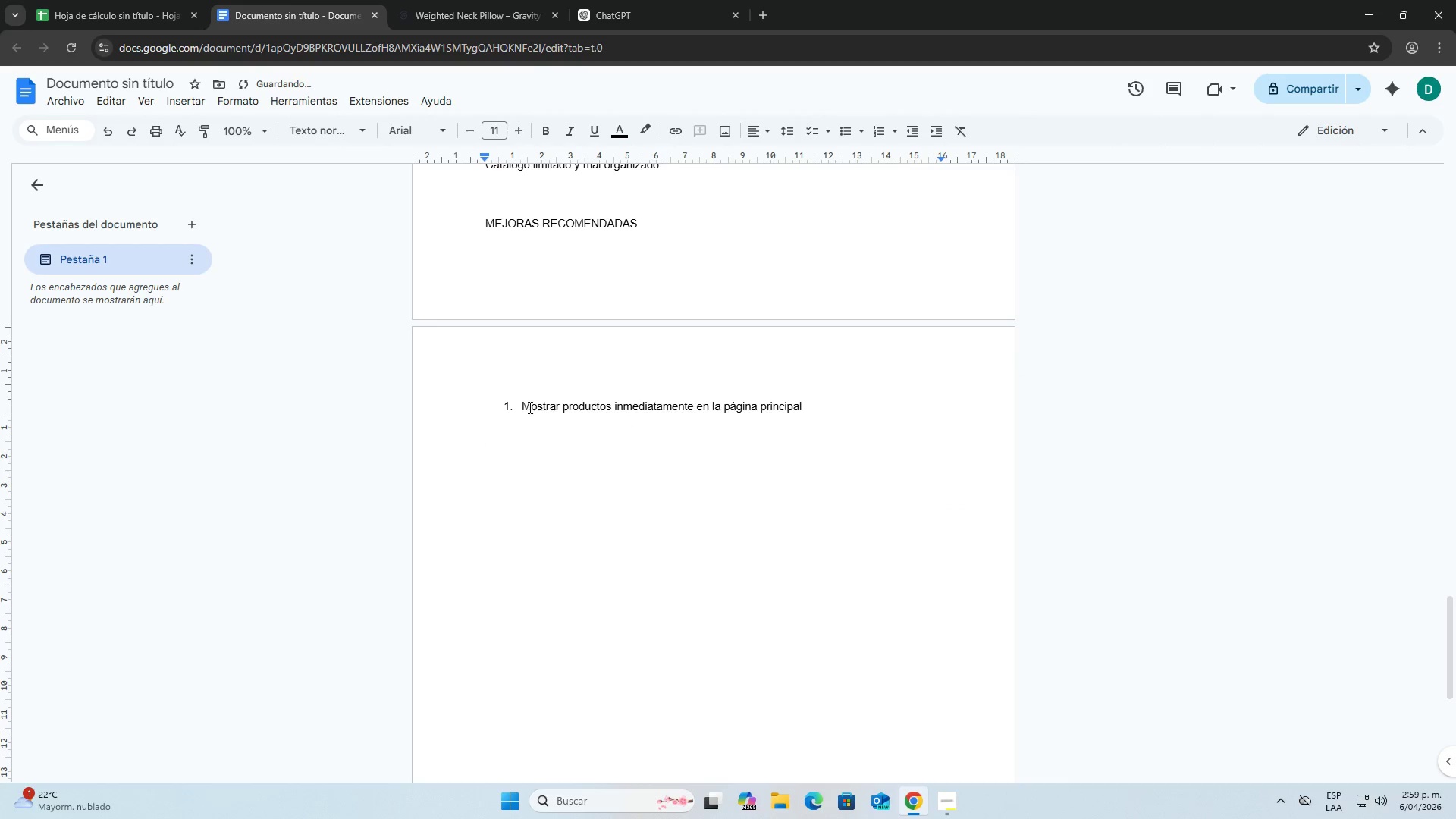 
left_click([501, 406])
 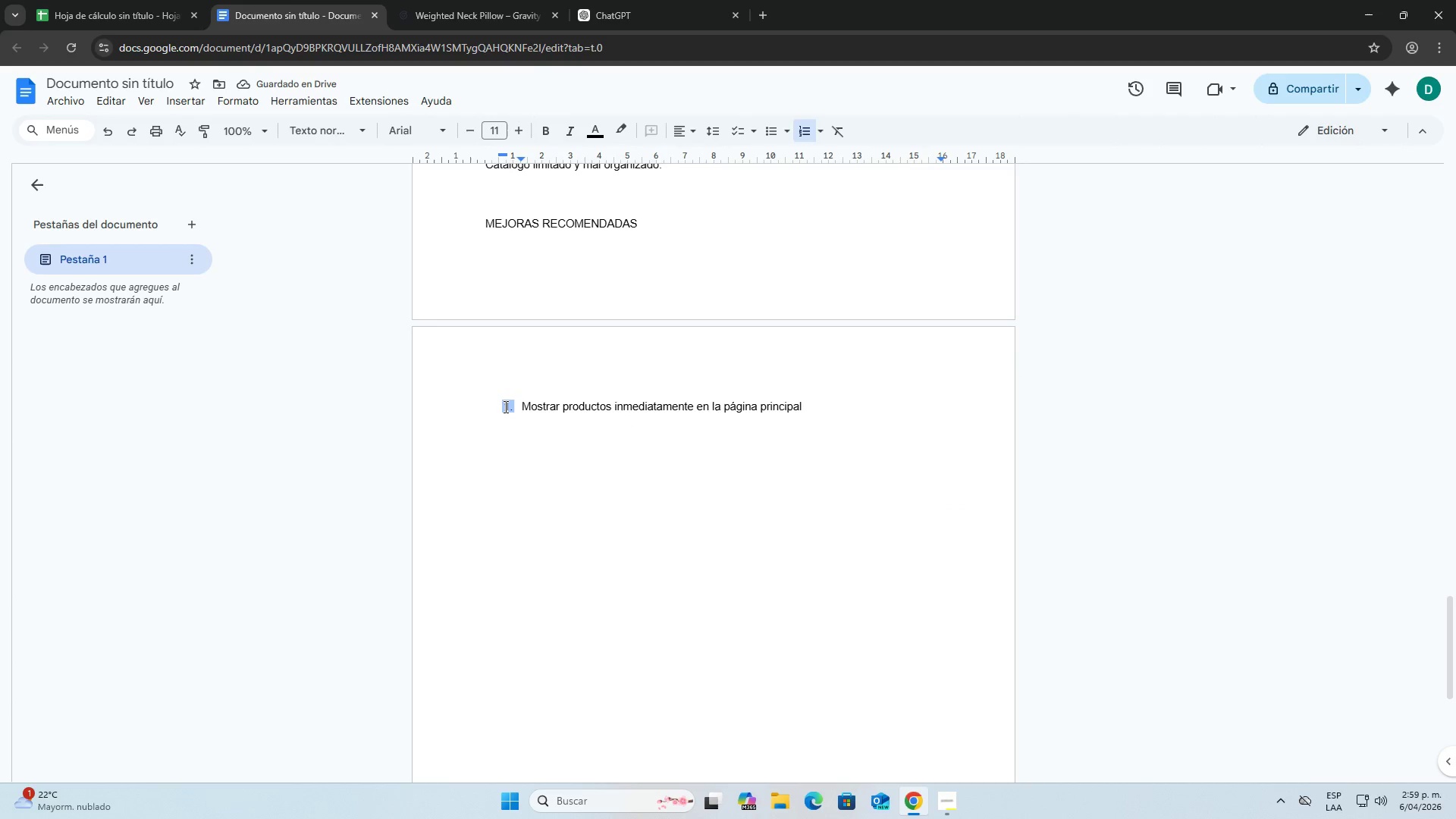 
double_click([504, 406])
 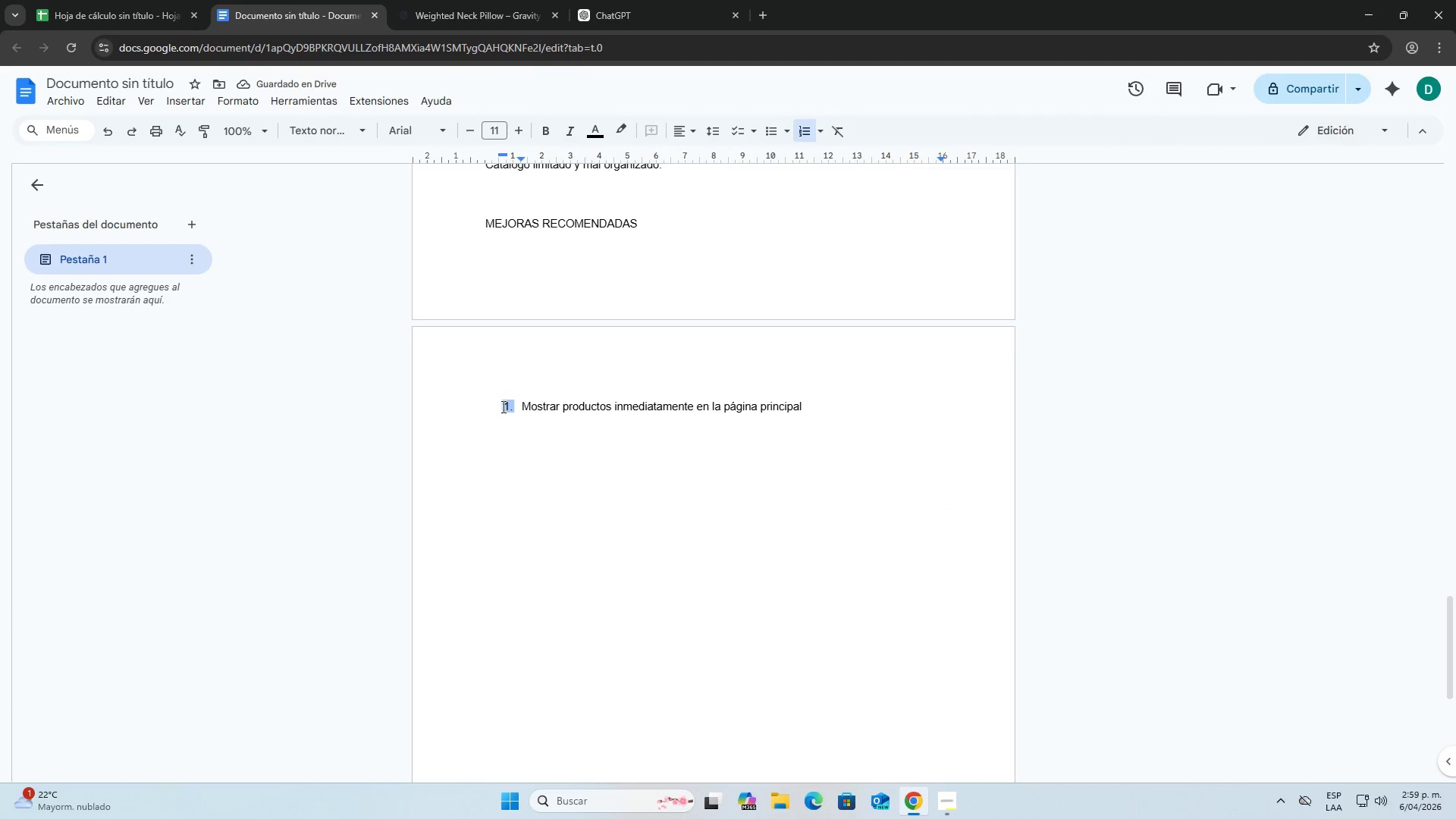 
triple_click([501, 406])
 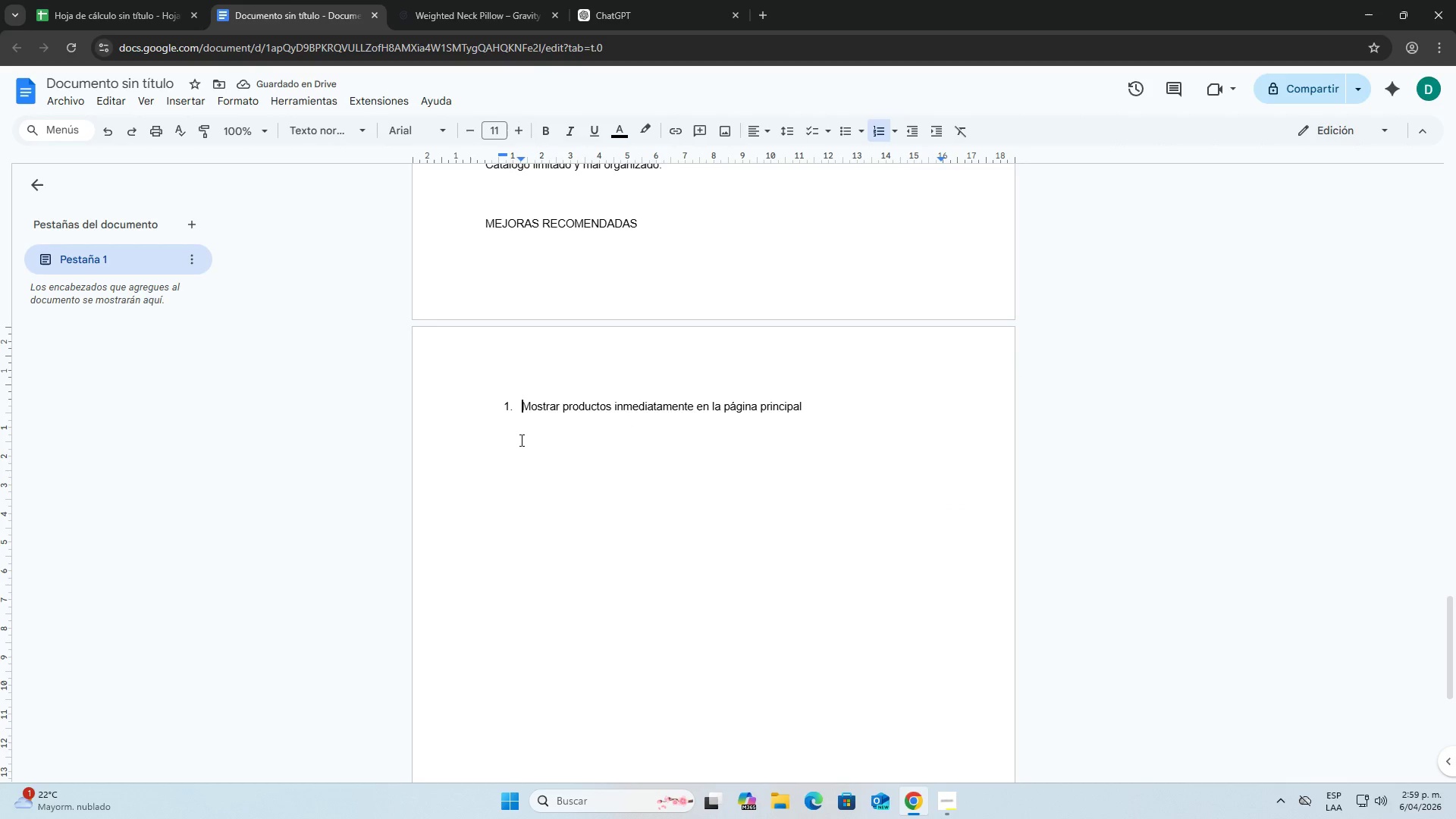 
triple_click([520, 441])
 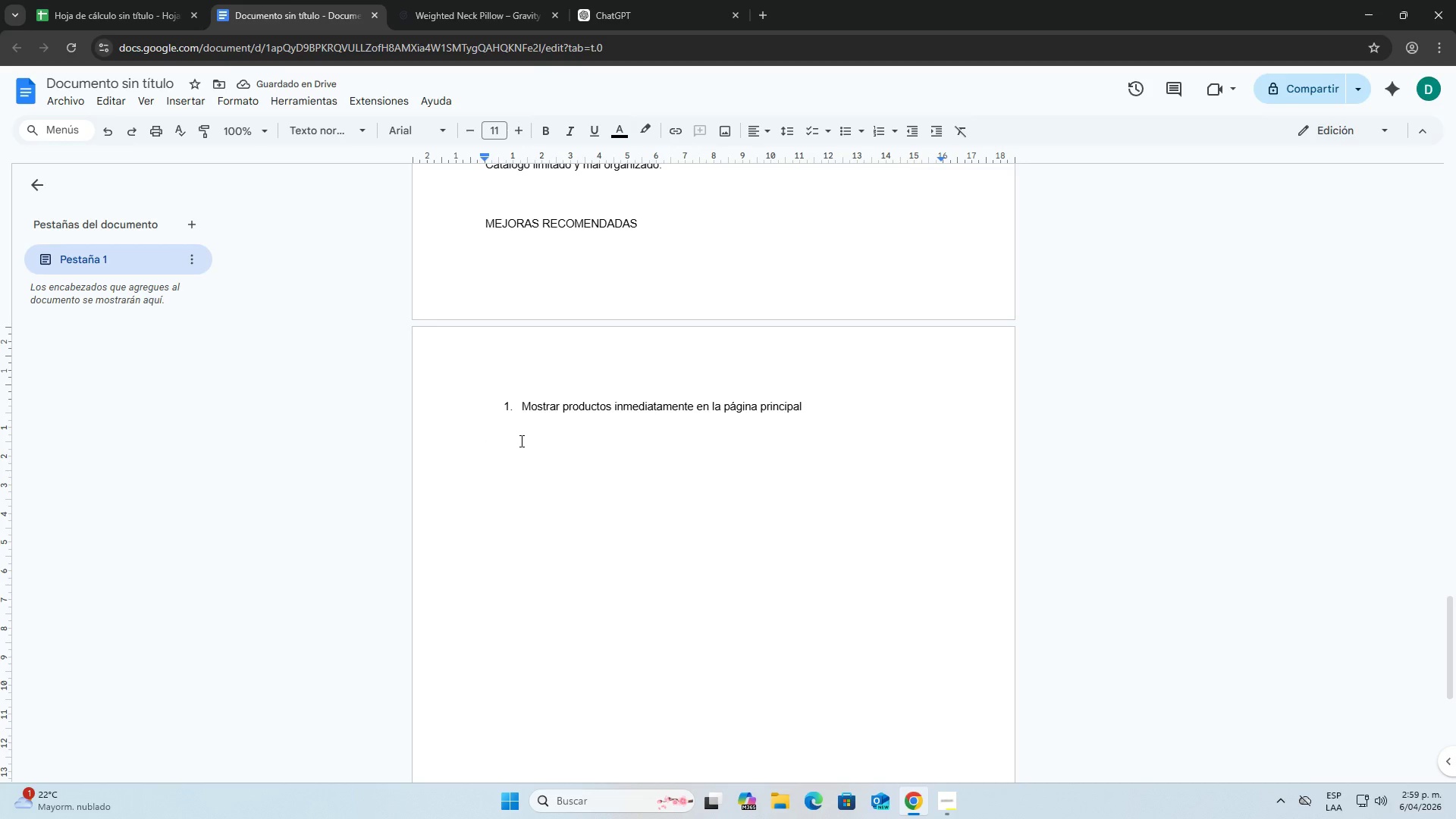 
key(Enter)
 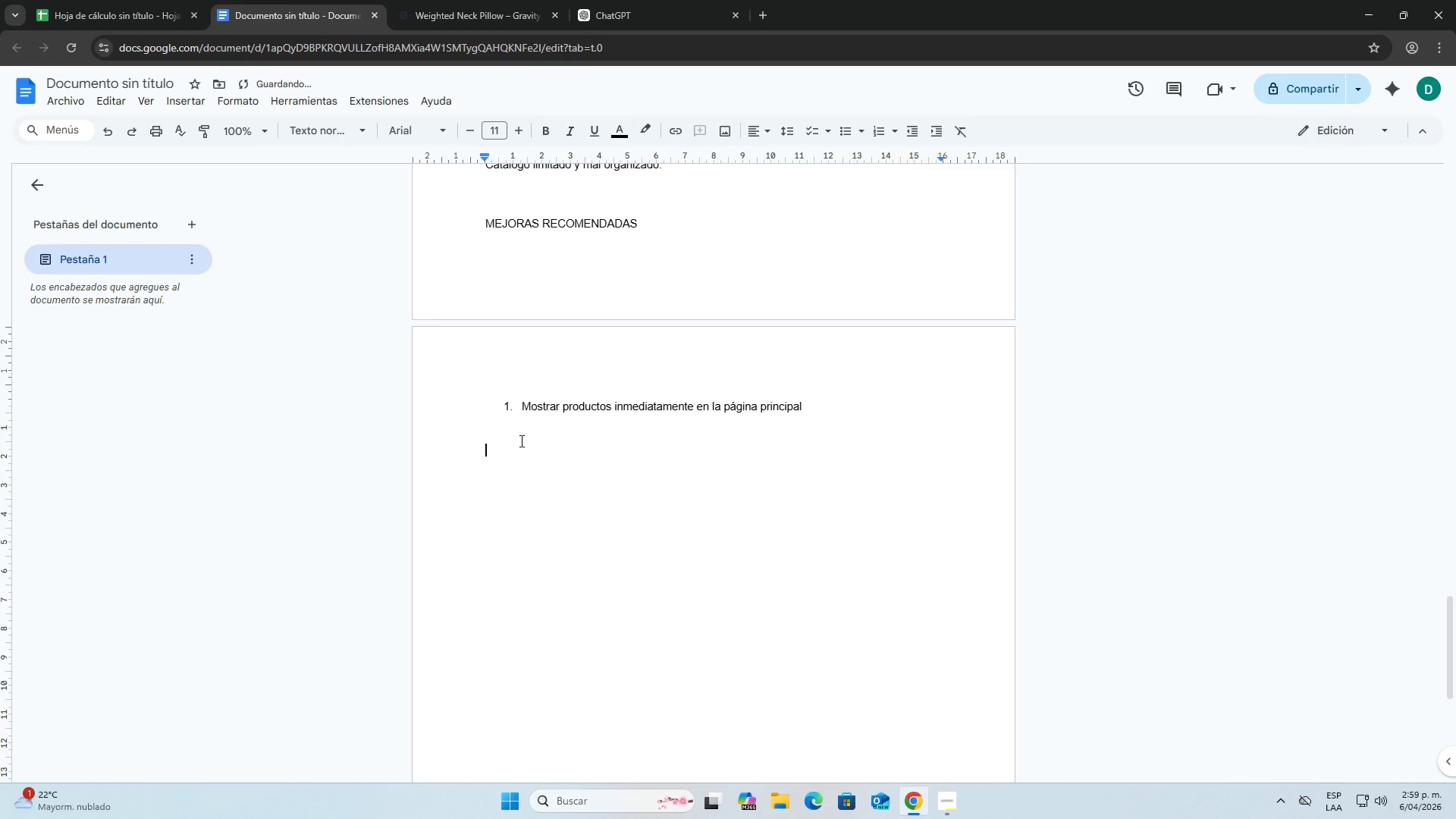 
key(Backspace)
 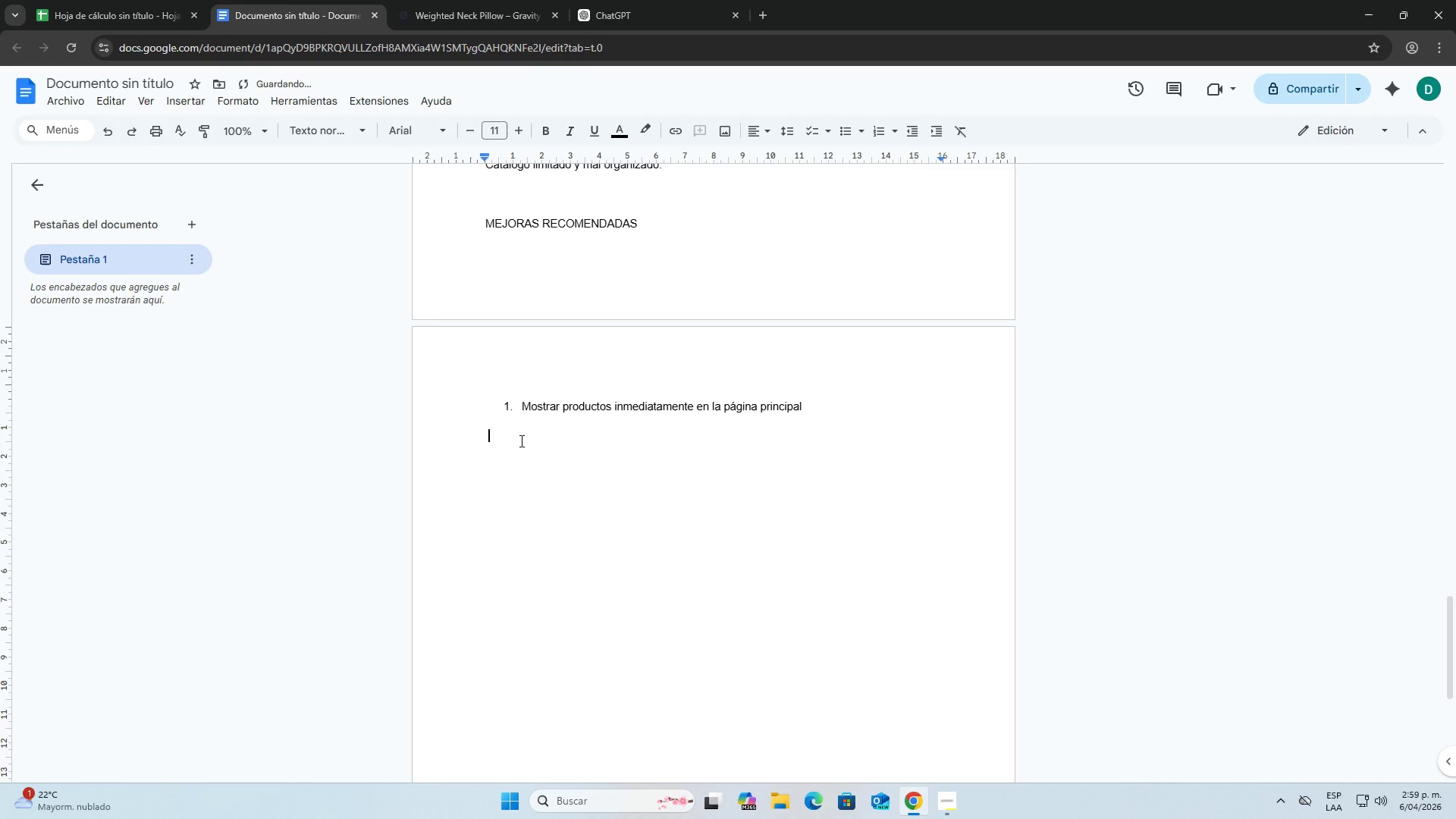 
key(Space)
 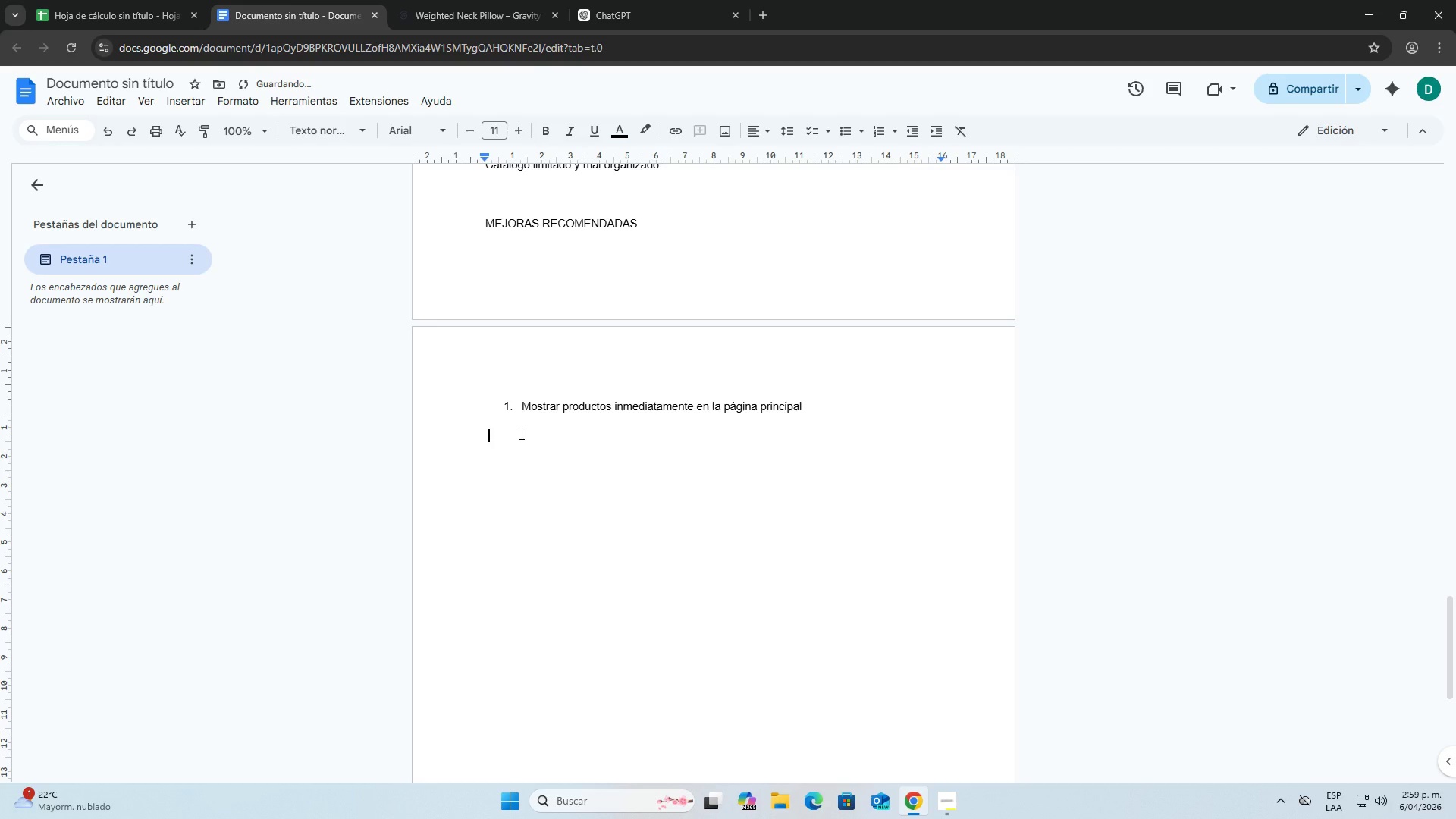 
key(Backspace)
 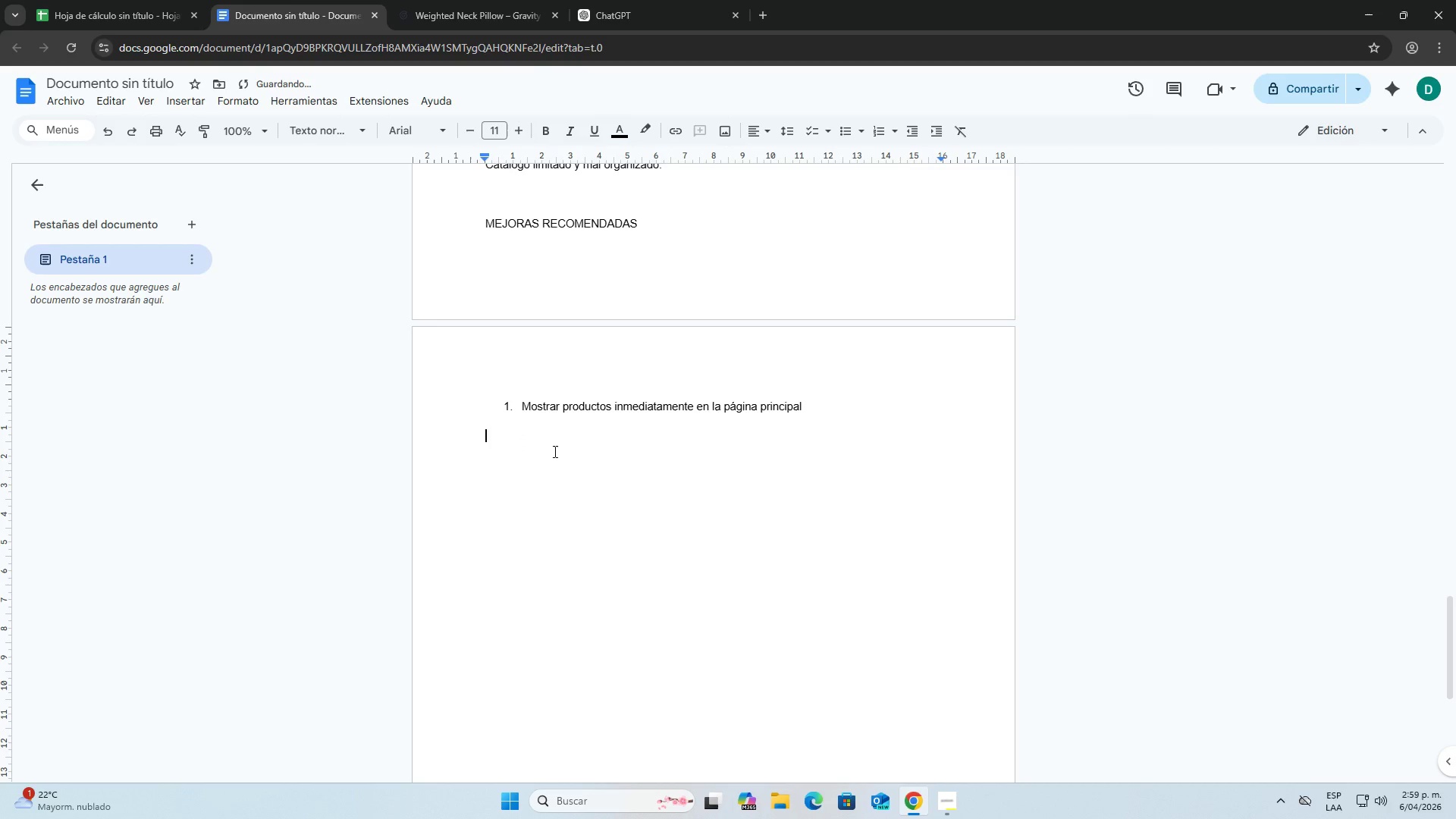 
scroll: coordinate [563, 436], scroll_direction: up, amount: 8.0
 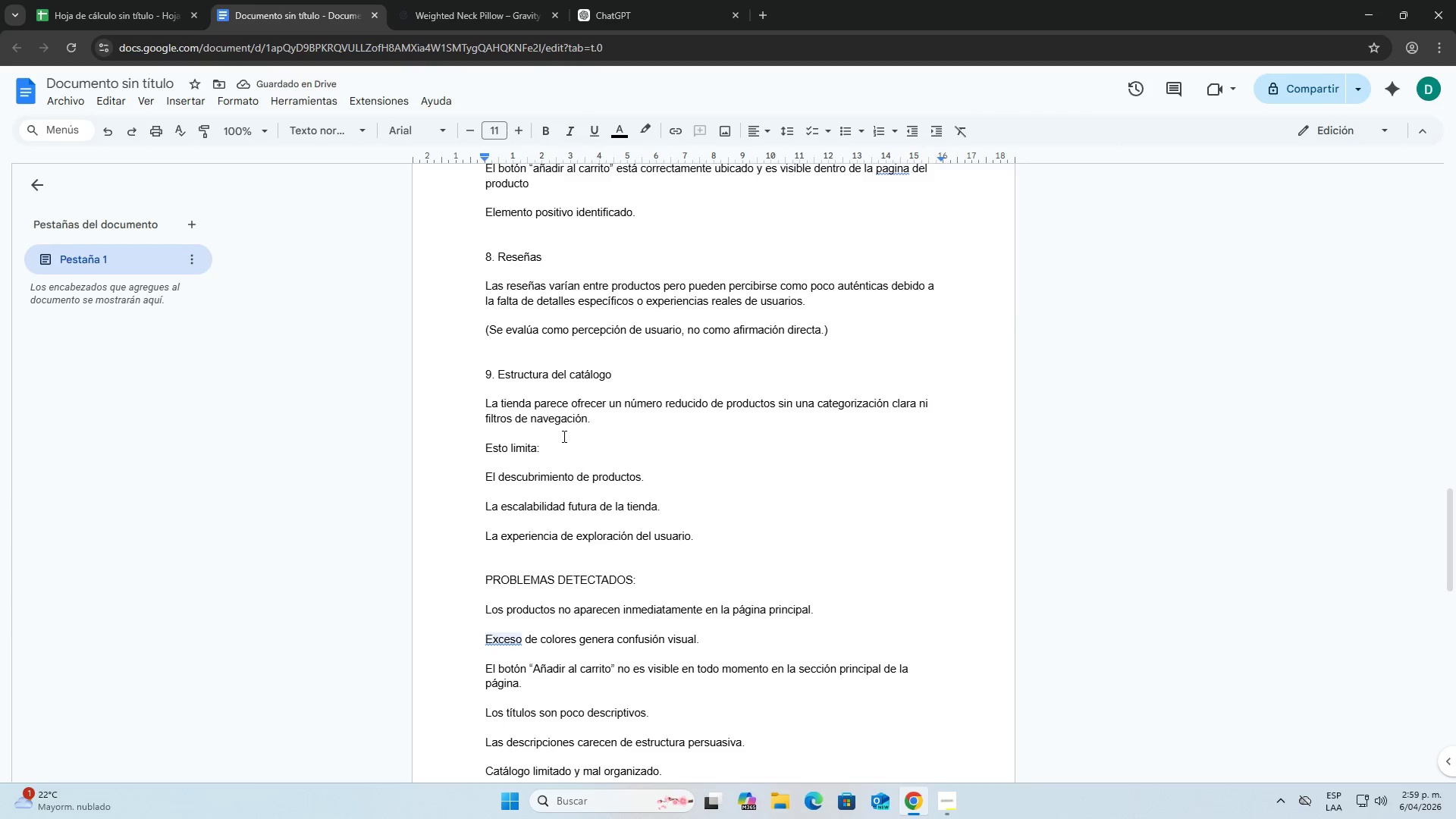 
scroll: coordinate [563, 438], scroll_direction: down, amount: 7.0
 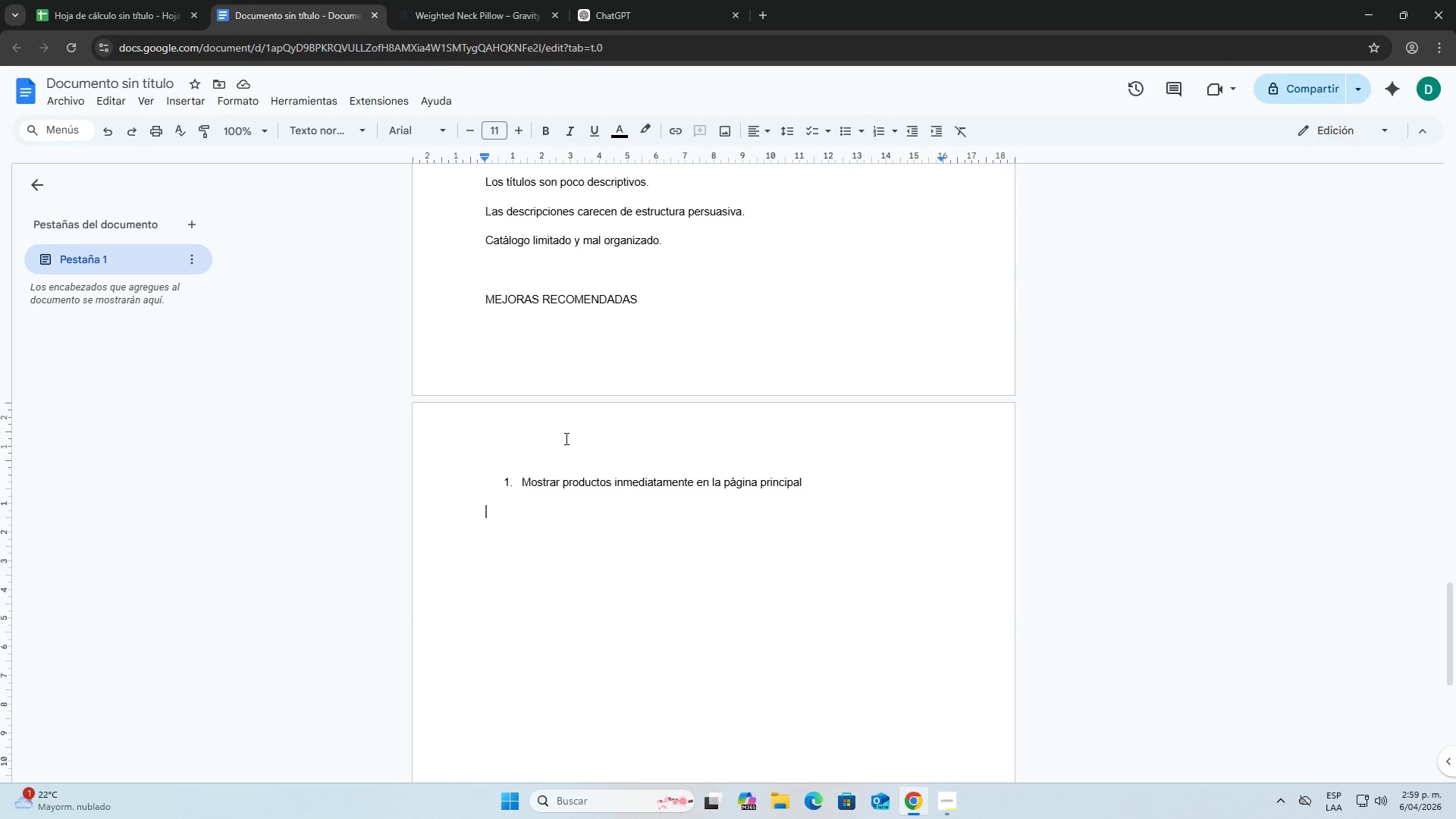 
type(Se recomienda )
 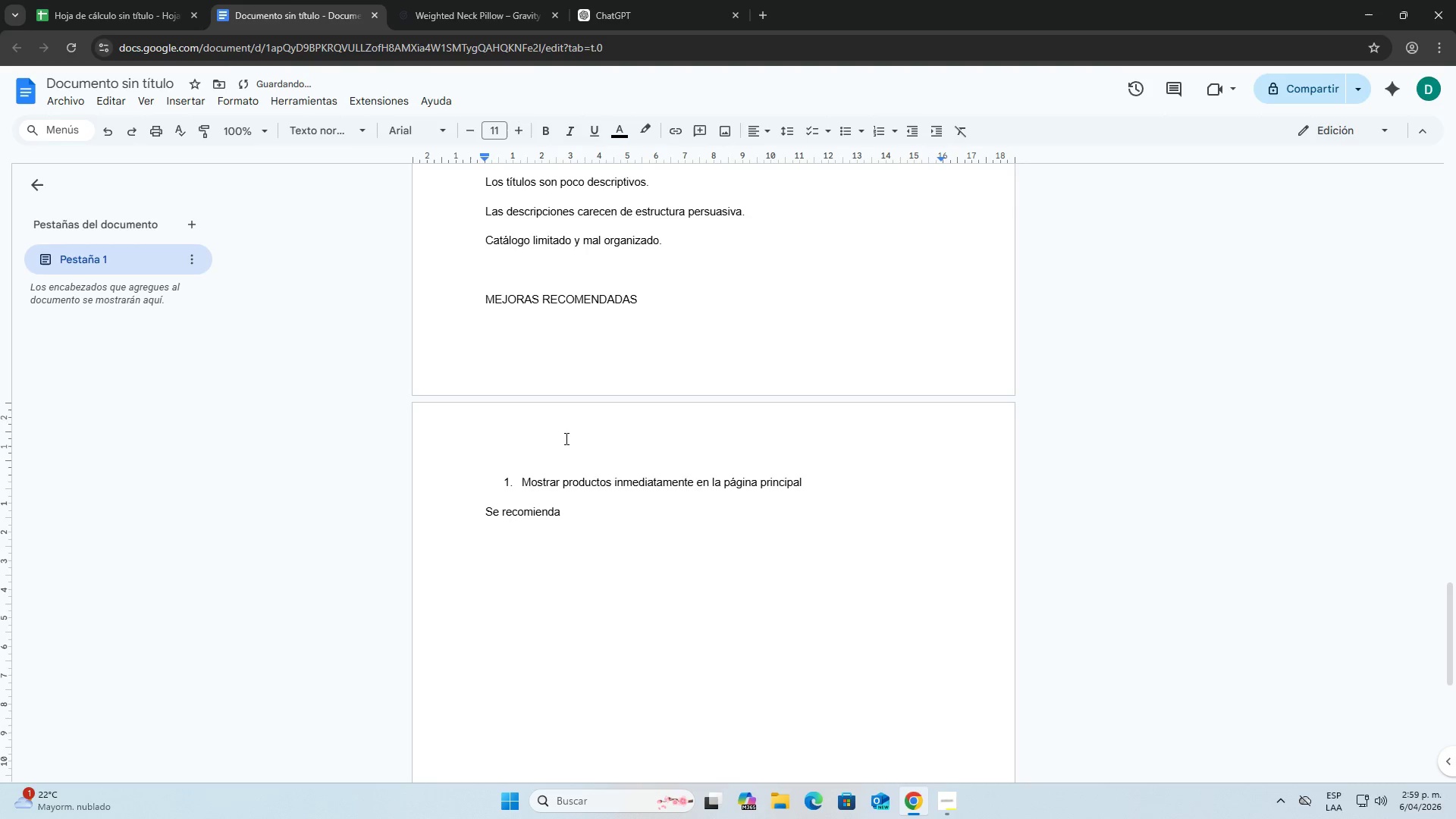 
type(incluir productos destacados visibles desde el primer momento )
 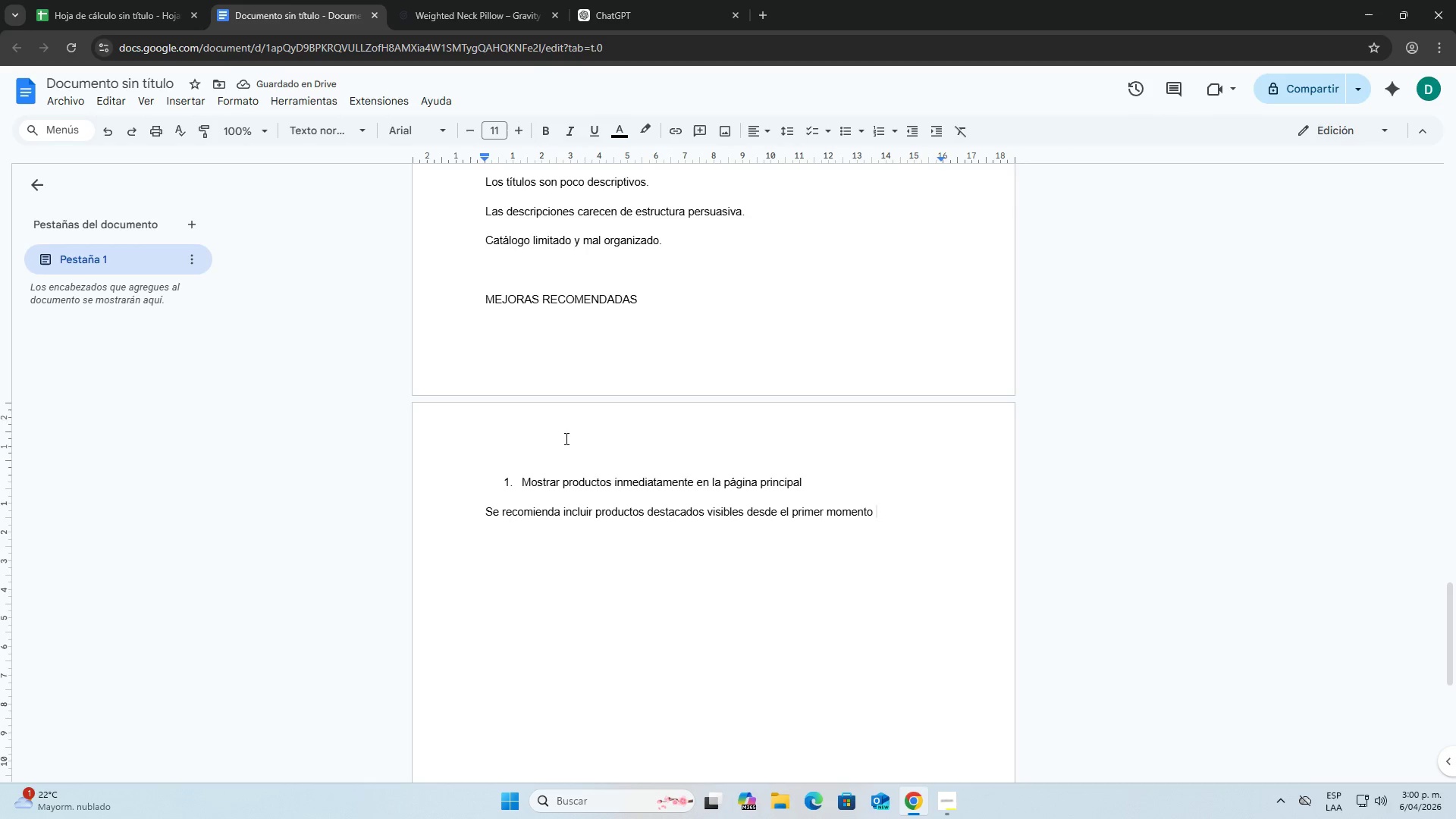 
type(@above the fold@)
 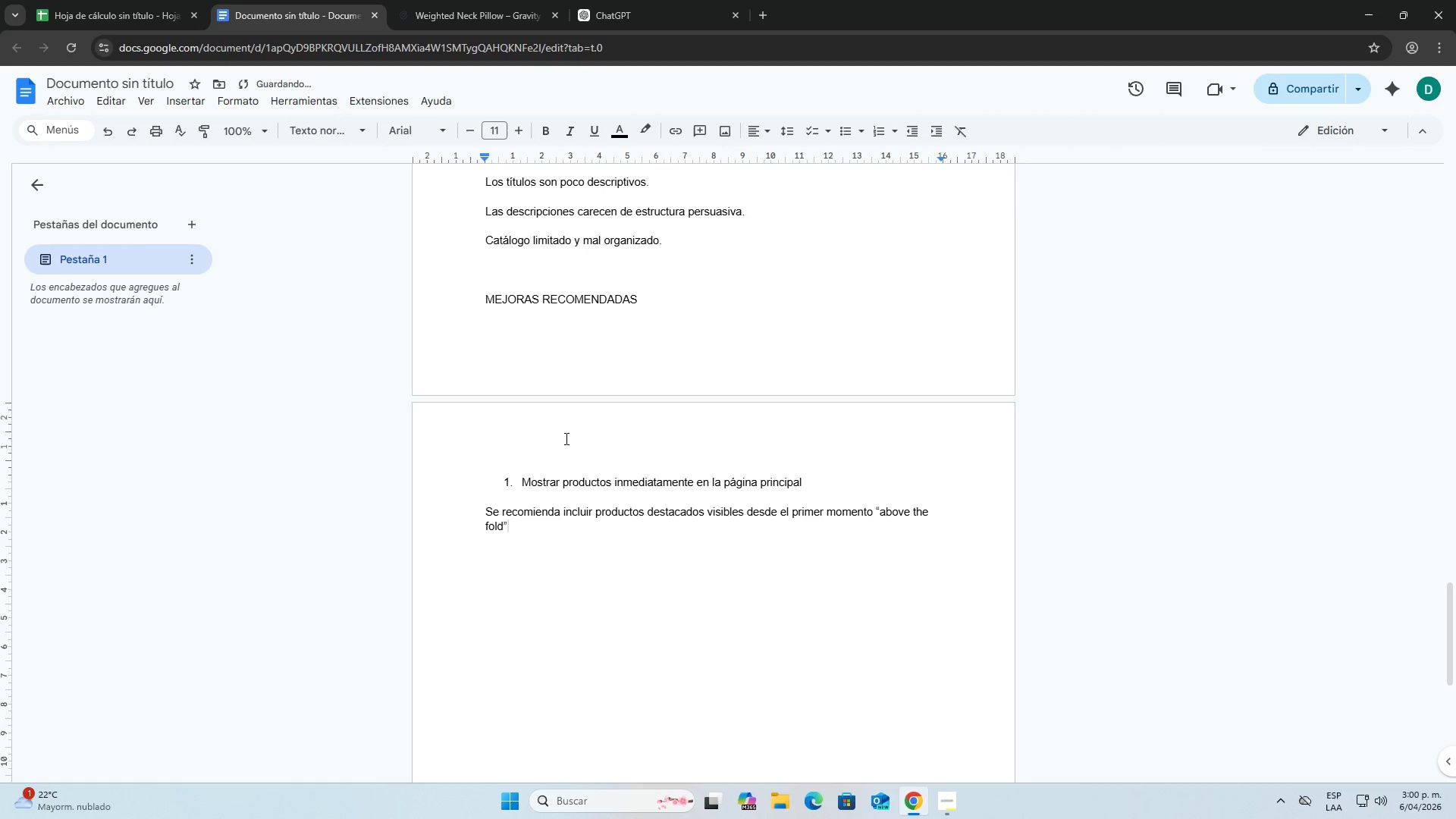 
key(ArrowLeft)
 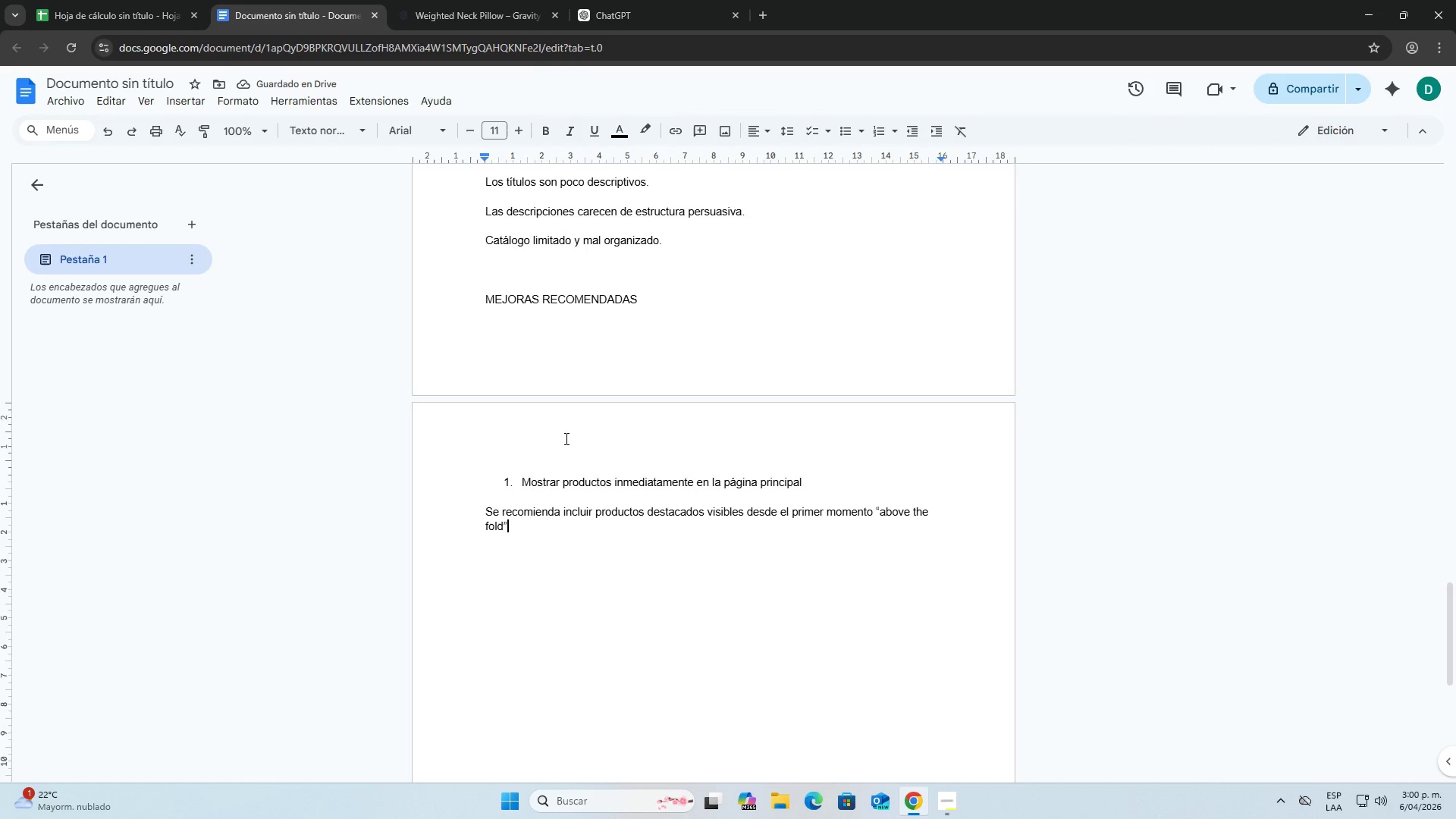 
key(ArrowRight)
 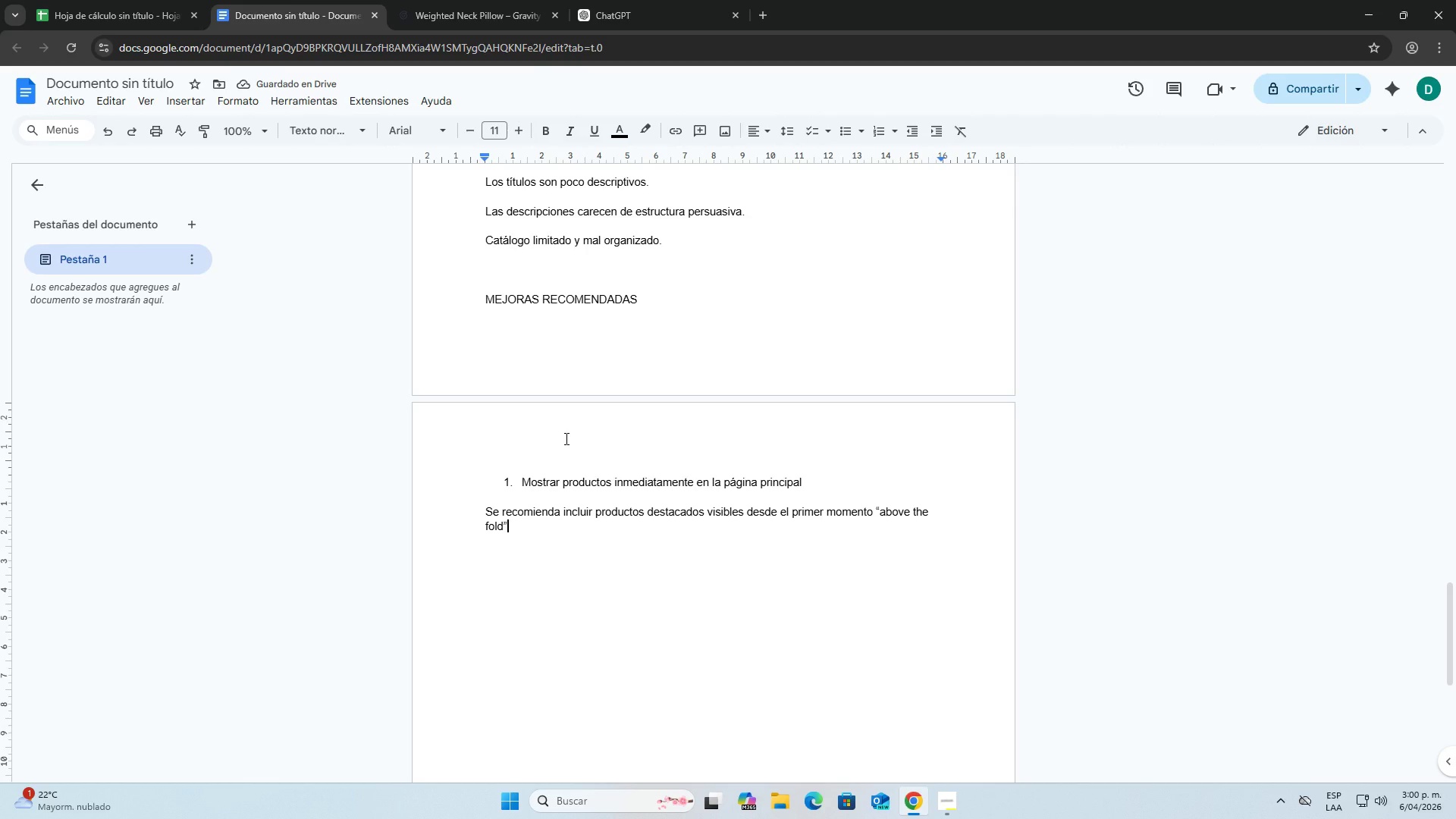 
key(Shift+9)
 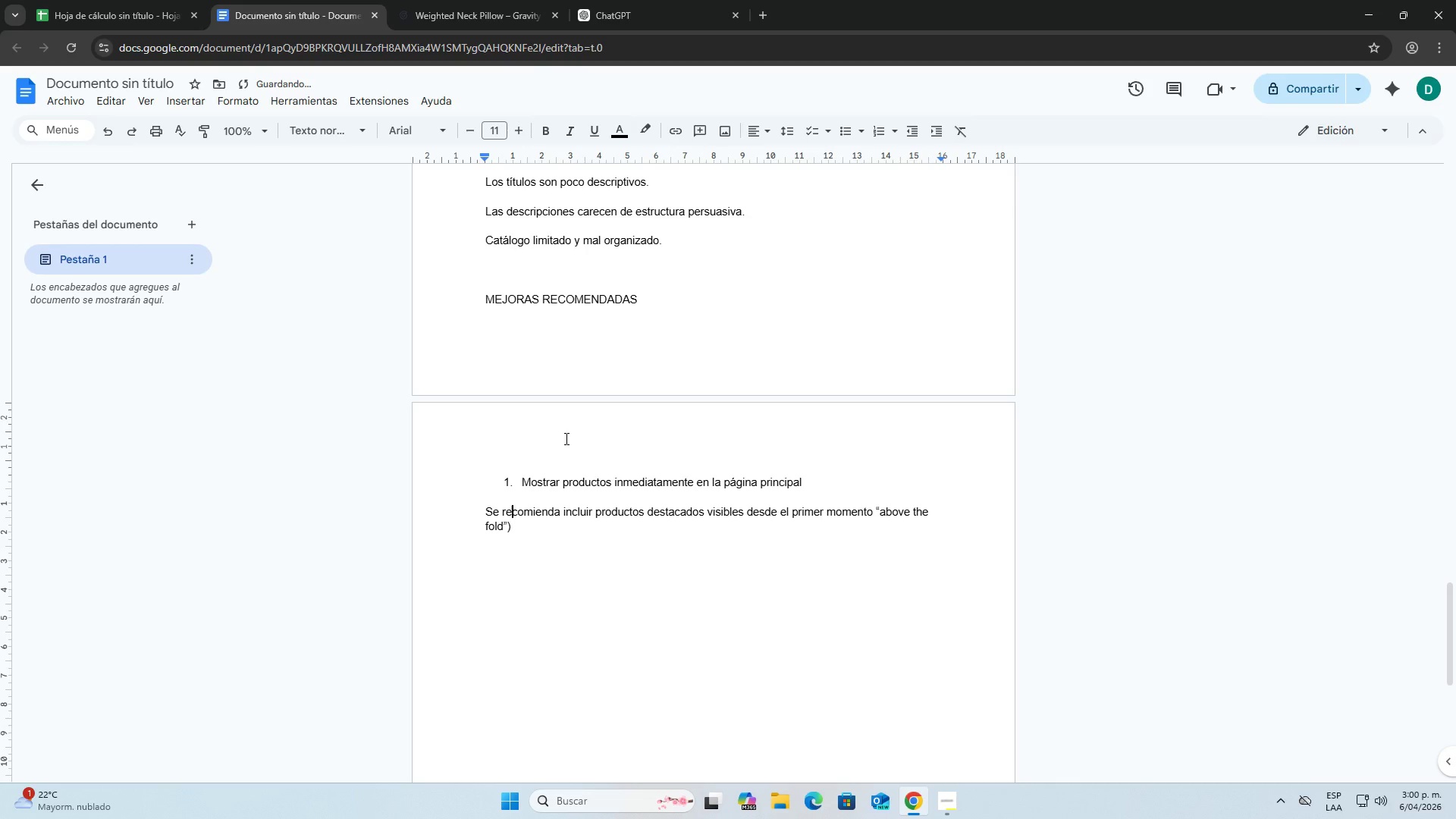 
key(ArrowUp)
 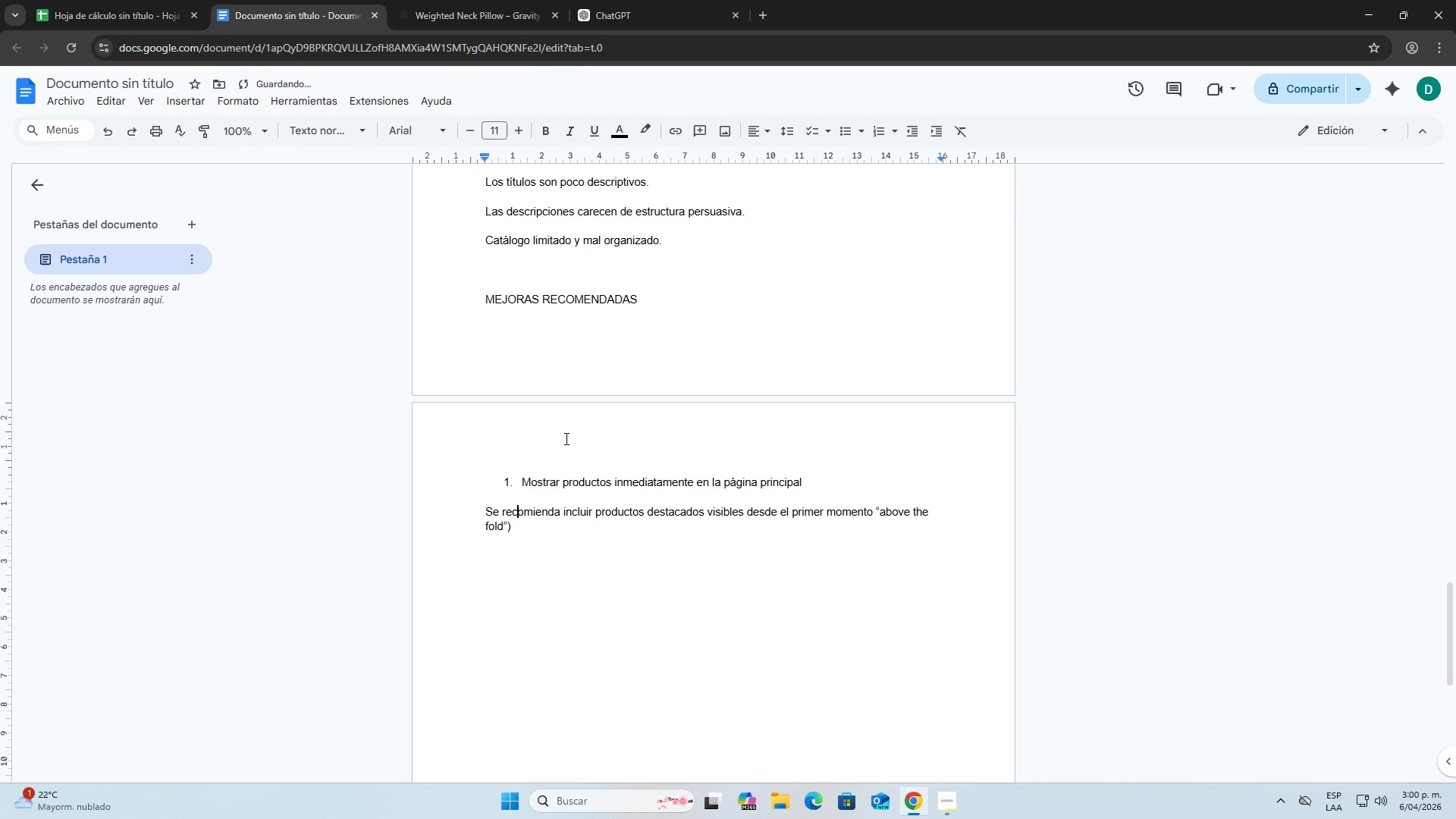 
hold_key(key=ArrowRight, duration=1.38)
 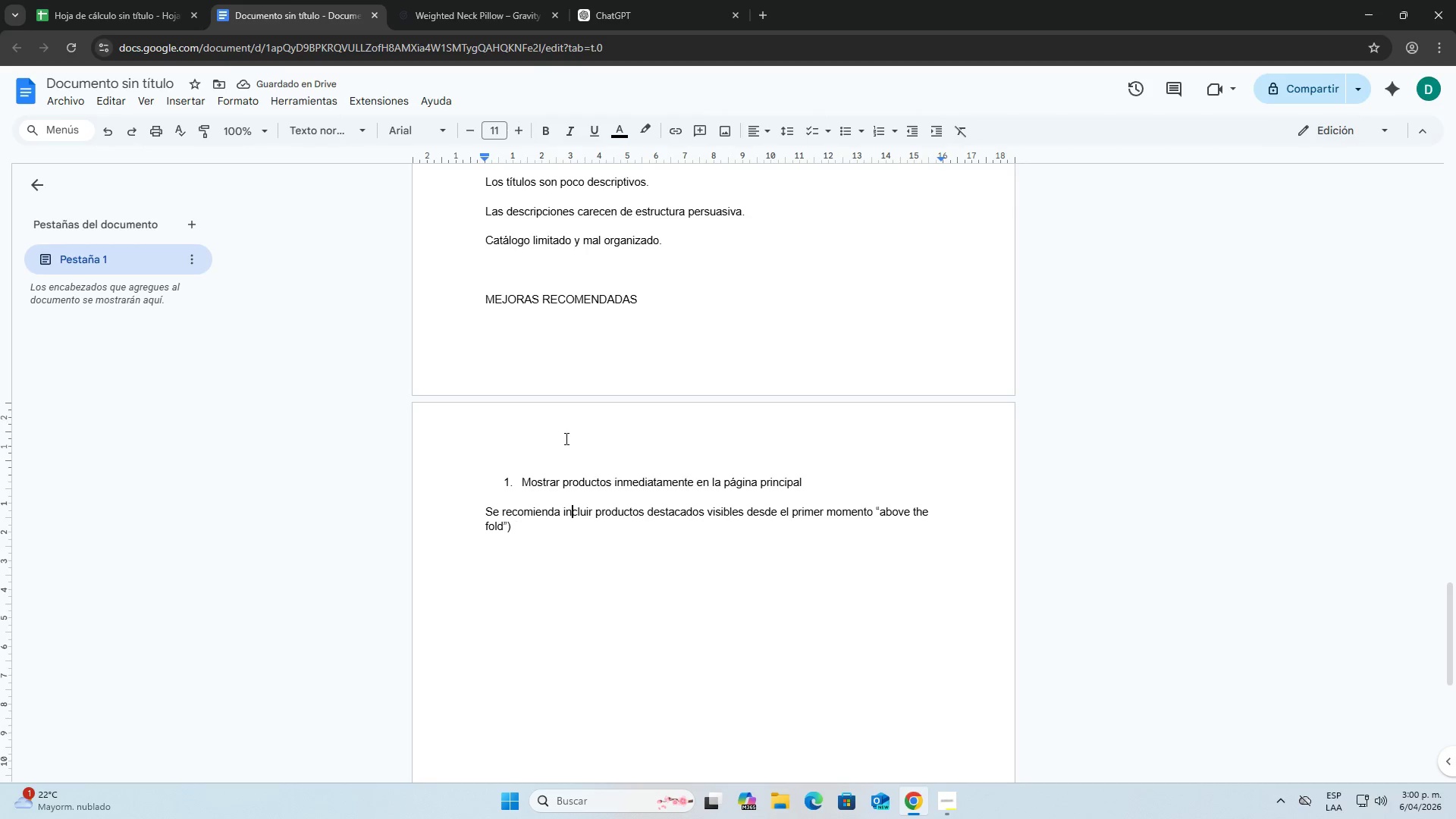 
key(Shift+ShiftLeft)
 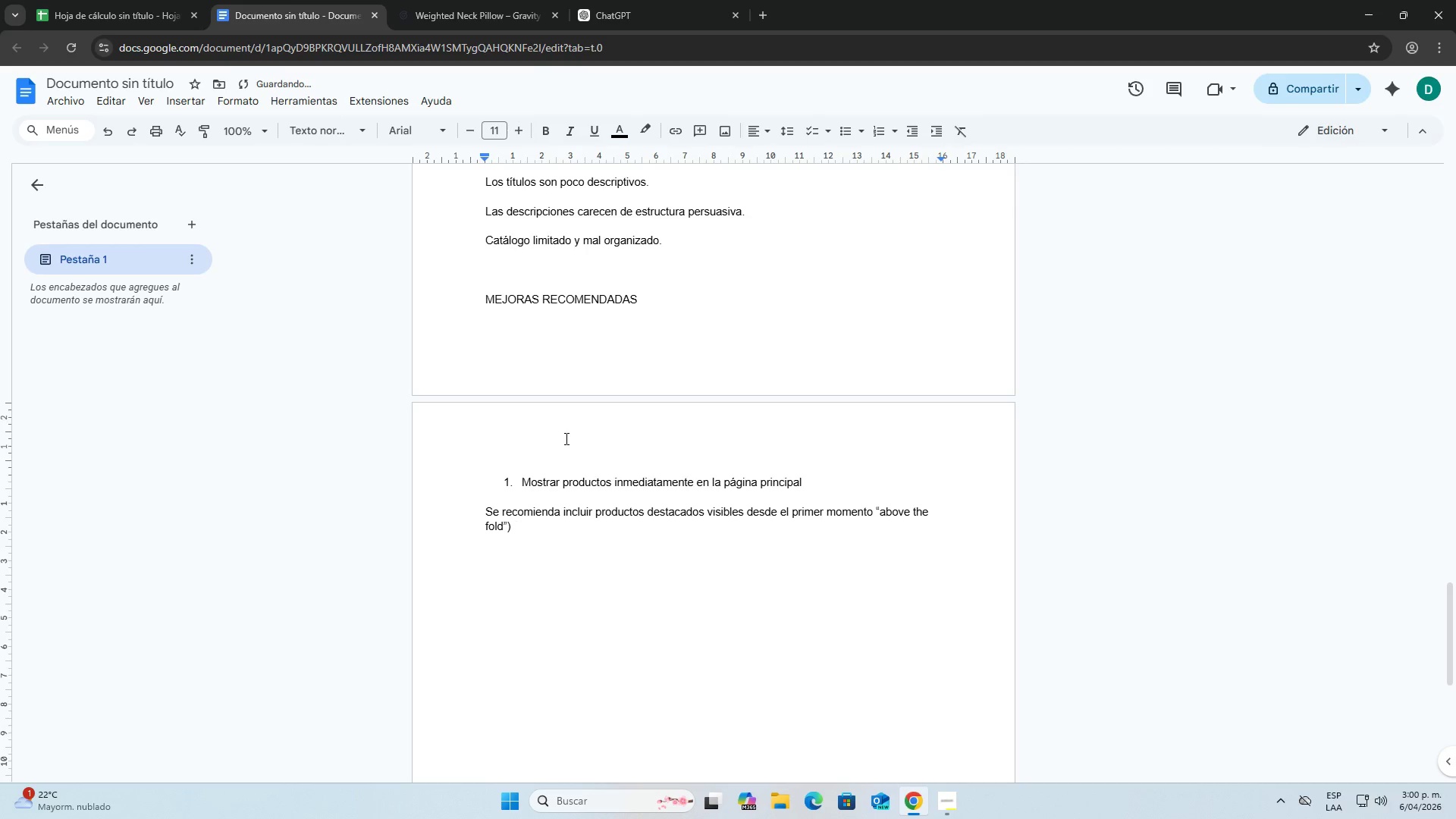 
hold_key(key=ArrowRight, duration=1.5)
 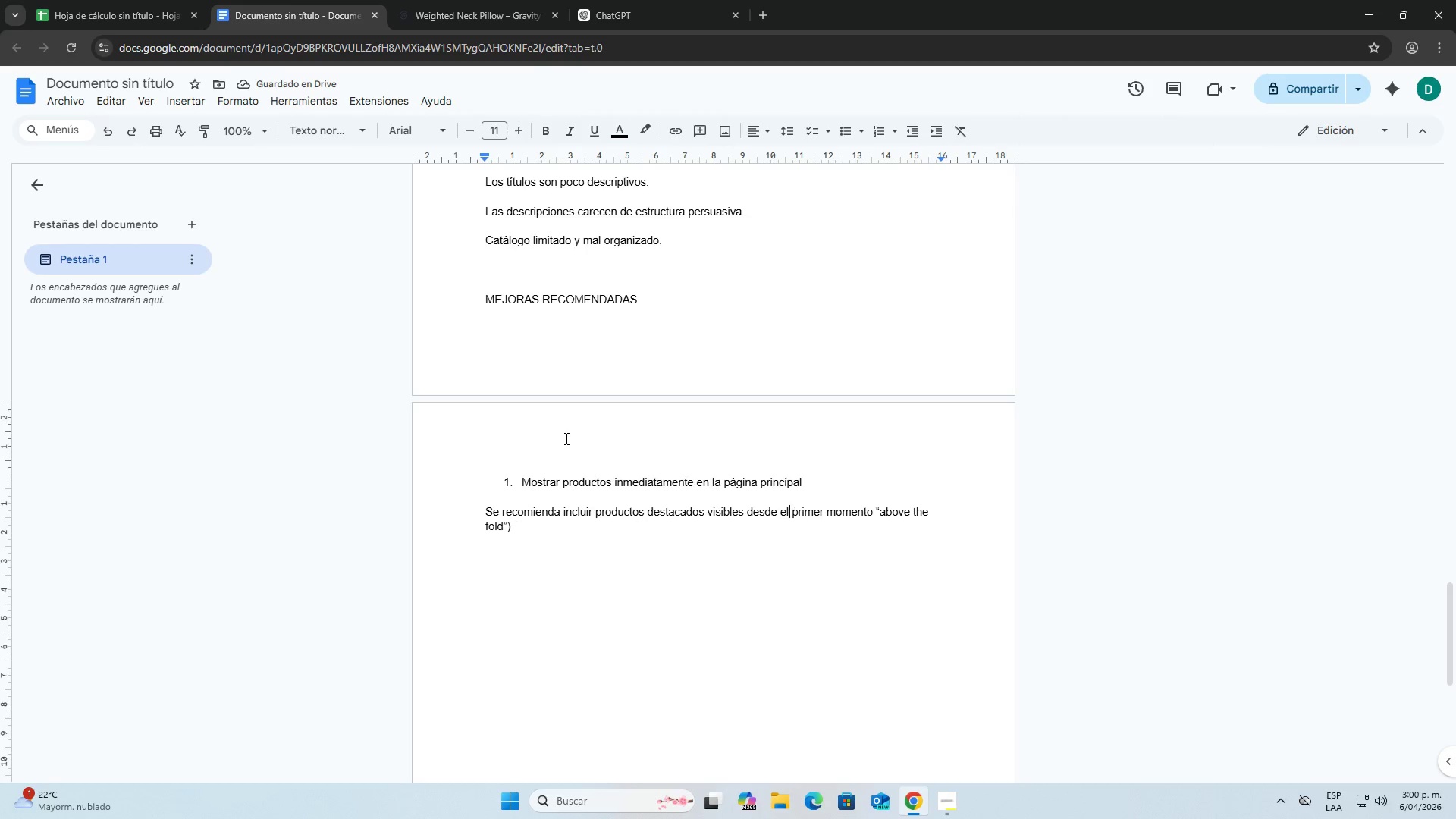 
hold_key(key=ArrowRight, duration=0.98)
 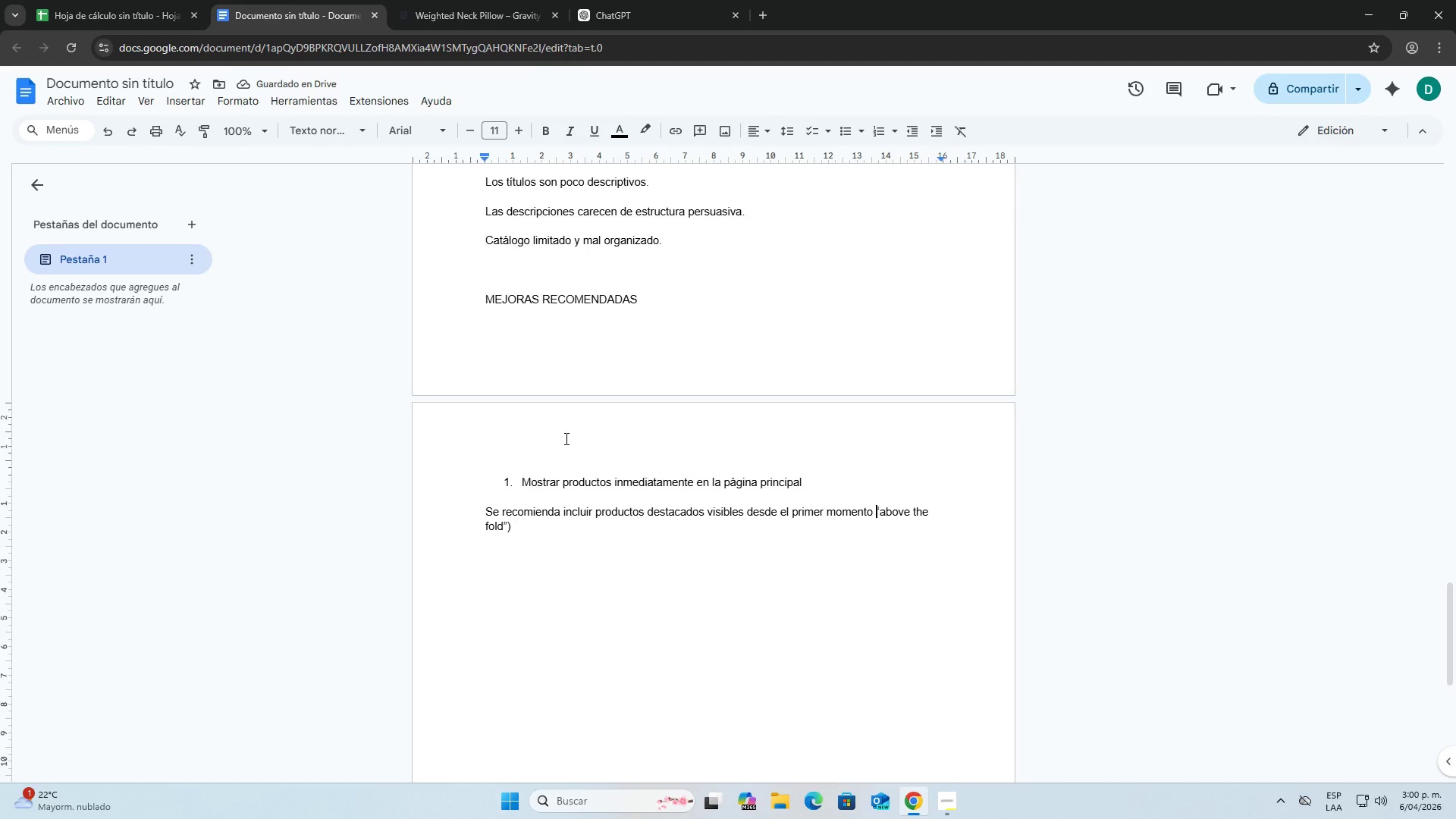 
key(Shift+8)
 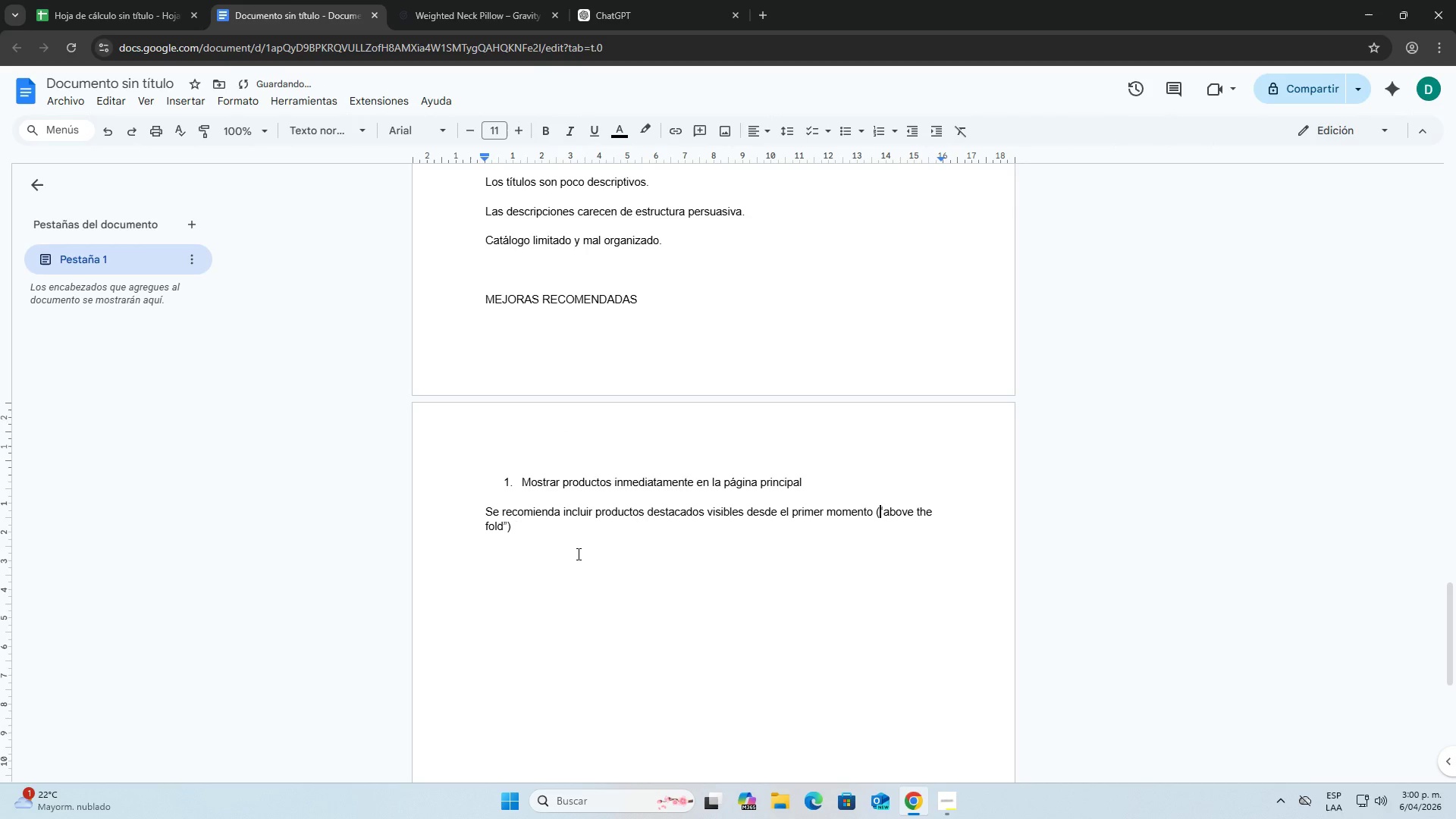 
left_click([560, 535])
 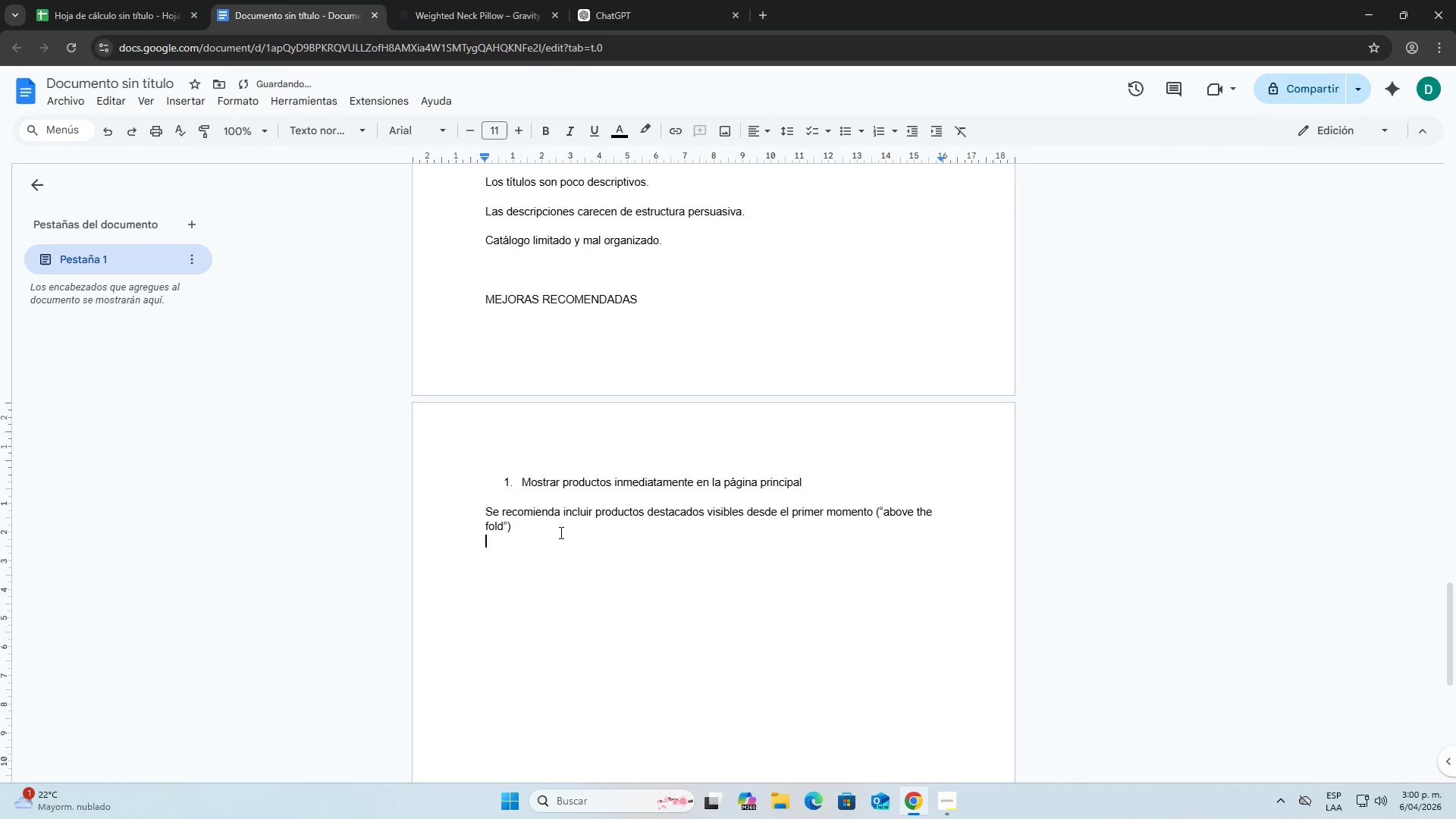 
left_click([559, 530])
 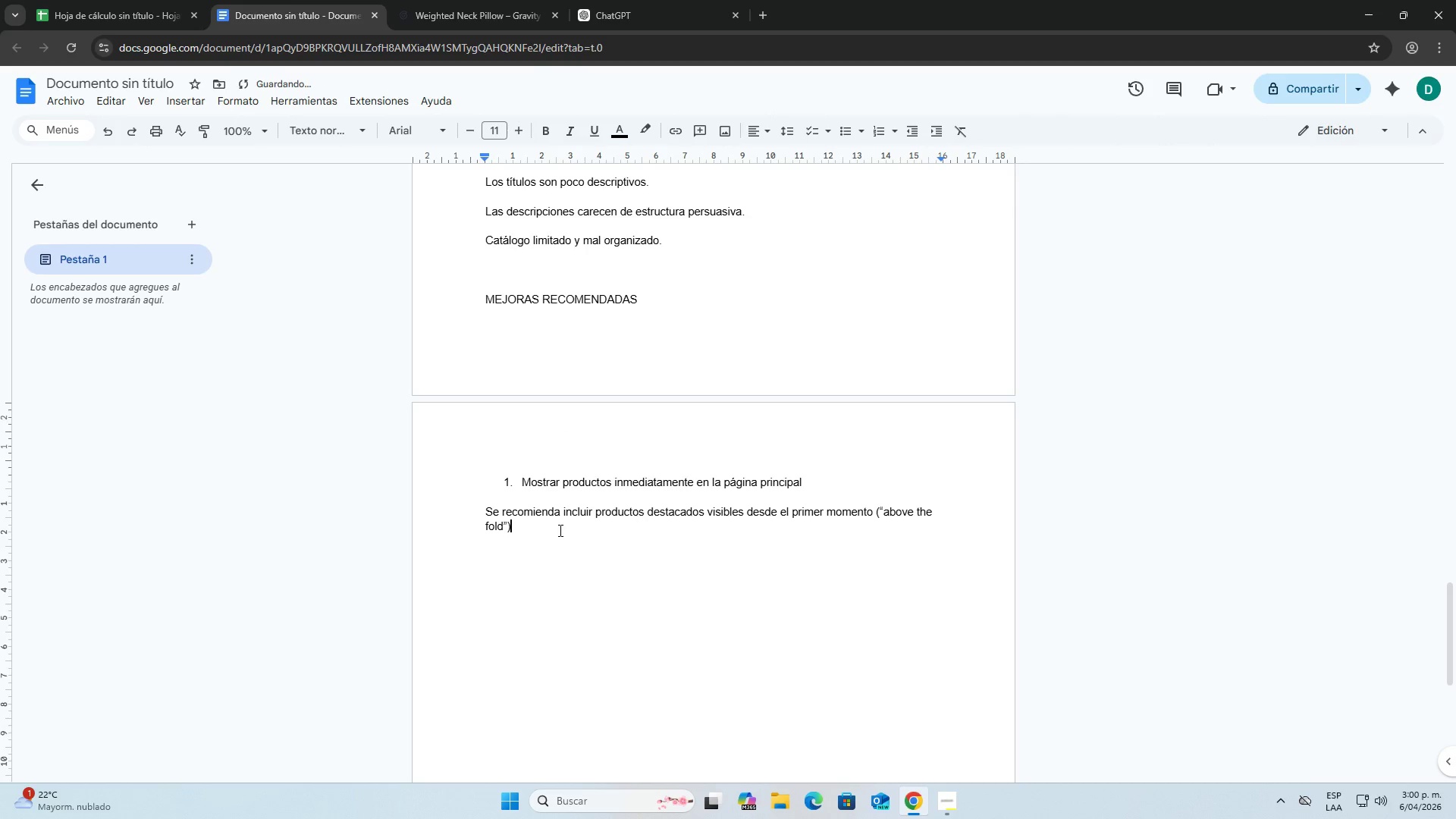 
key(Space)
 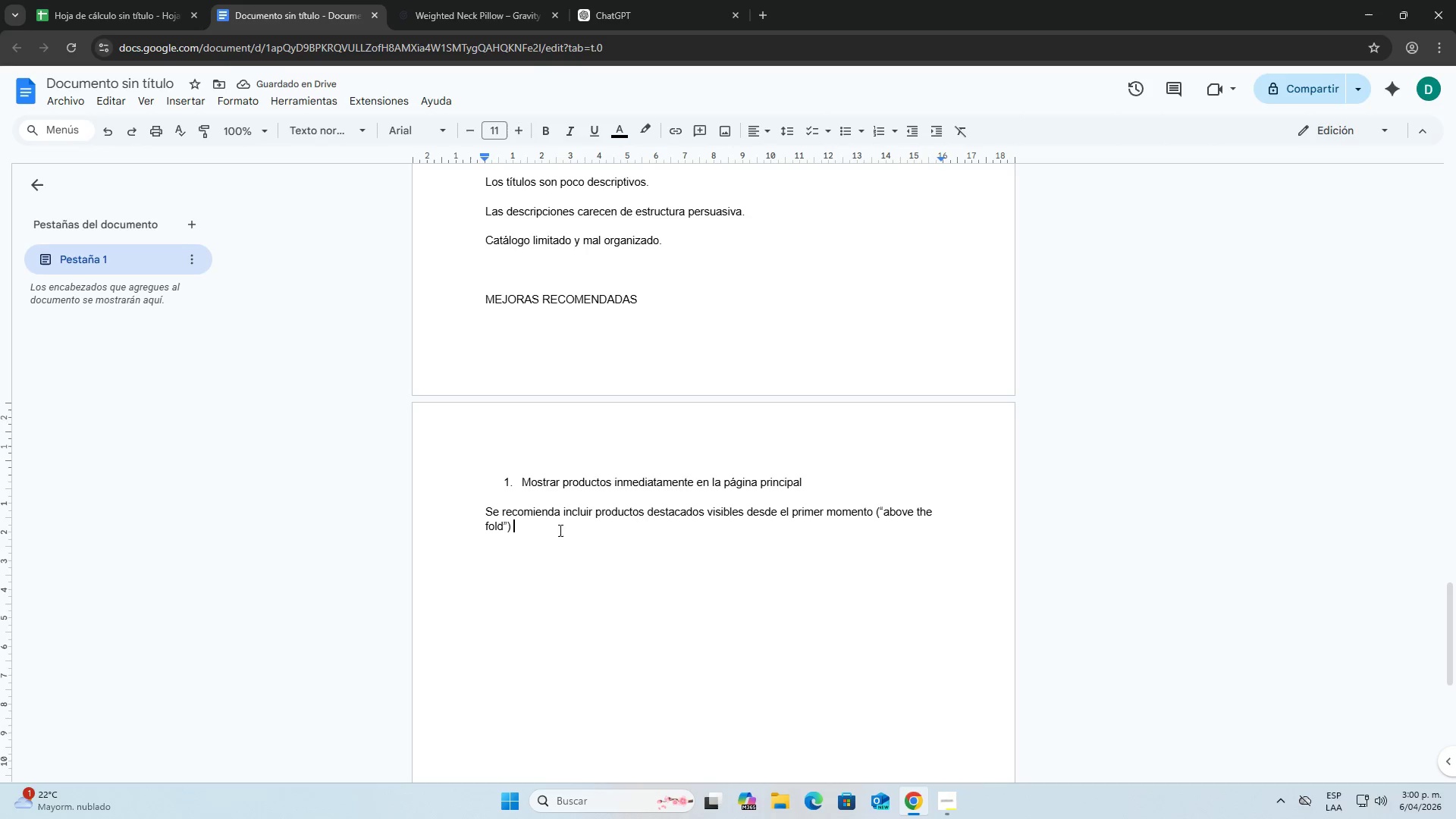 
type(para quer )
key(Backspace)
key(Backspace)
type(e)
key(Backspace)
type( el usuario entienda rapidamente )
 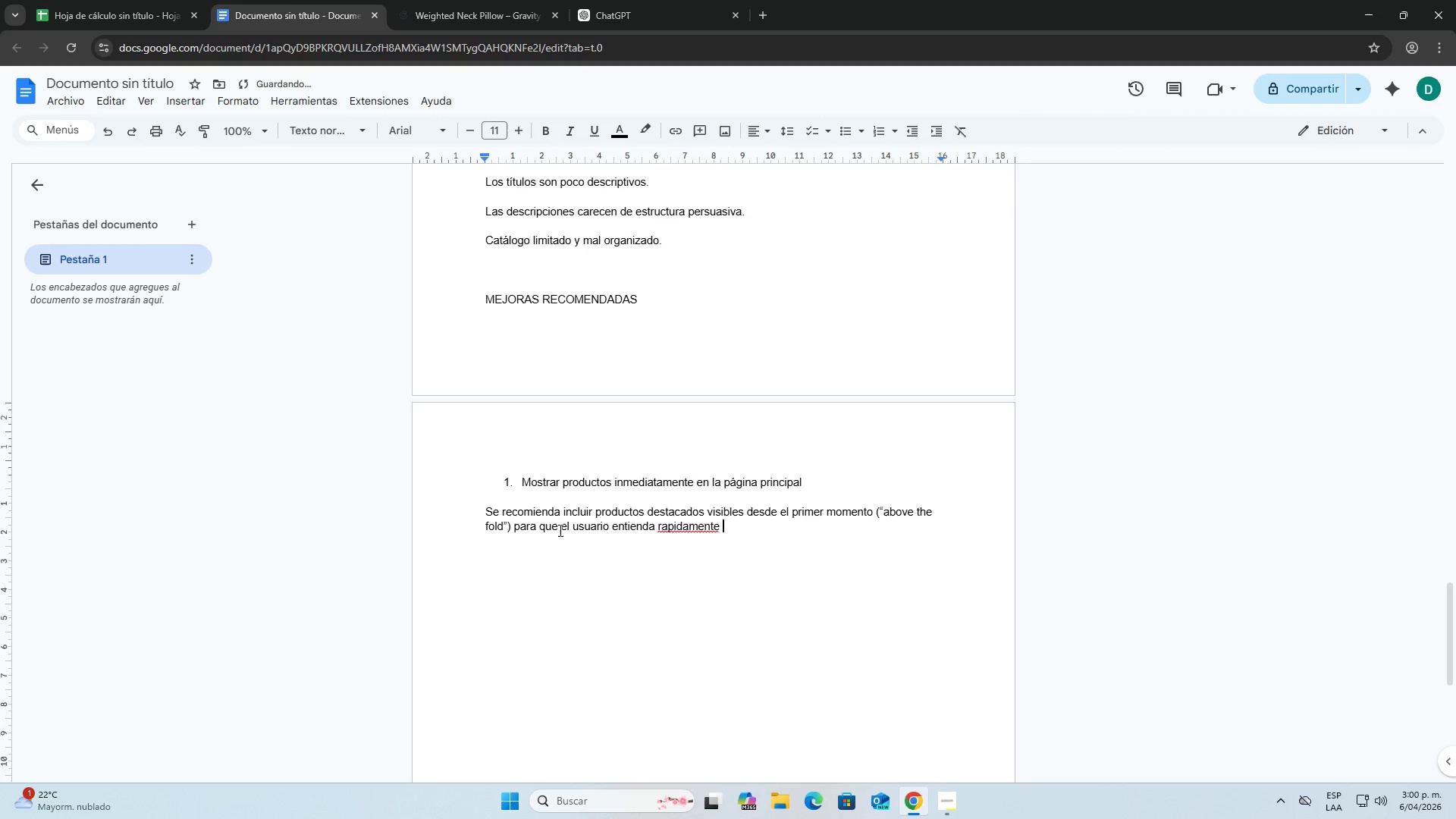 
right_click([667, 526])
 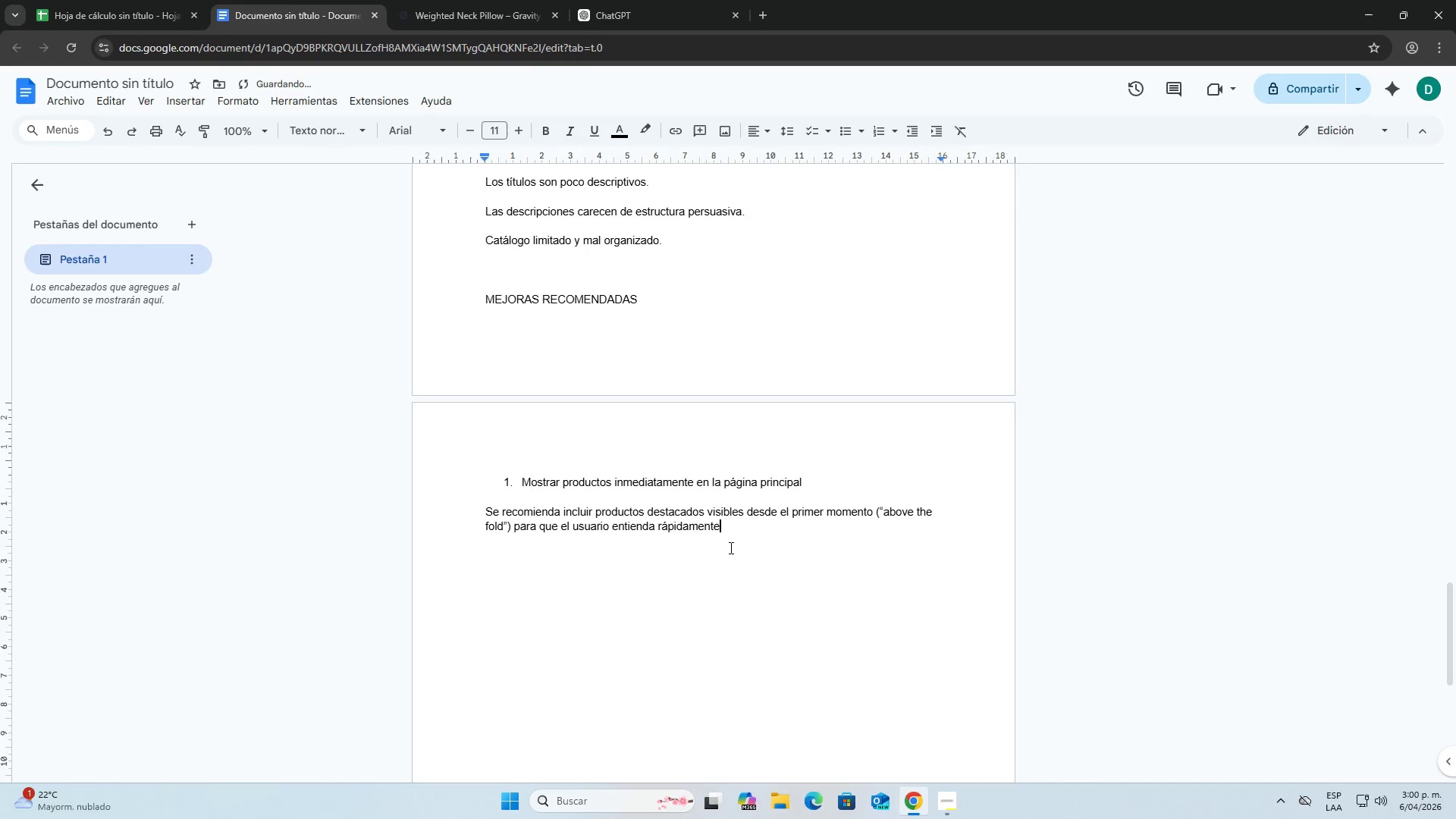 
type( que se vende y pueda comenzar el proceso)
key(Backspace)
type(o de compra sin confucion )
 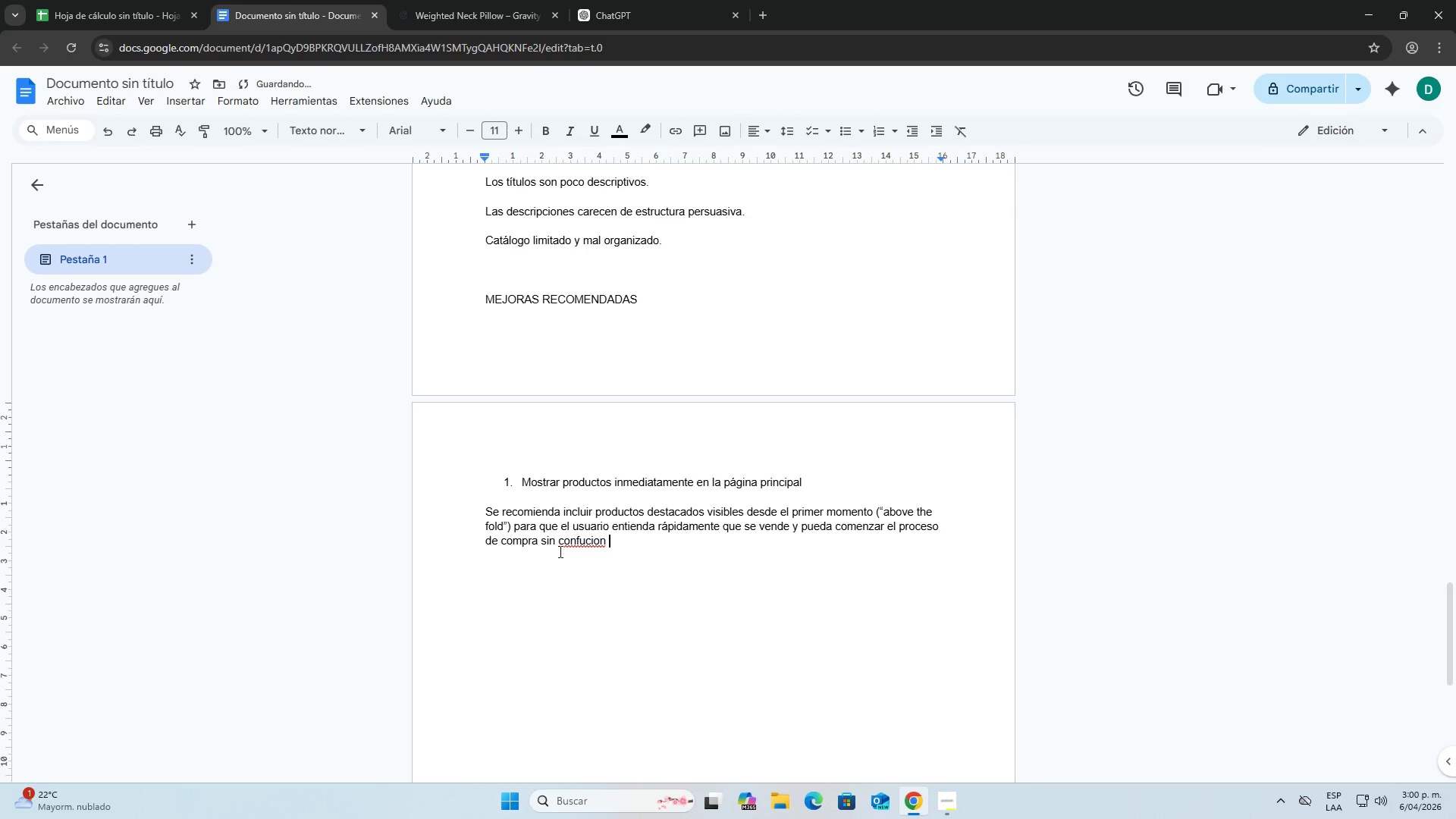 
right_click([578, 541])
 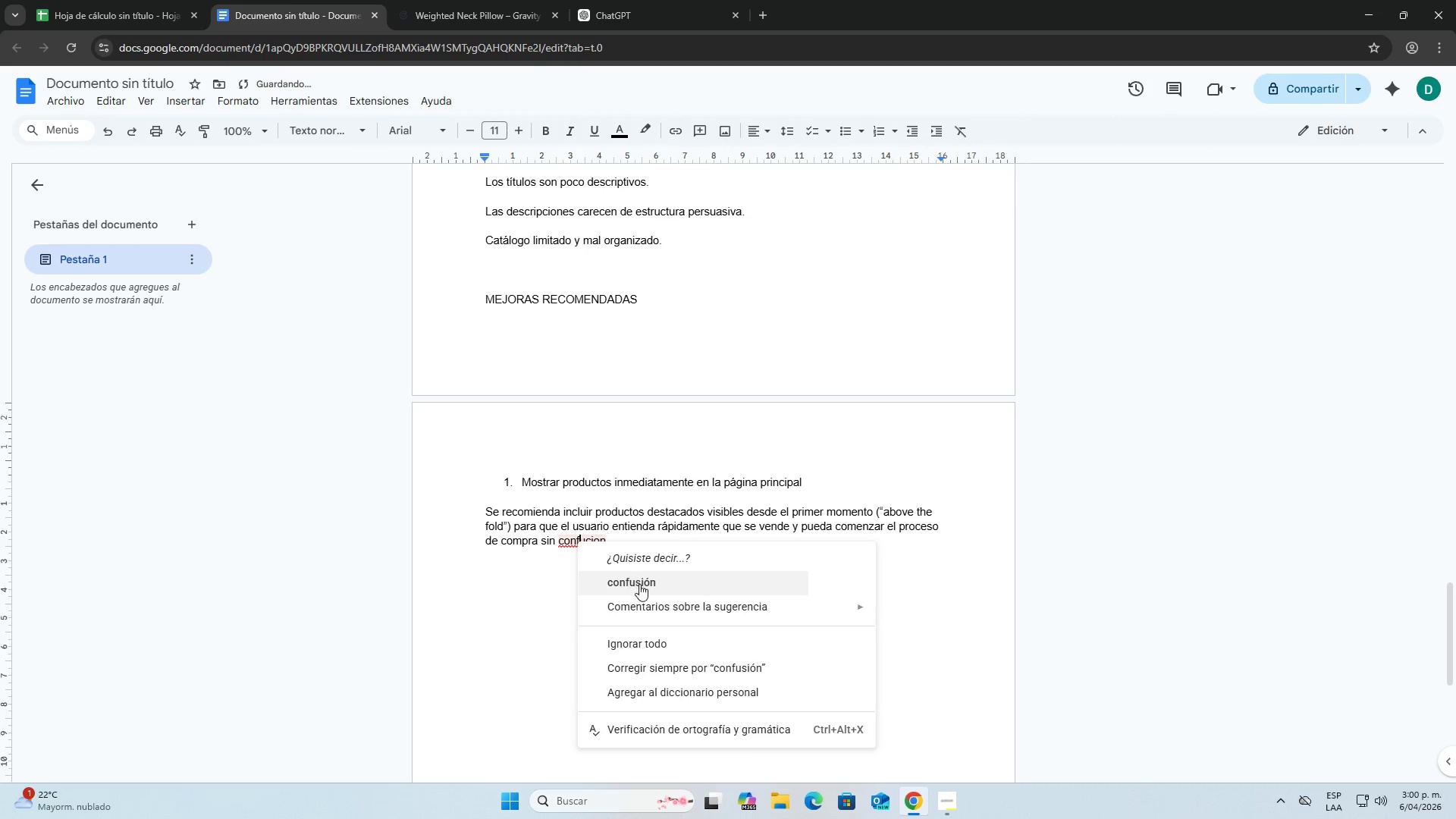 
left_click([641, 585])
 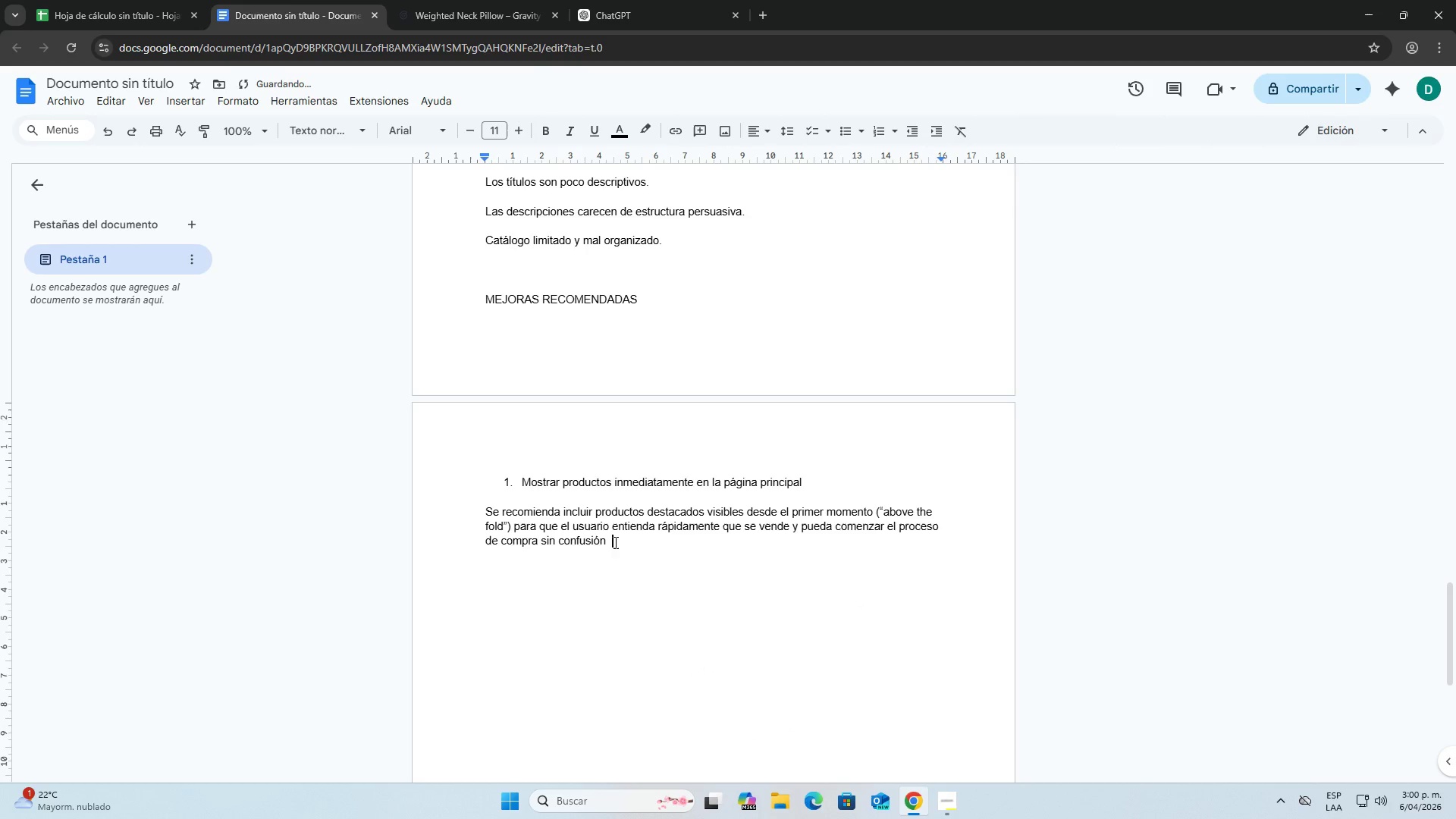 
double_click([605, 540])
 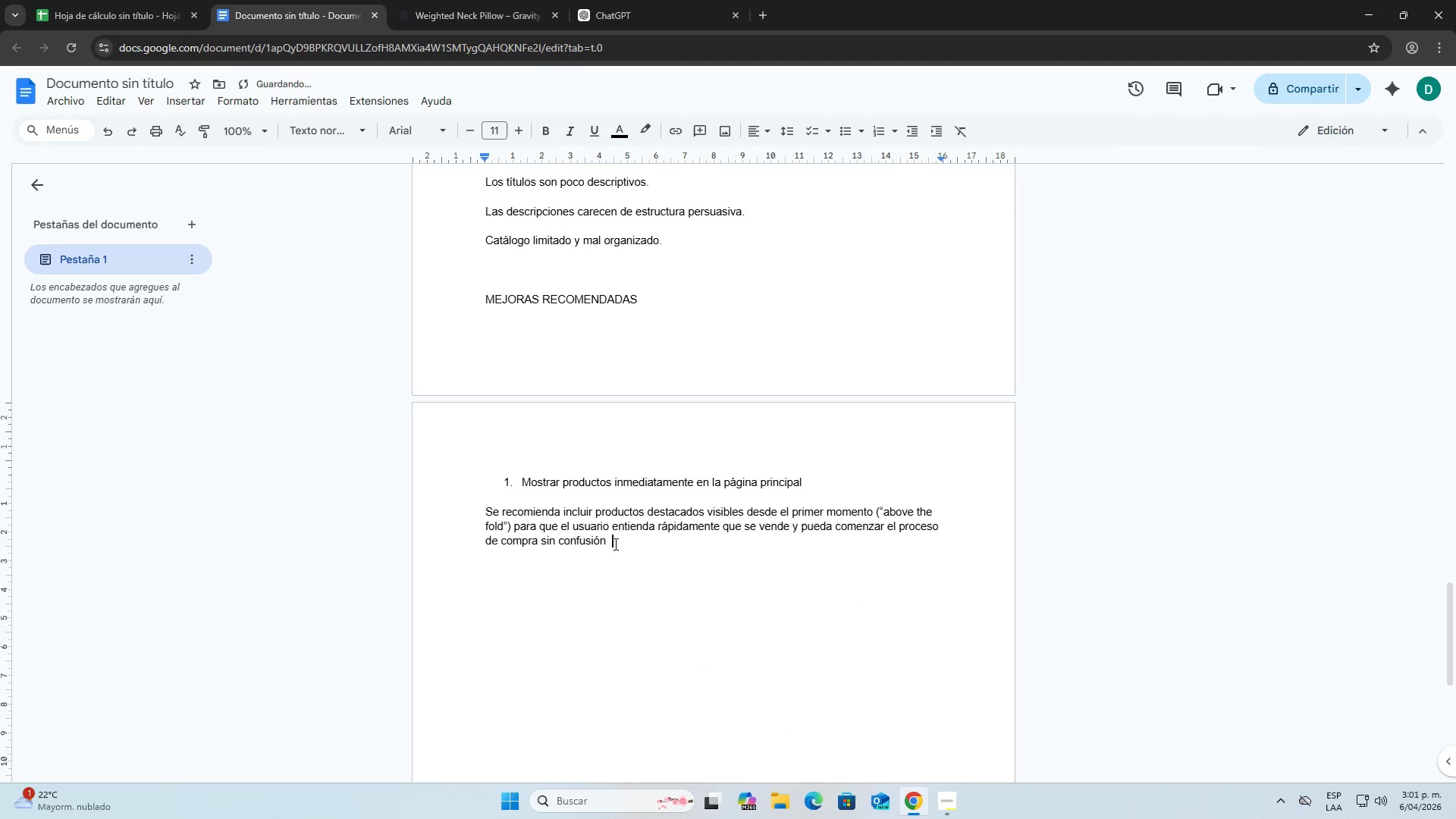 
double_click([604, 542])
 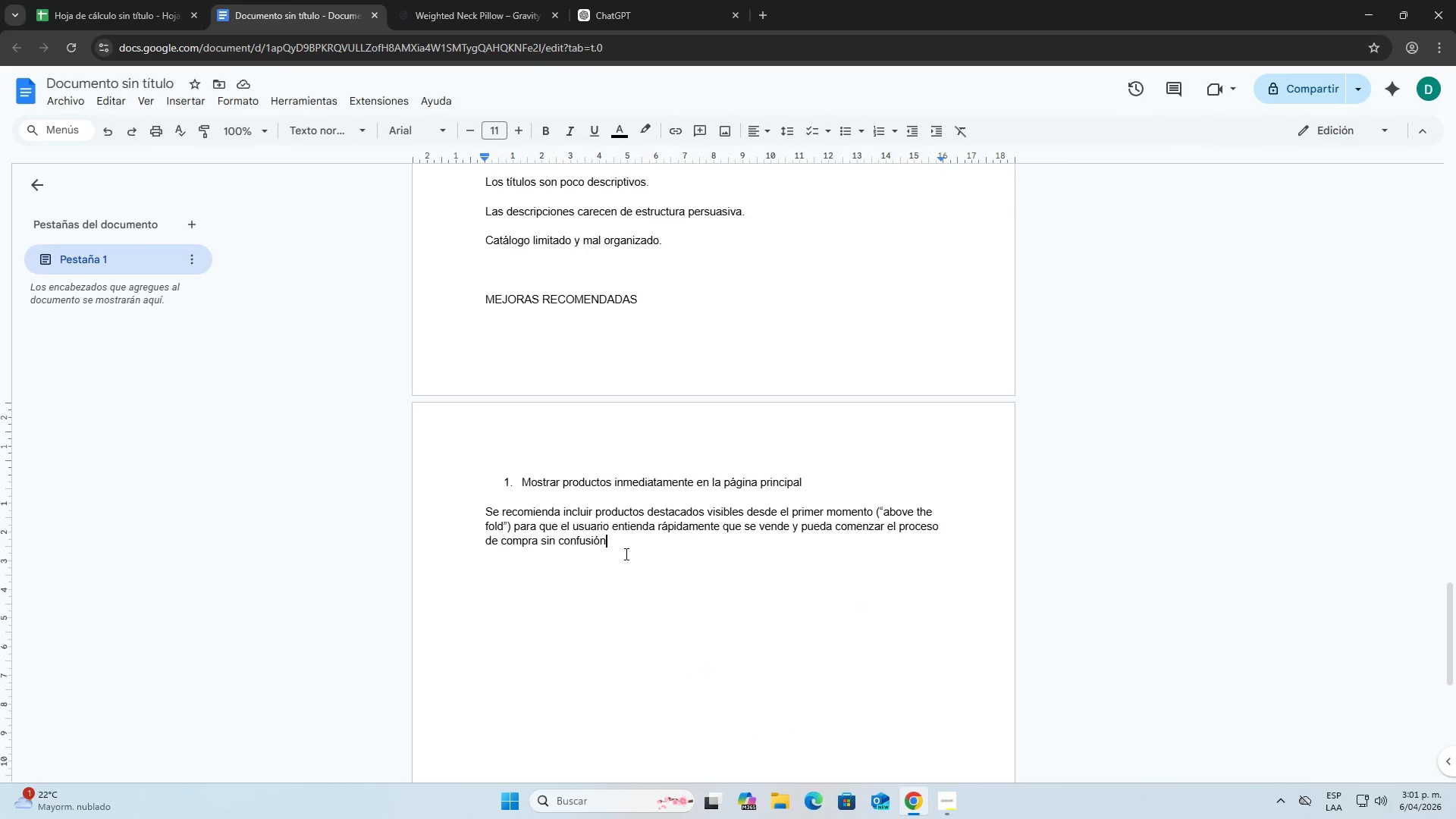 
key(Period)
 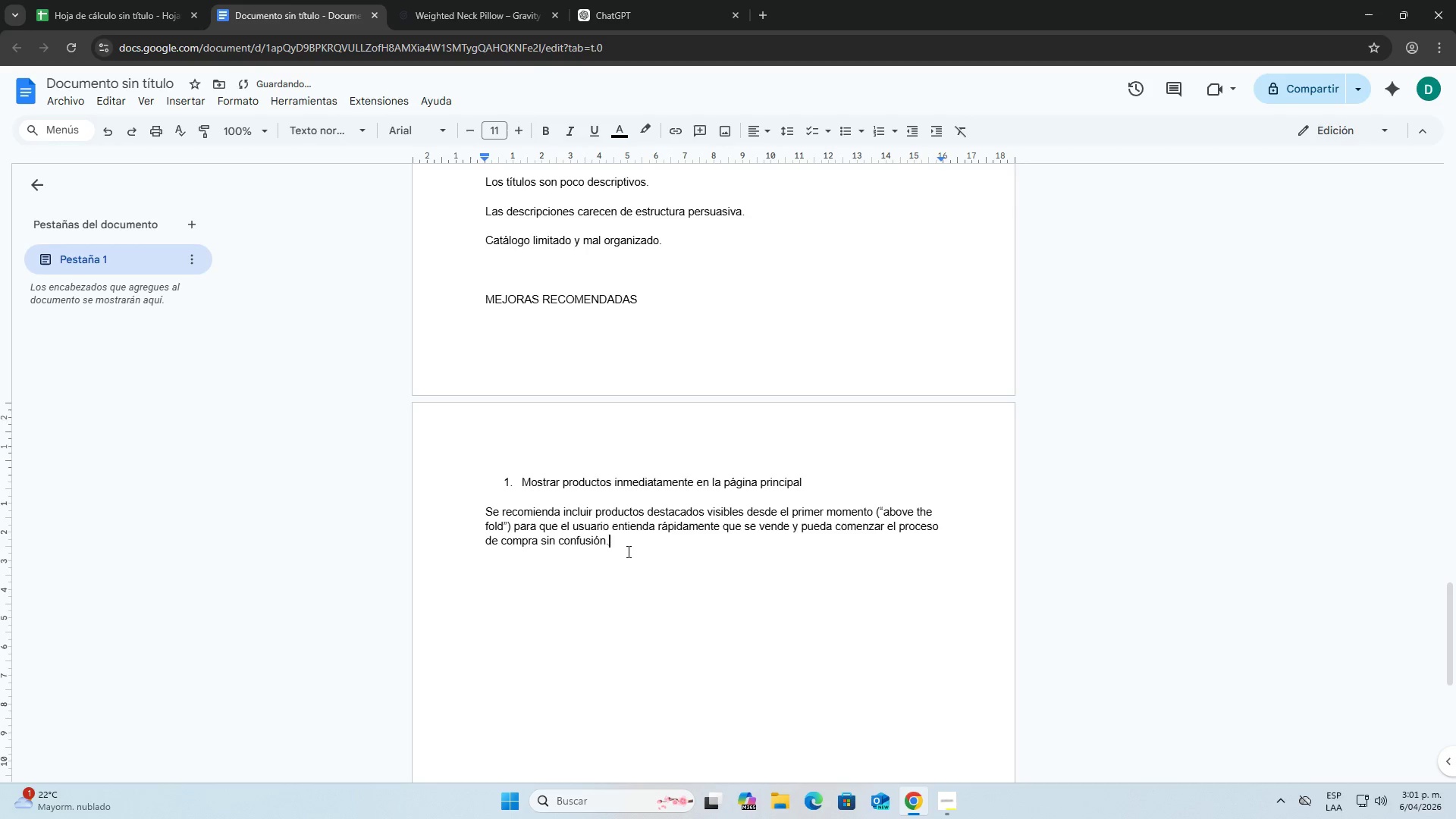 
key(Enter)
 